 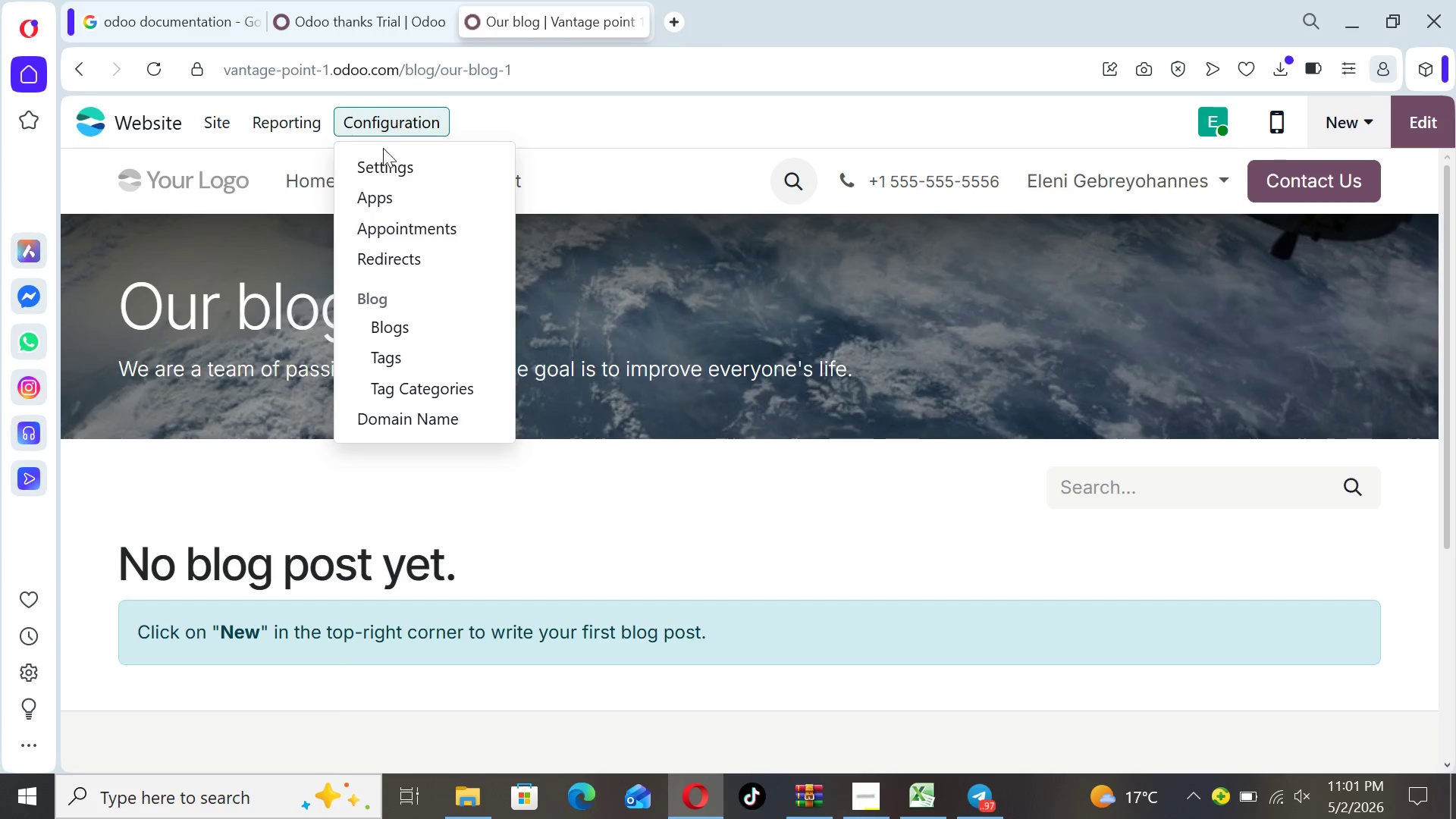 
left_click([392, 327])
 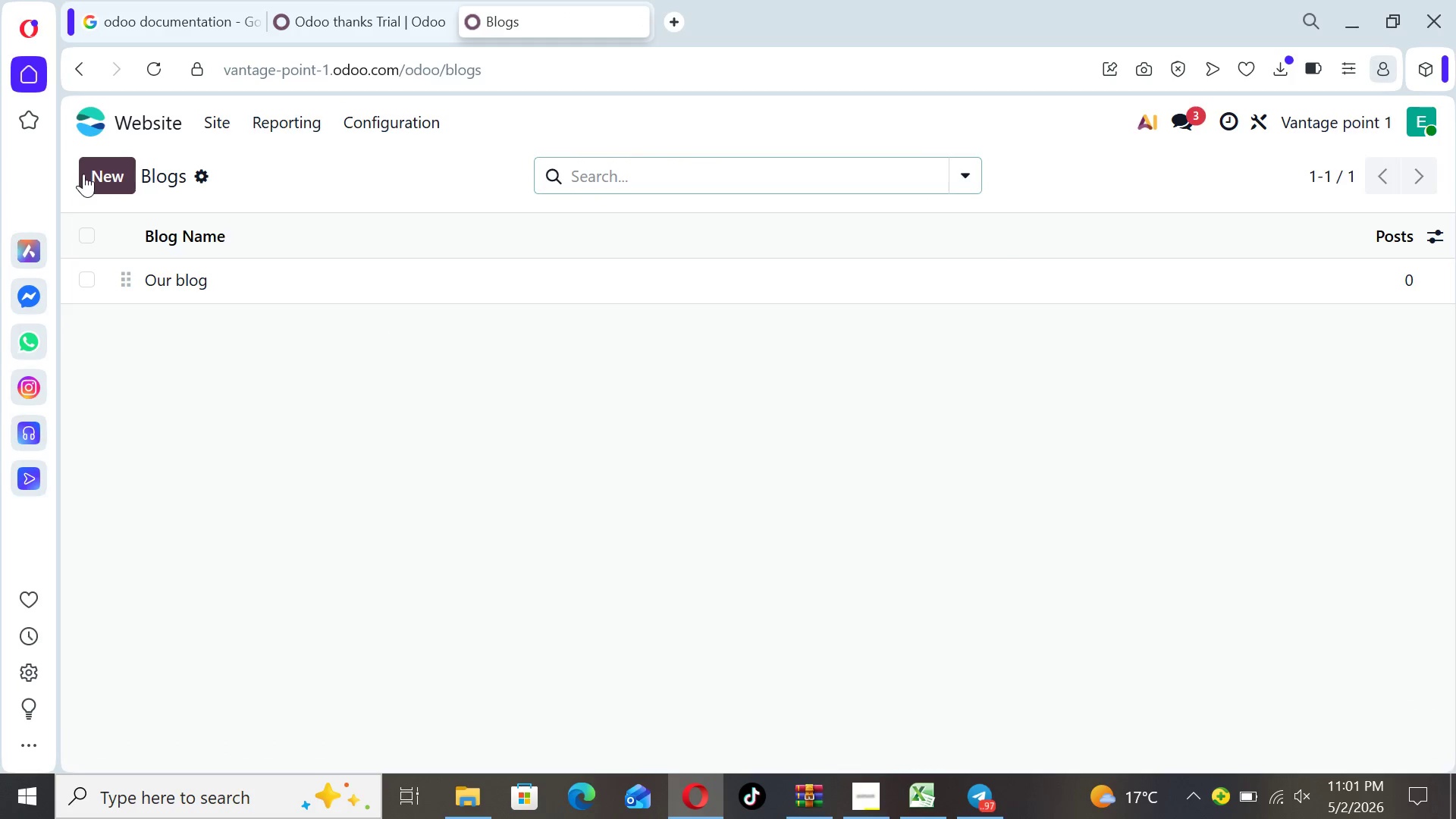 
left_click([99, 173])
 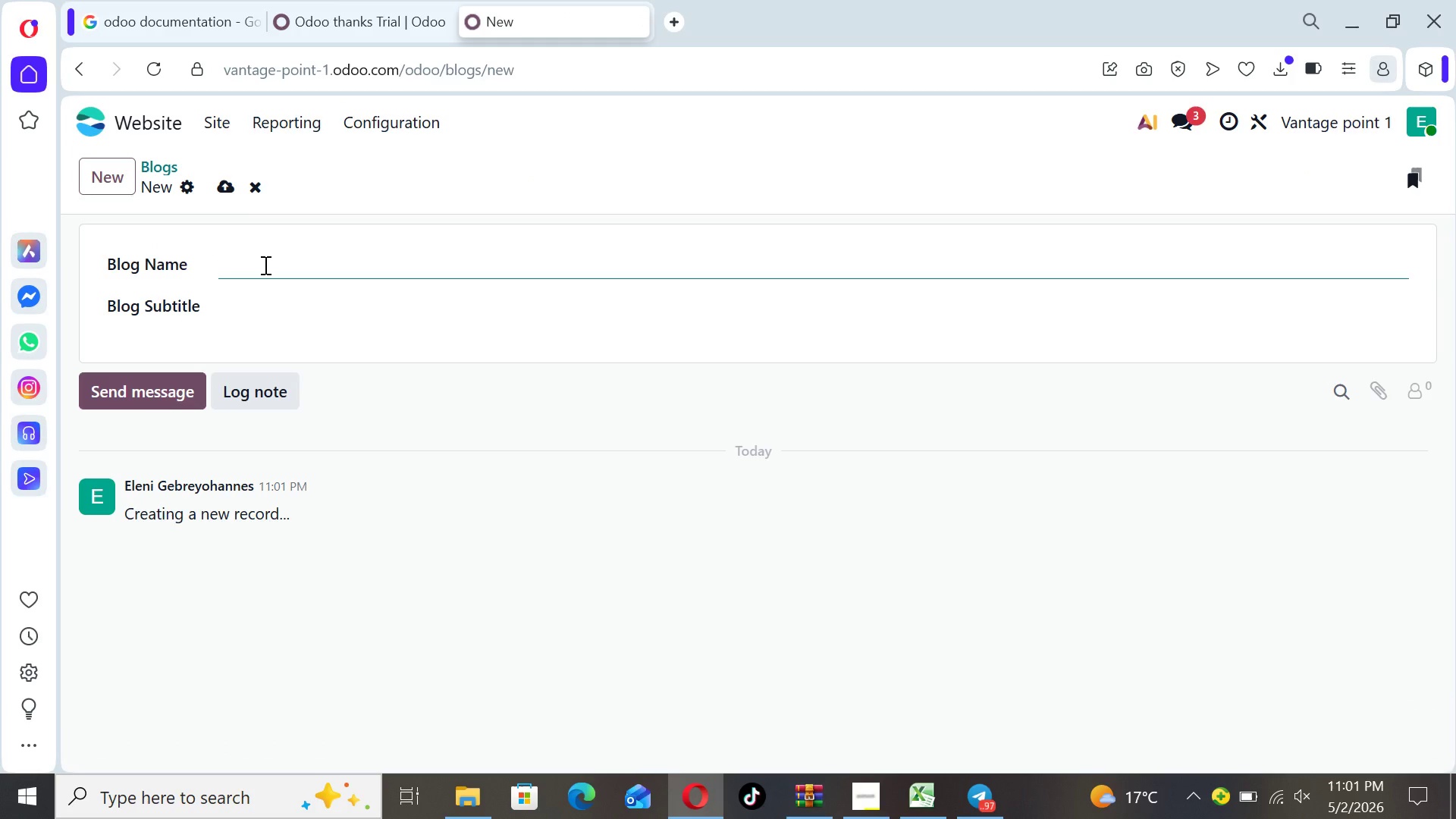 
type(Manufactyiring)
 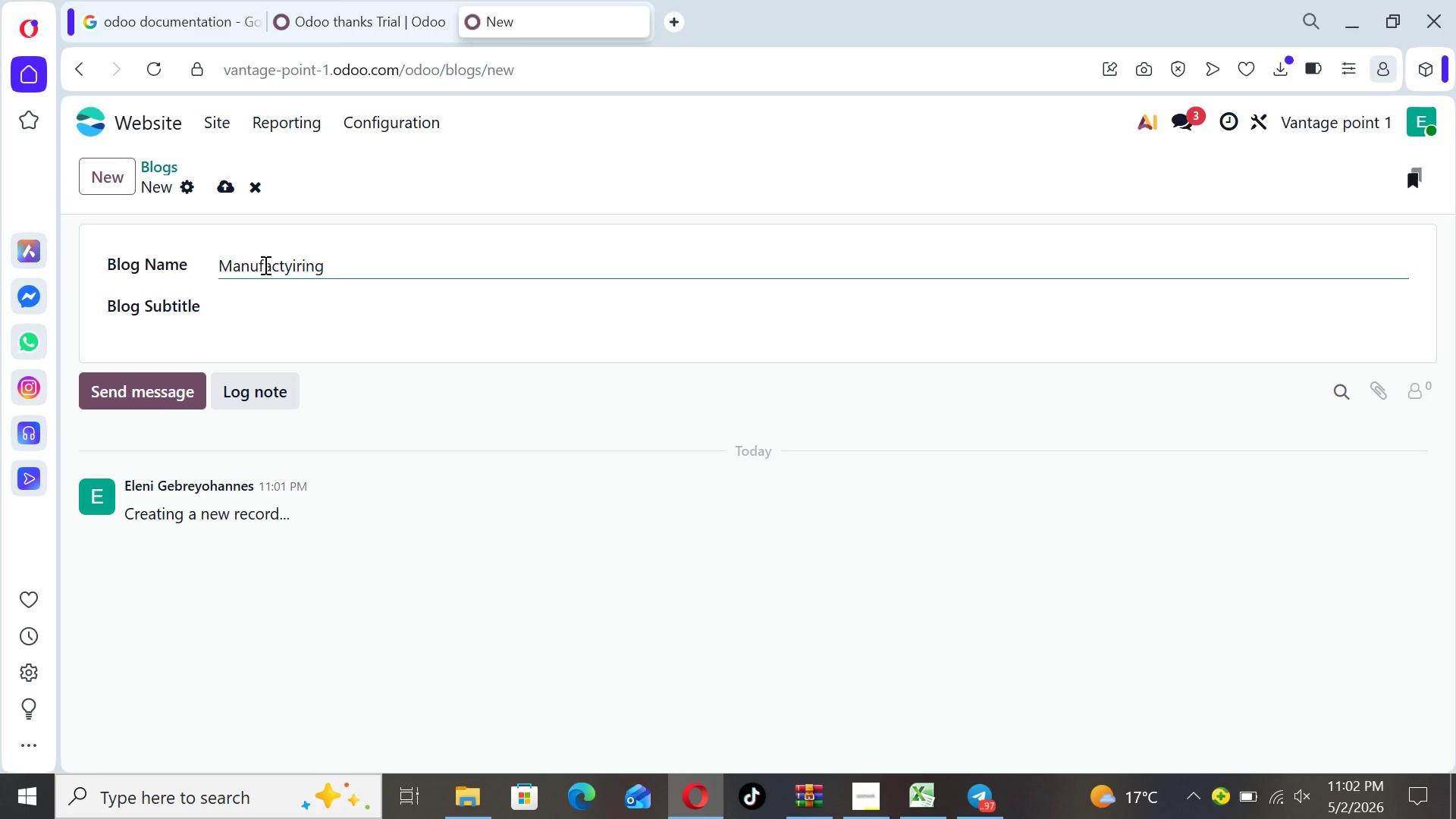 
key(ArrowLeft)
 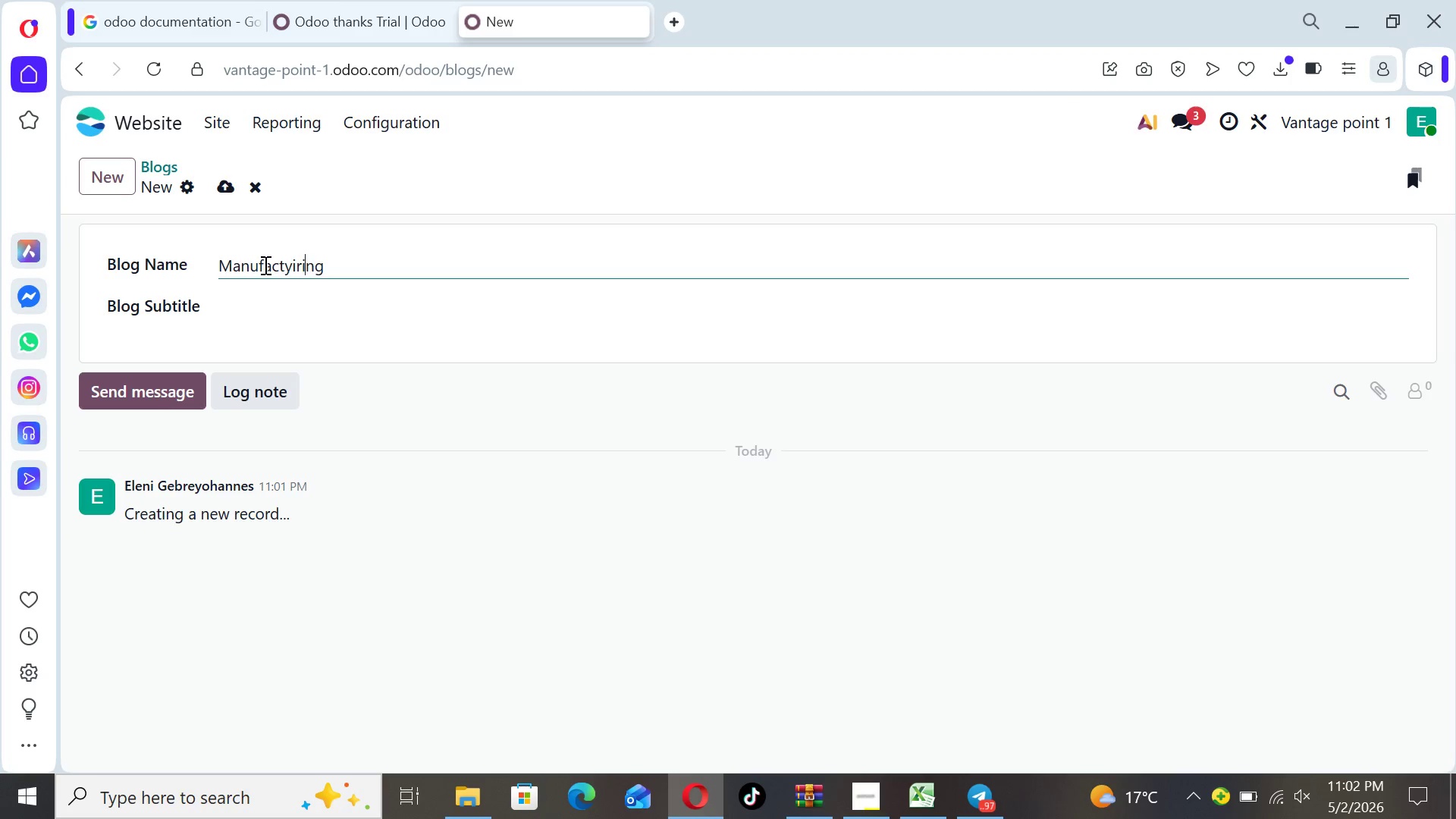 
key(ArrowLeft)
 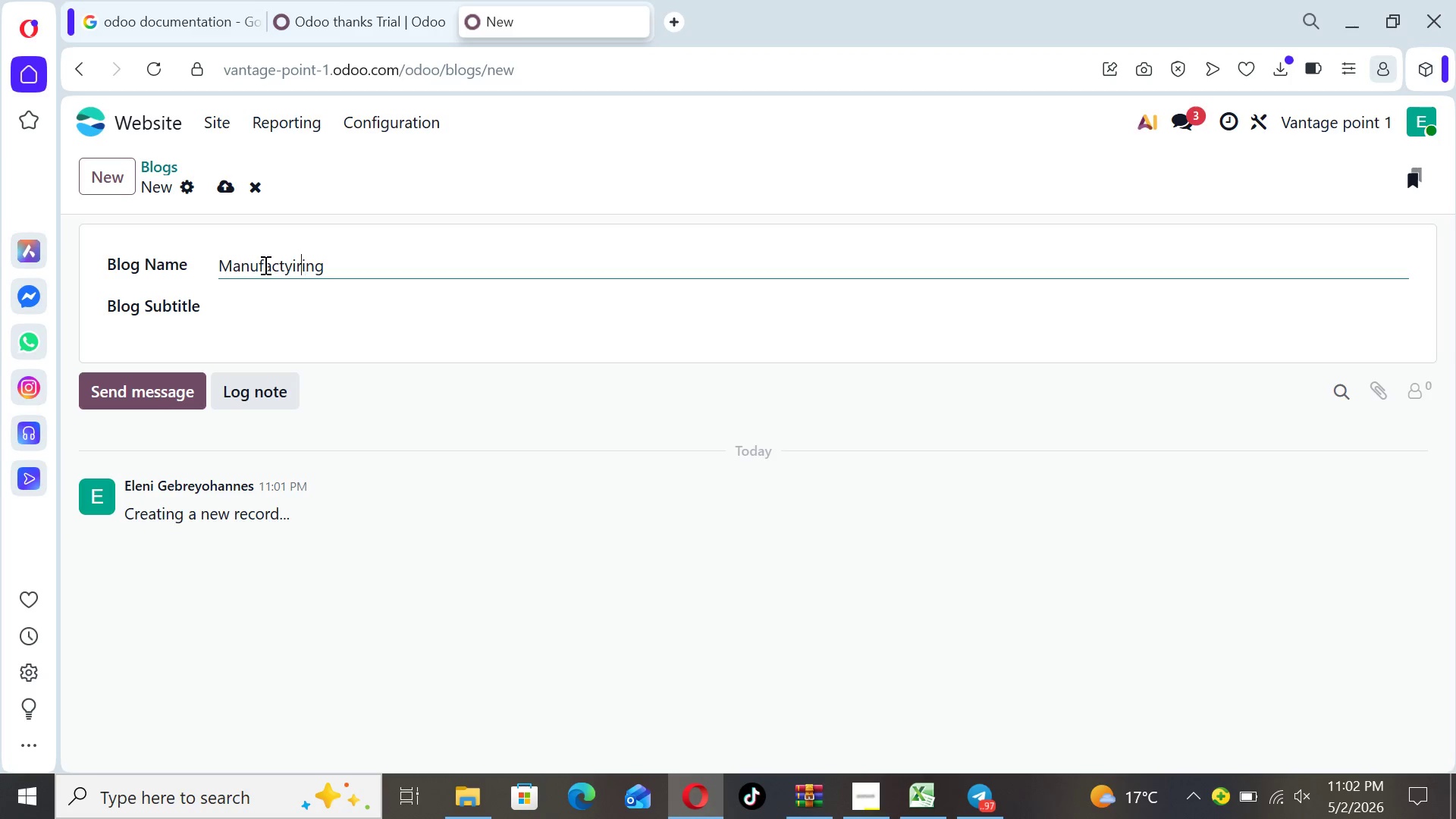 
key(ArrowLeft)
 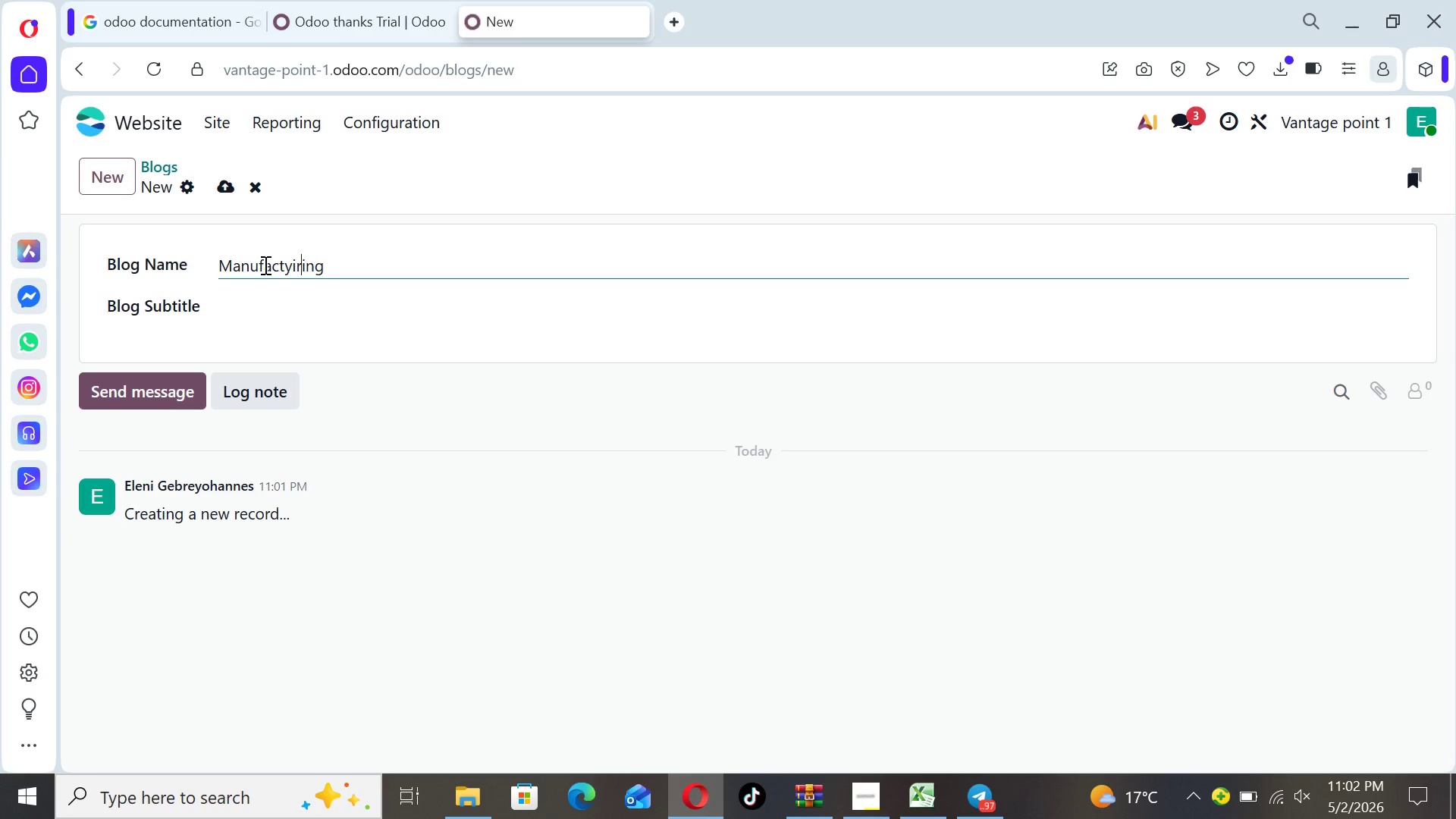 
key(ArrowLeft)
 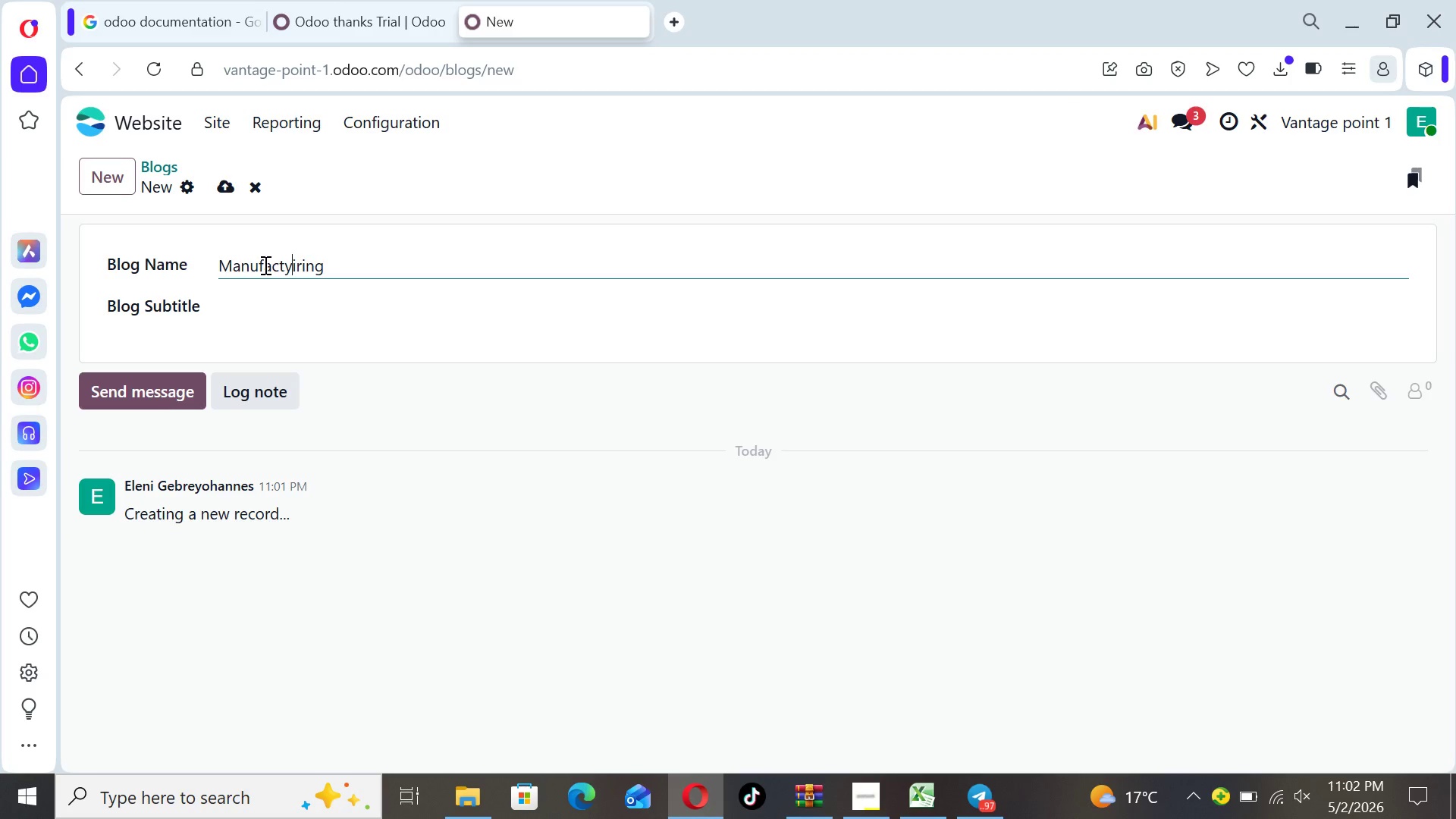 
key(ArrowLeft)
 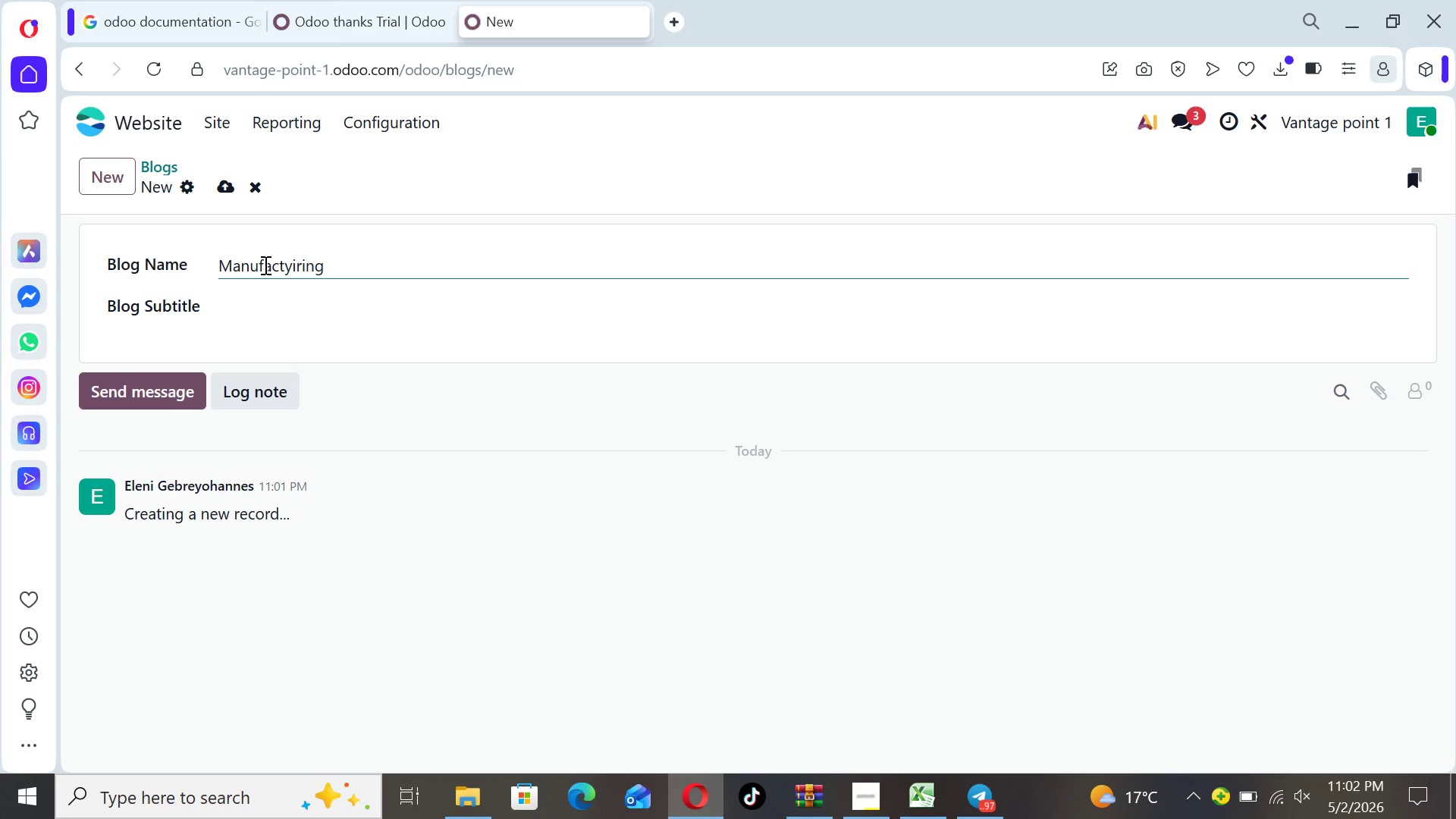 
key(Backspace)
 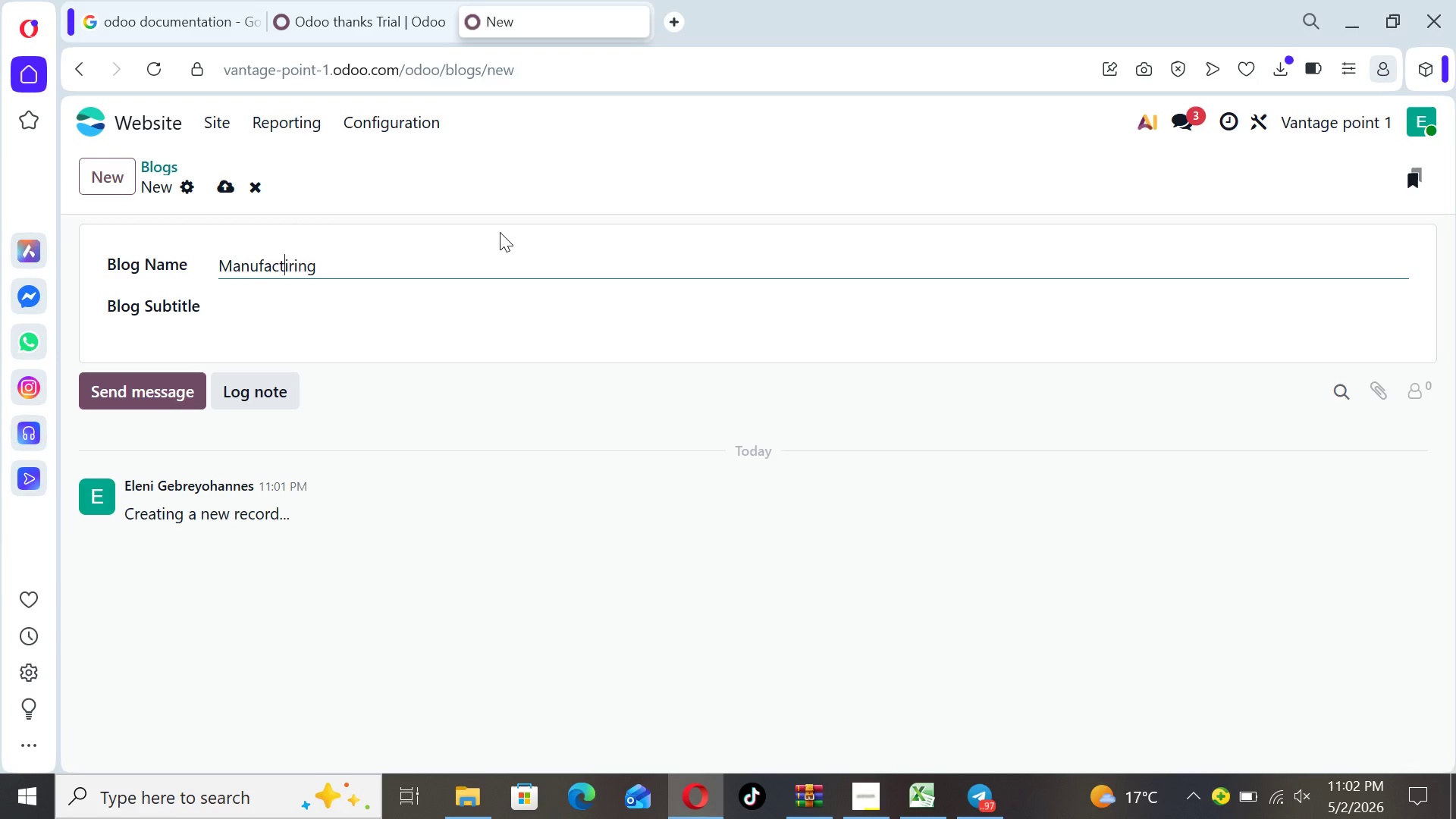 
key(ArrowRight)
 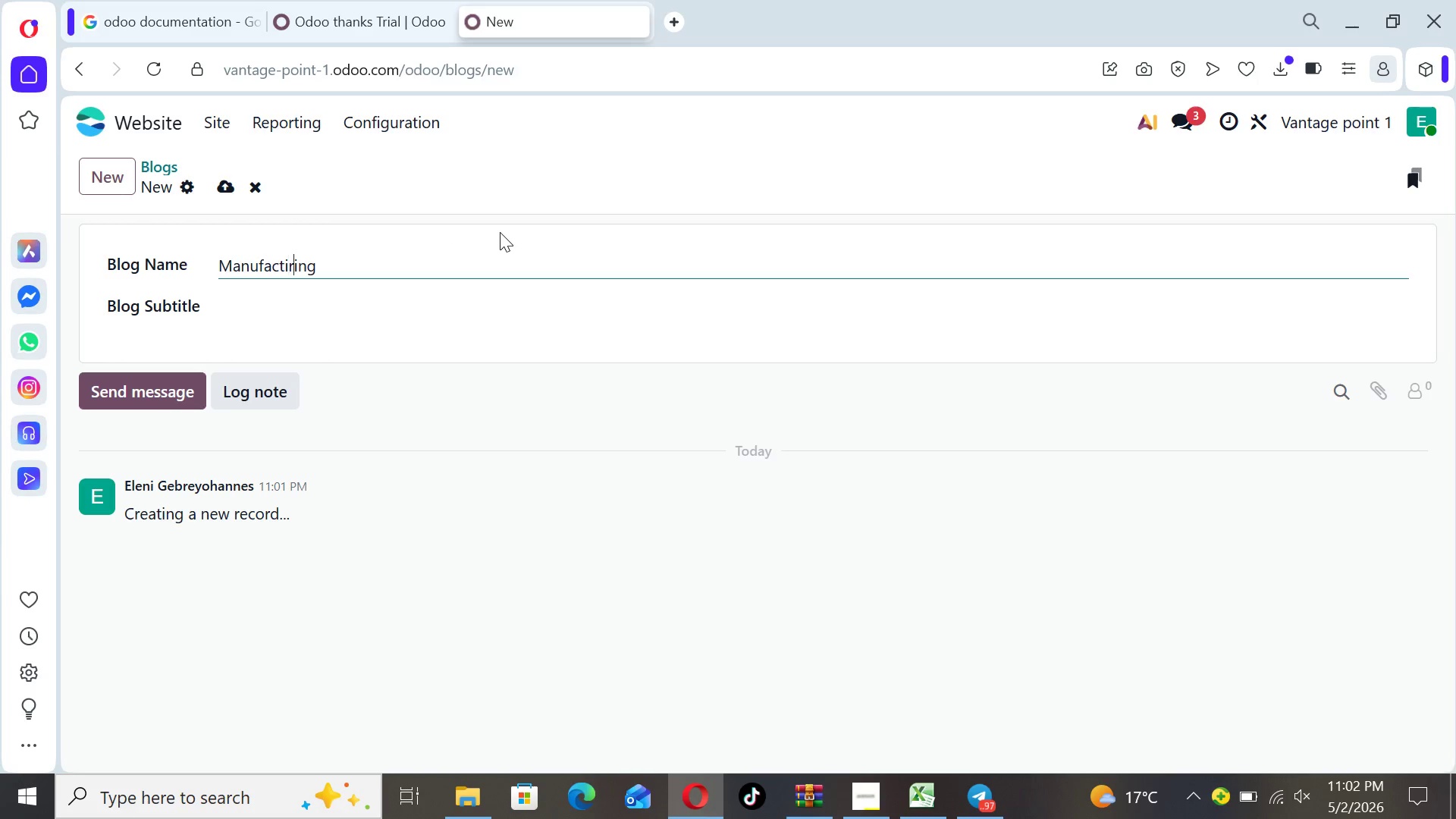 
key(ArrowRight)
 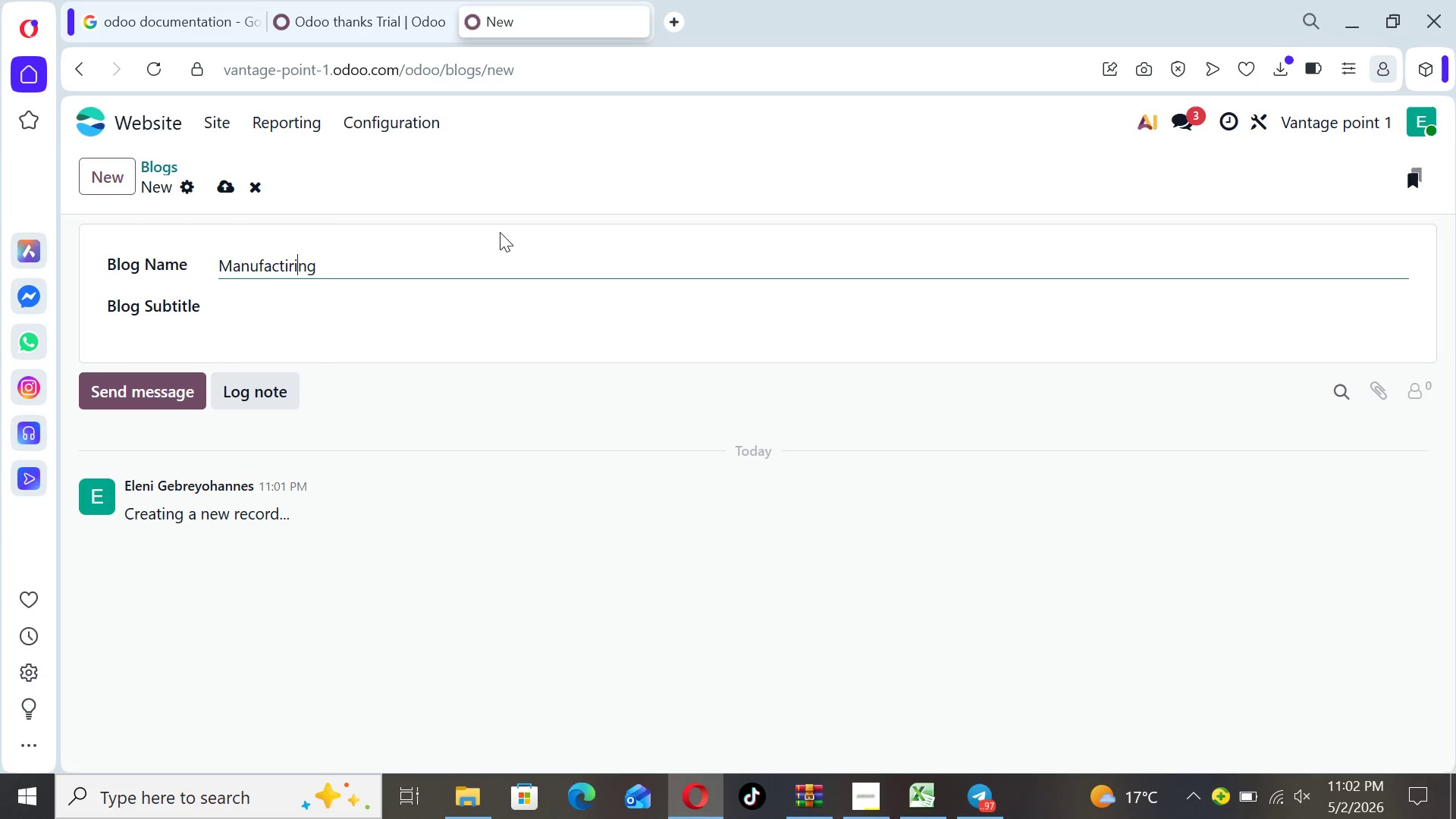 
key(ArrowRight)
 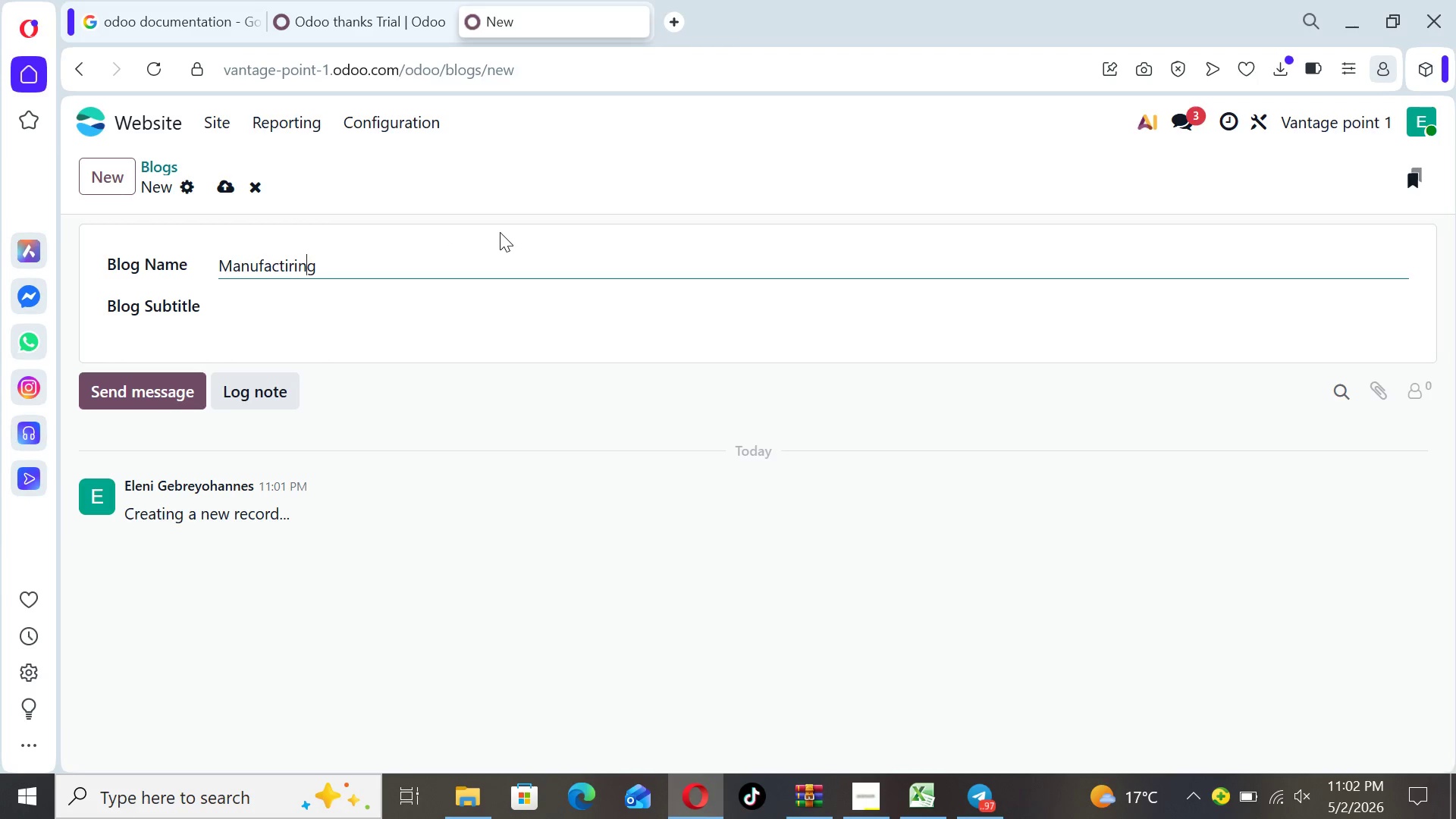 
key(ArrowRight)
 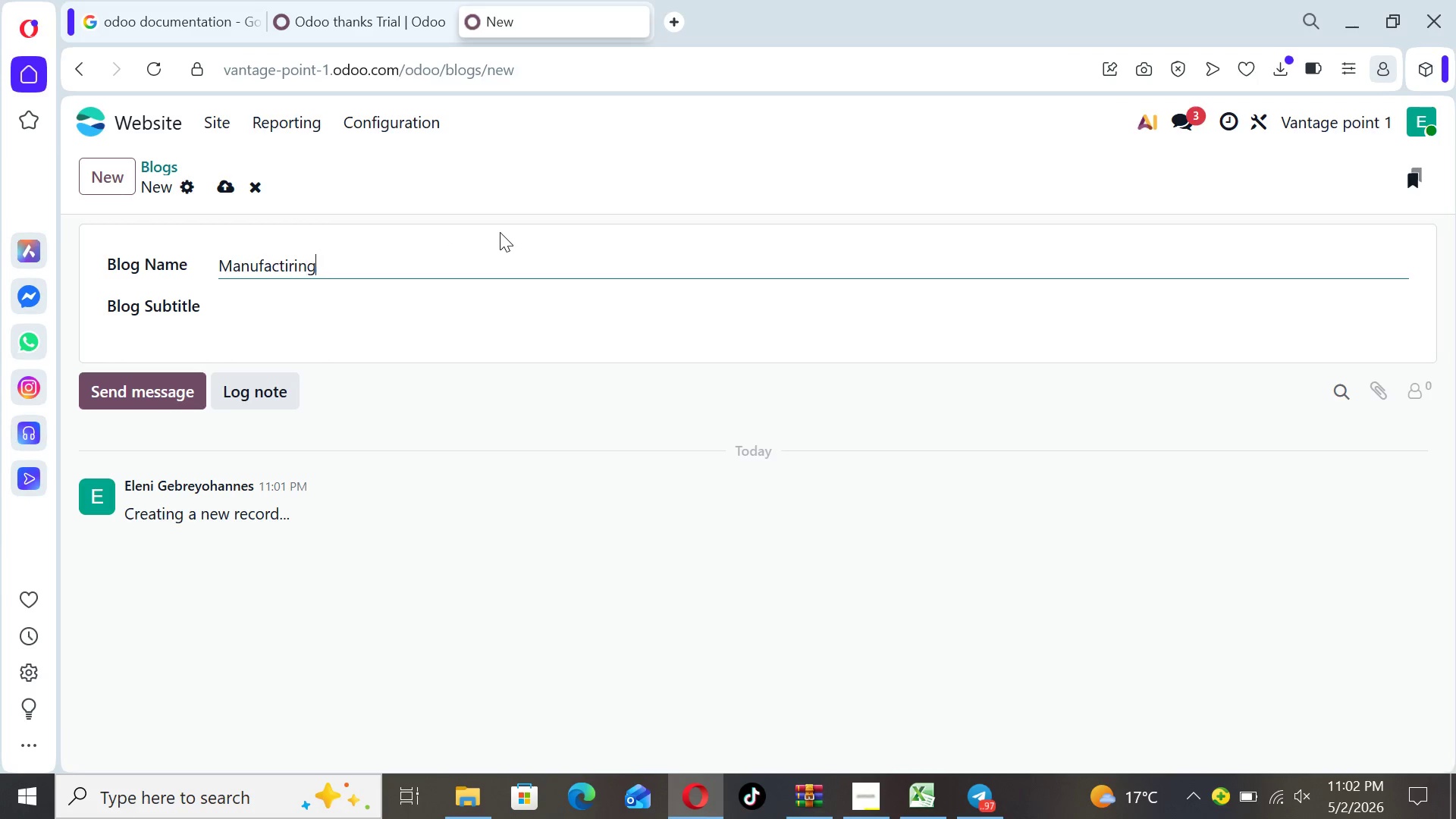 
key(ArrowRight)
 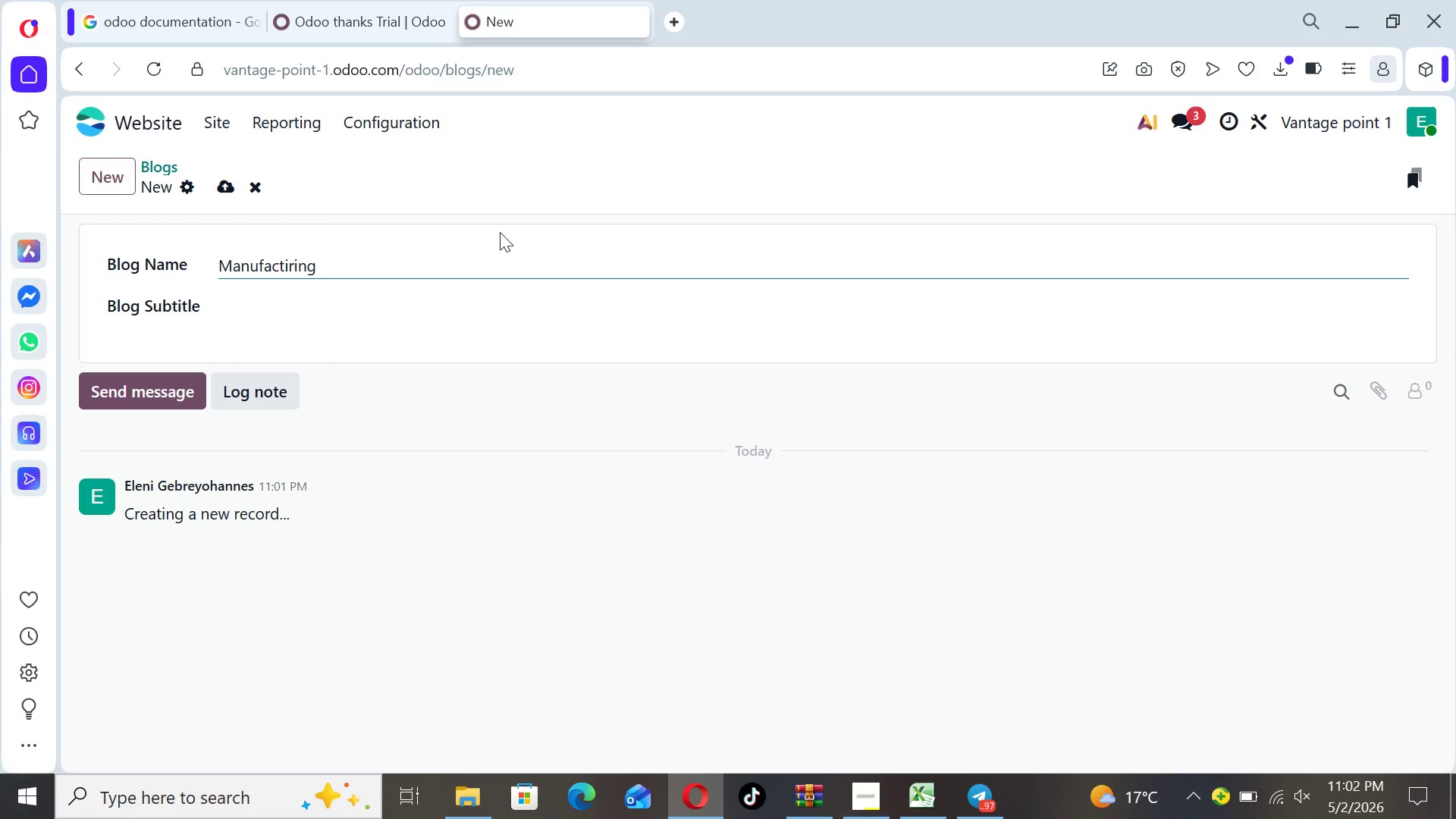 
type( Finance)
 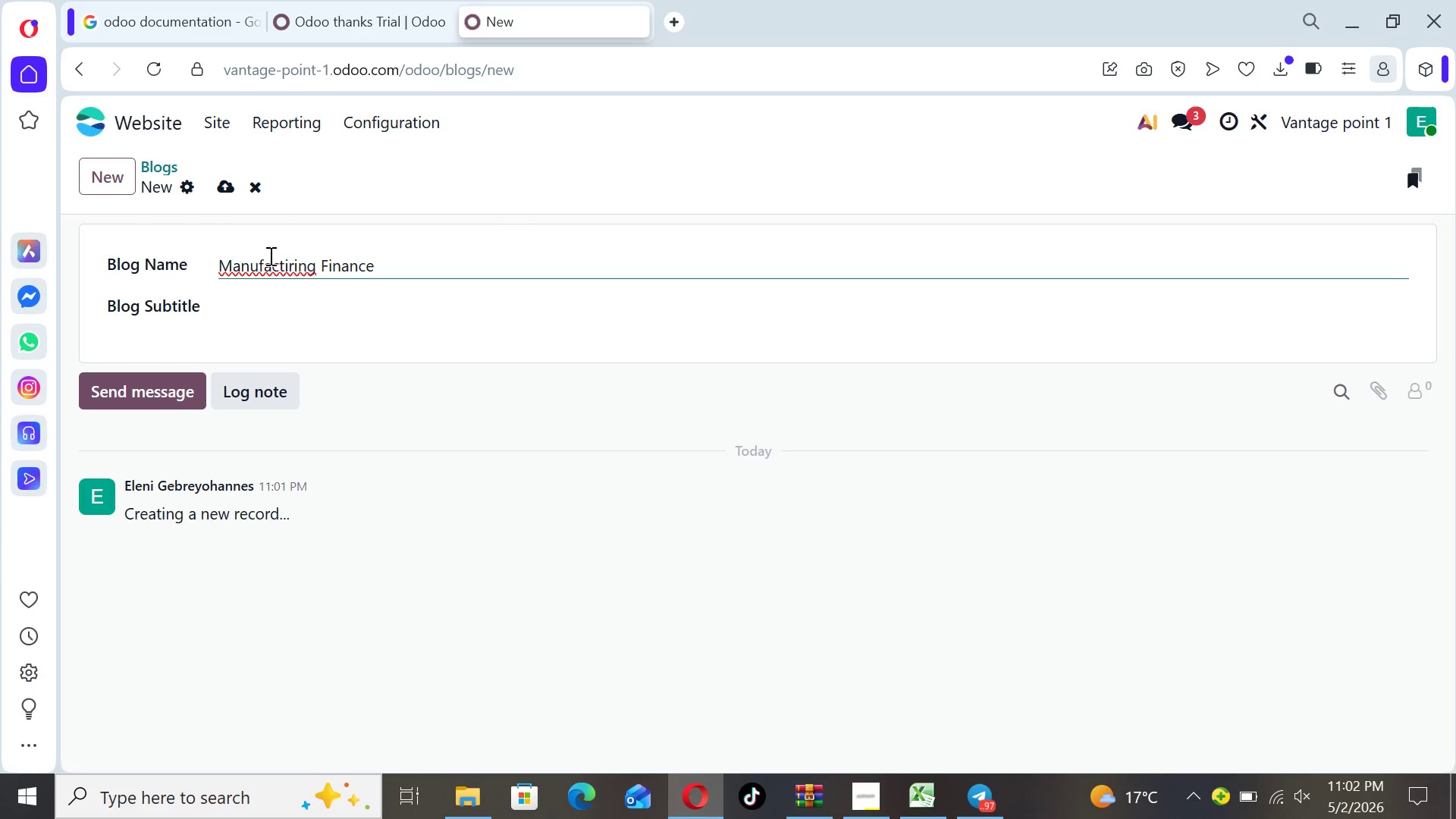 
wait(9.98)
 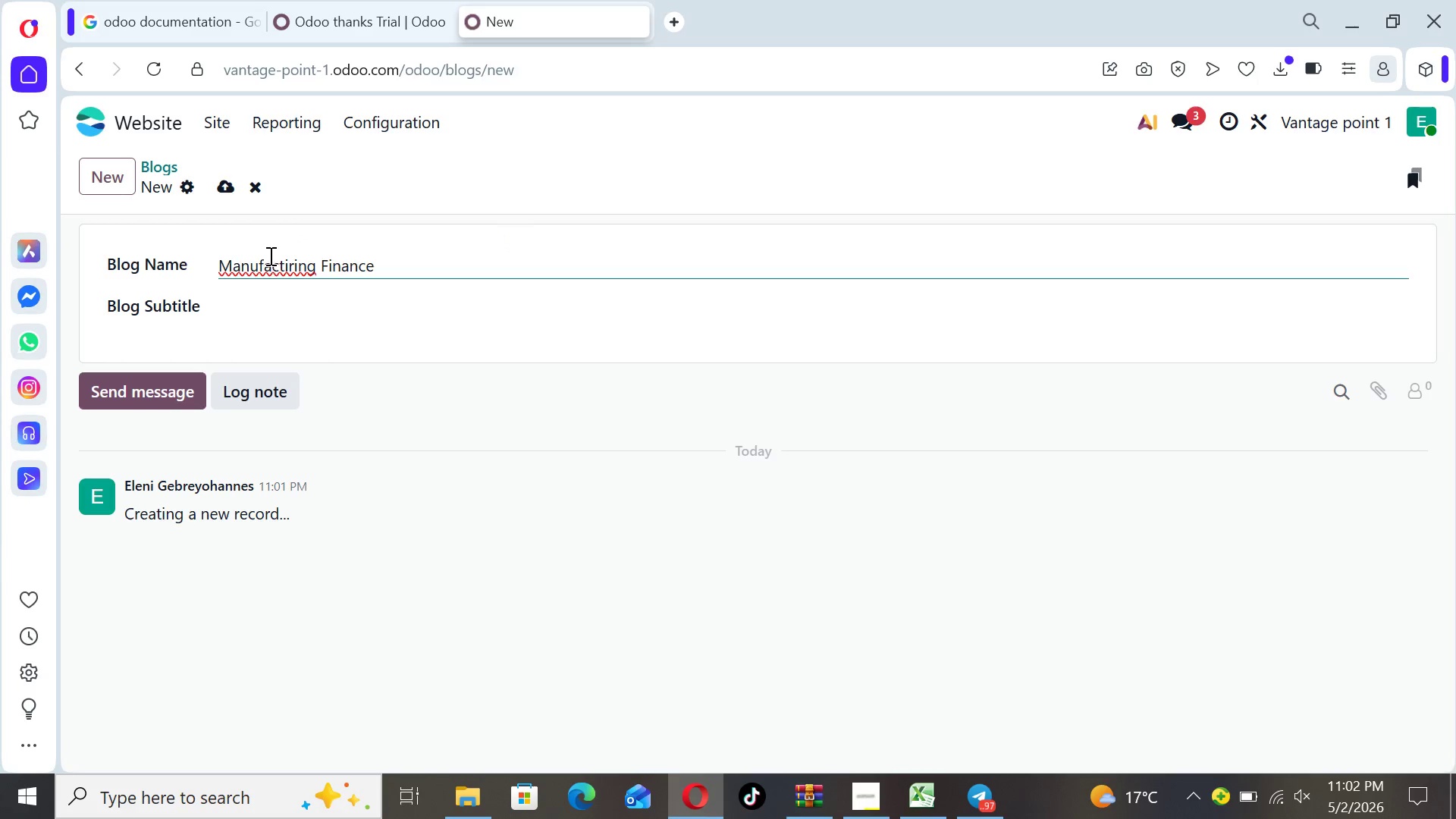 
left_click([285, 266])
 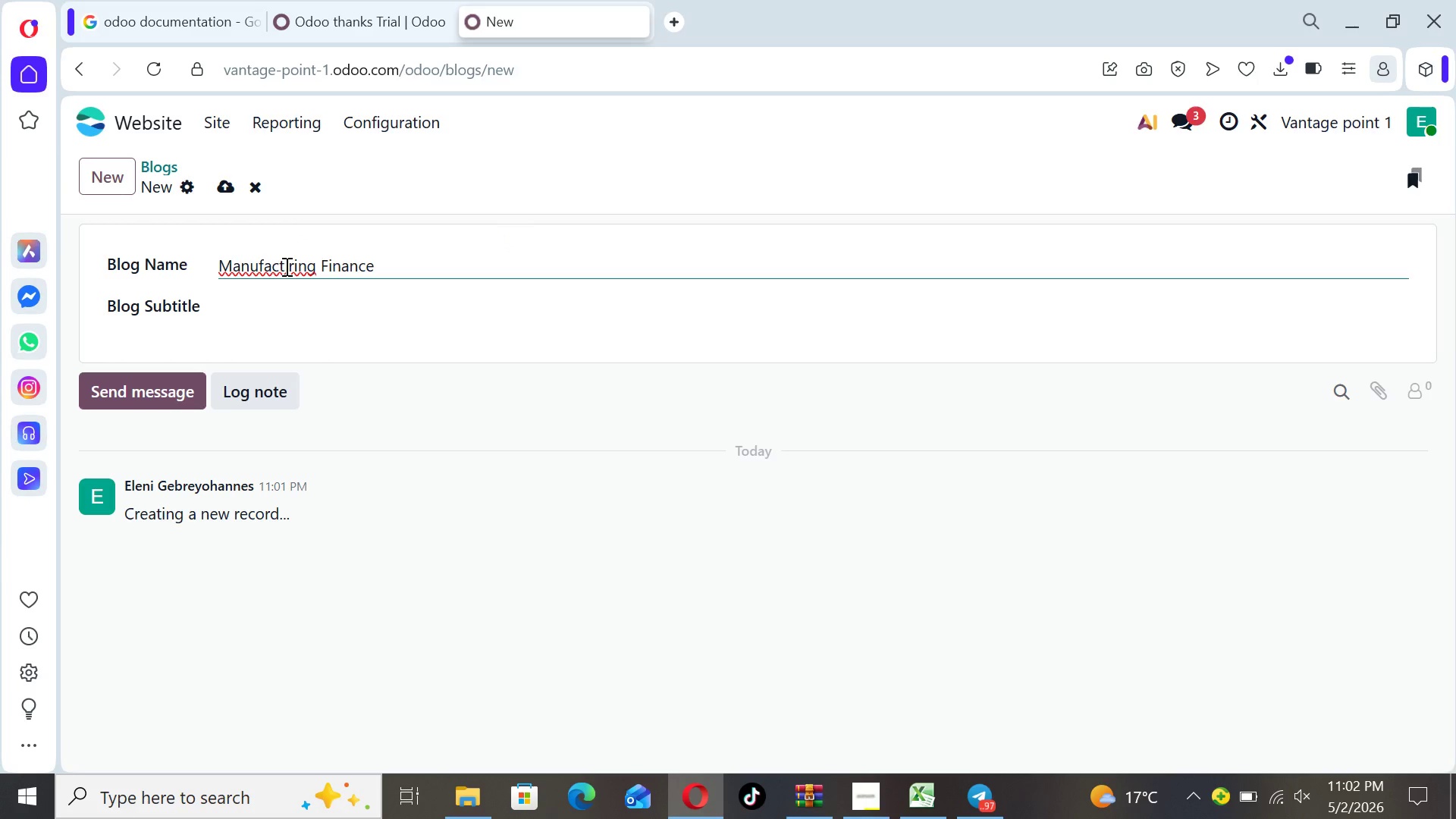 
key(ArrowRight)
 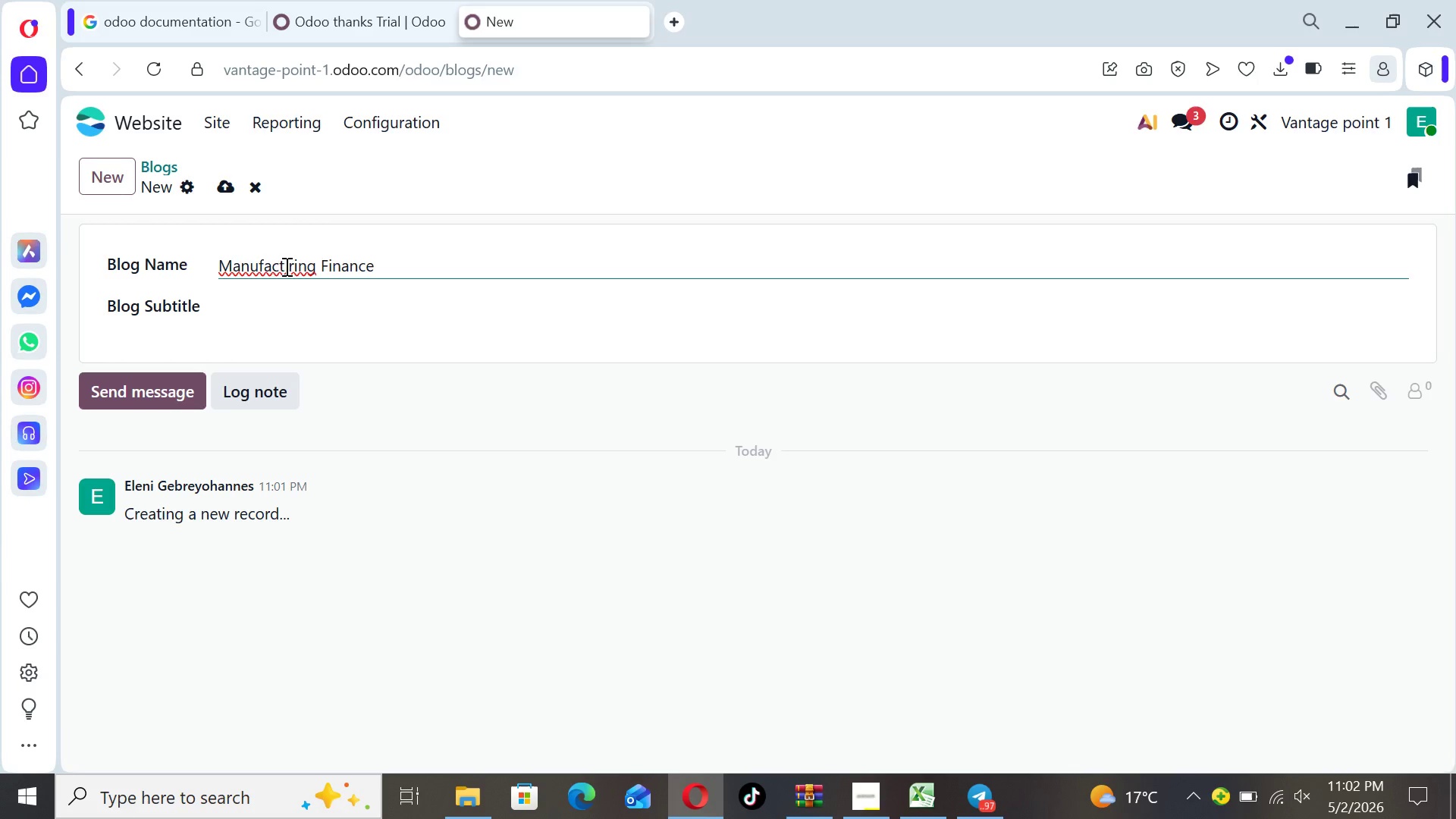 
key(Backspace)
 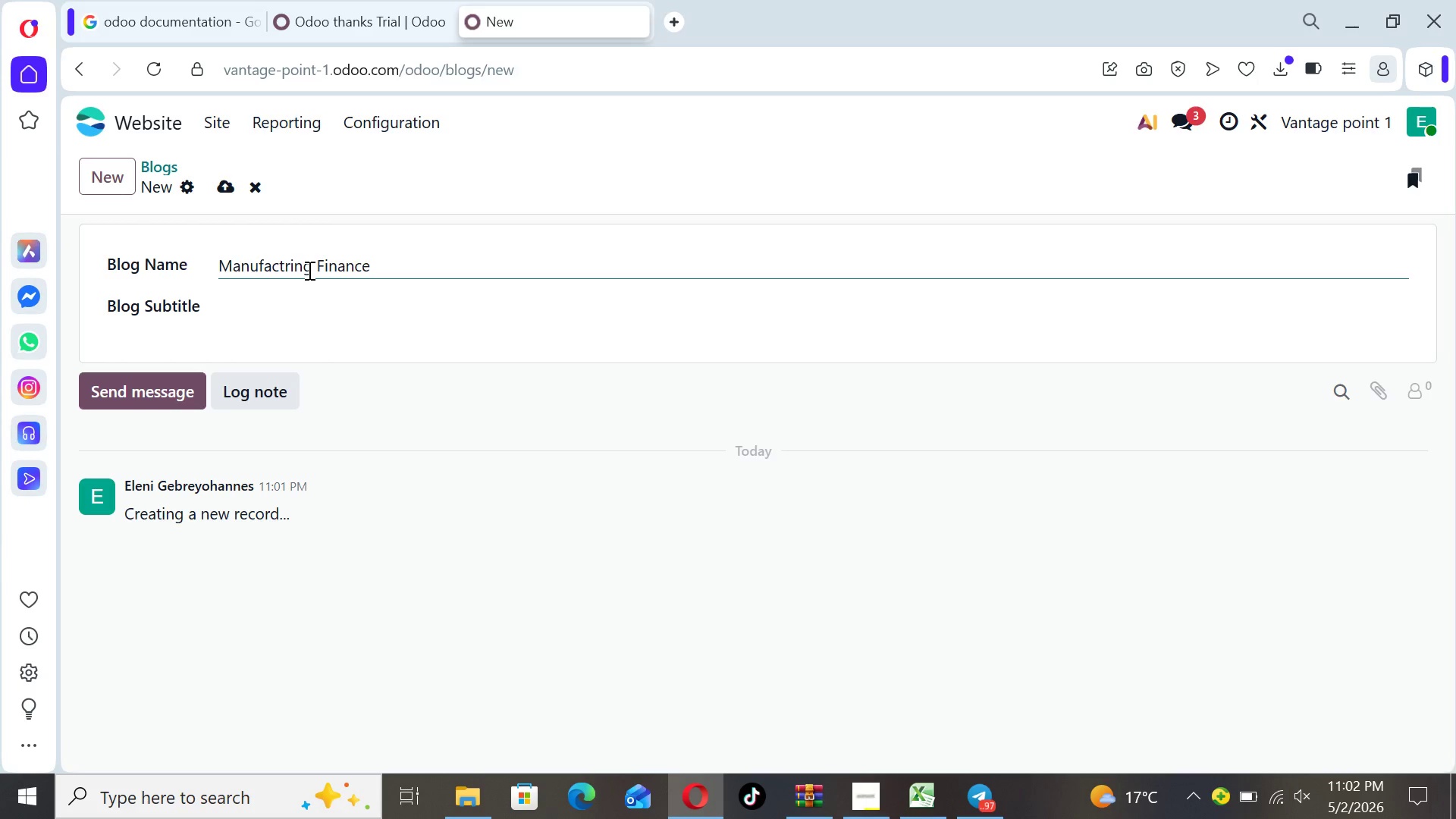 
wait(5.98)
 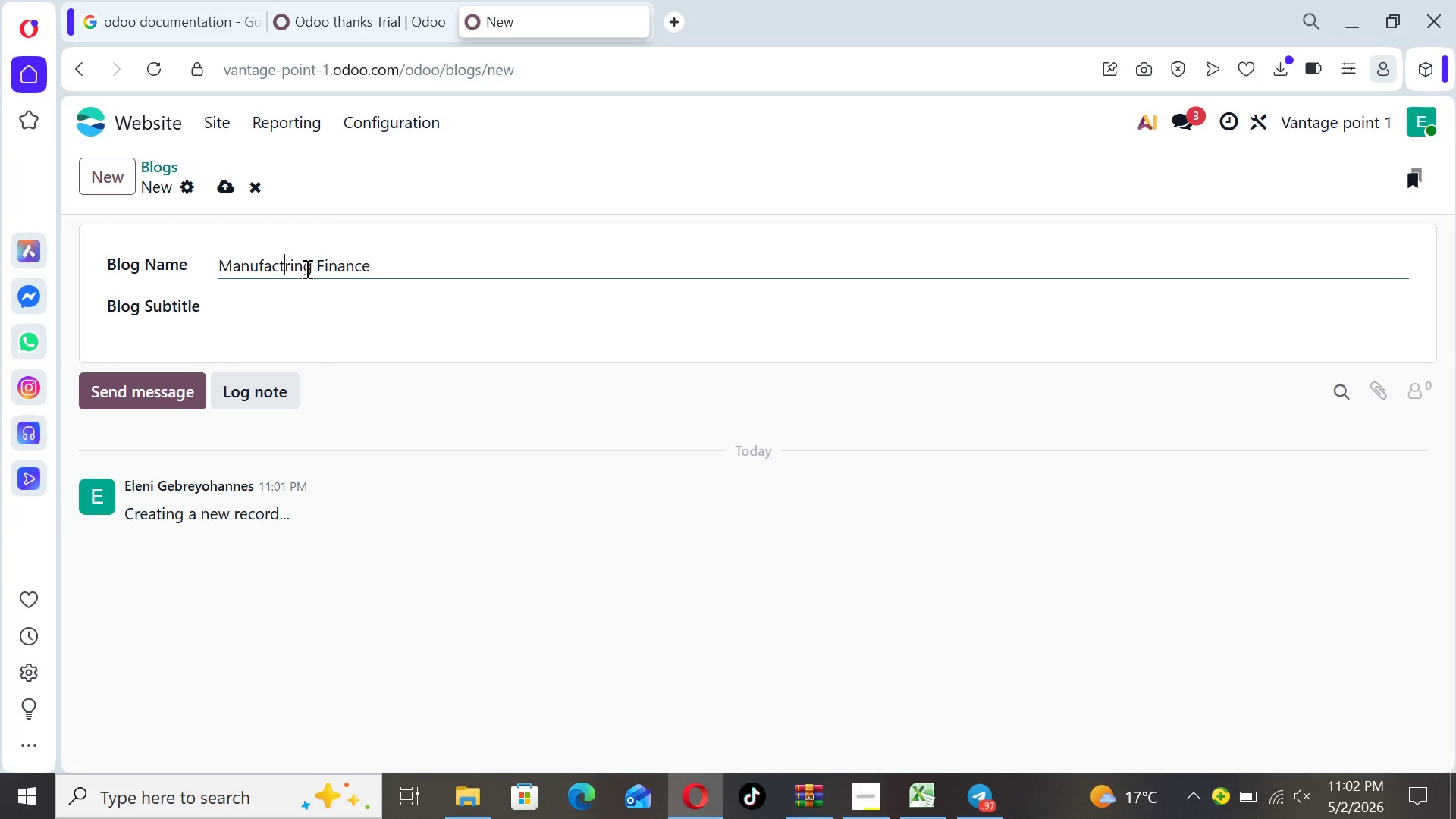 
key(U)
 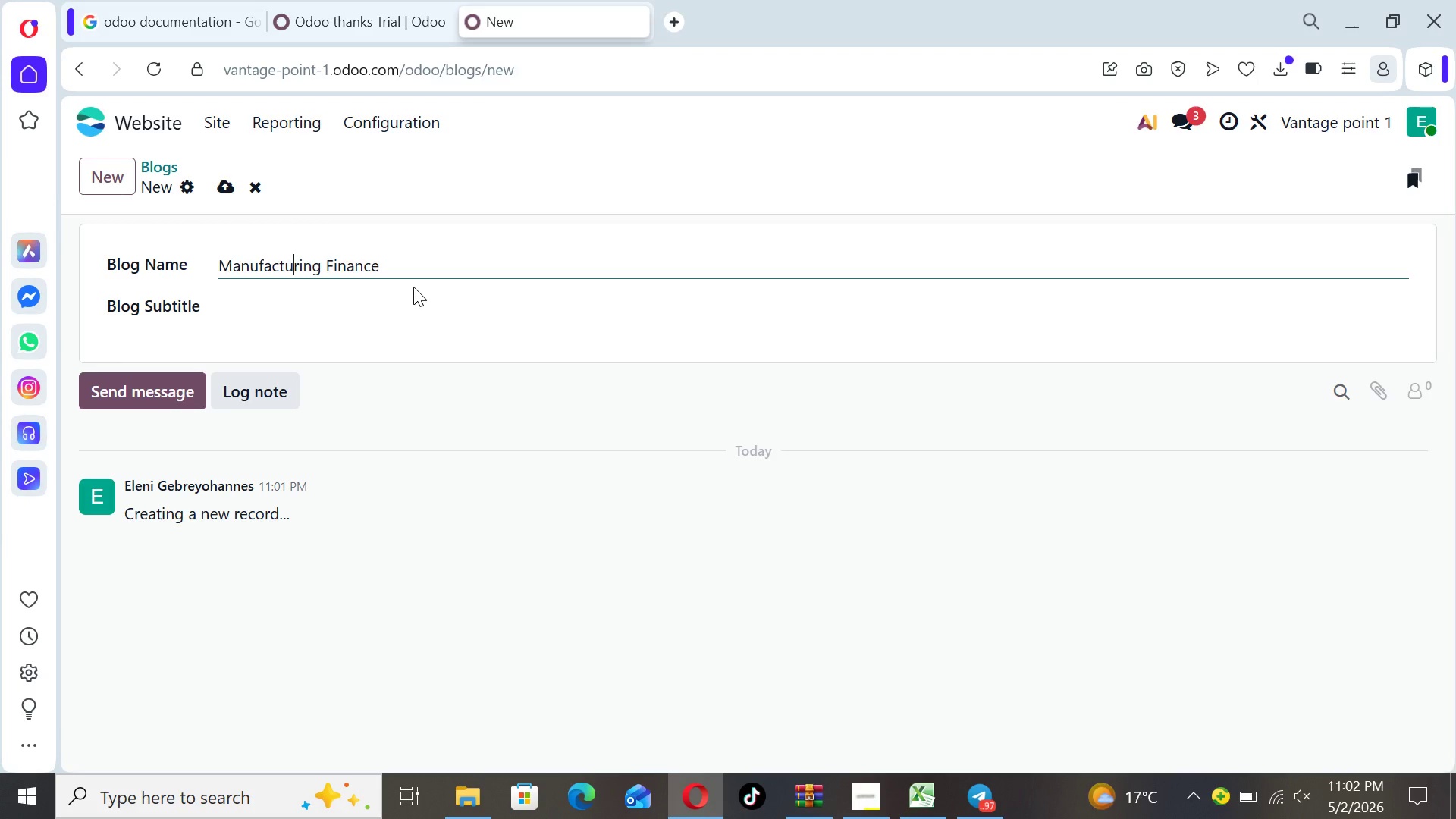 
wait(7.12)
 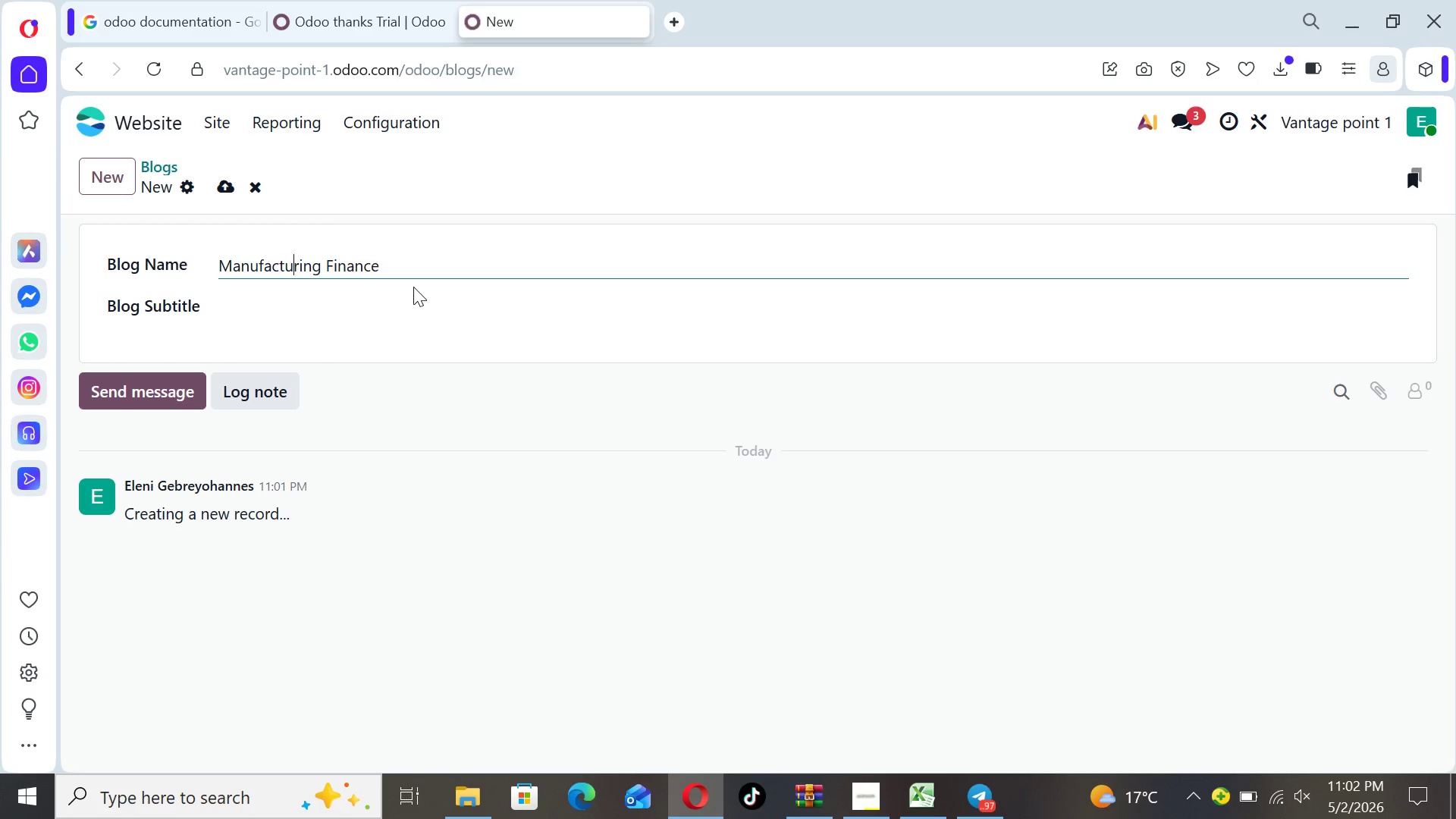 
left_click([414, 261])
 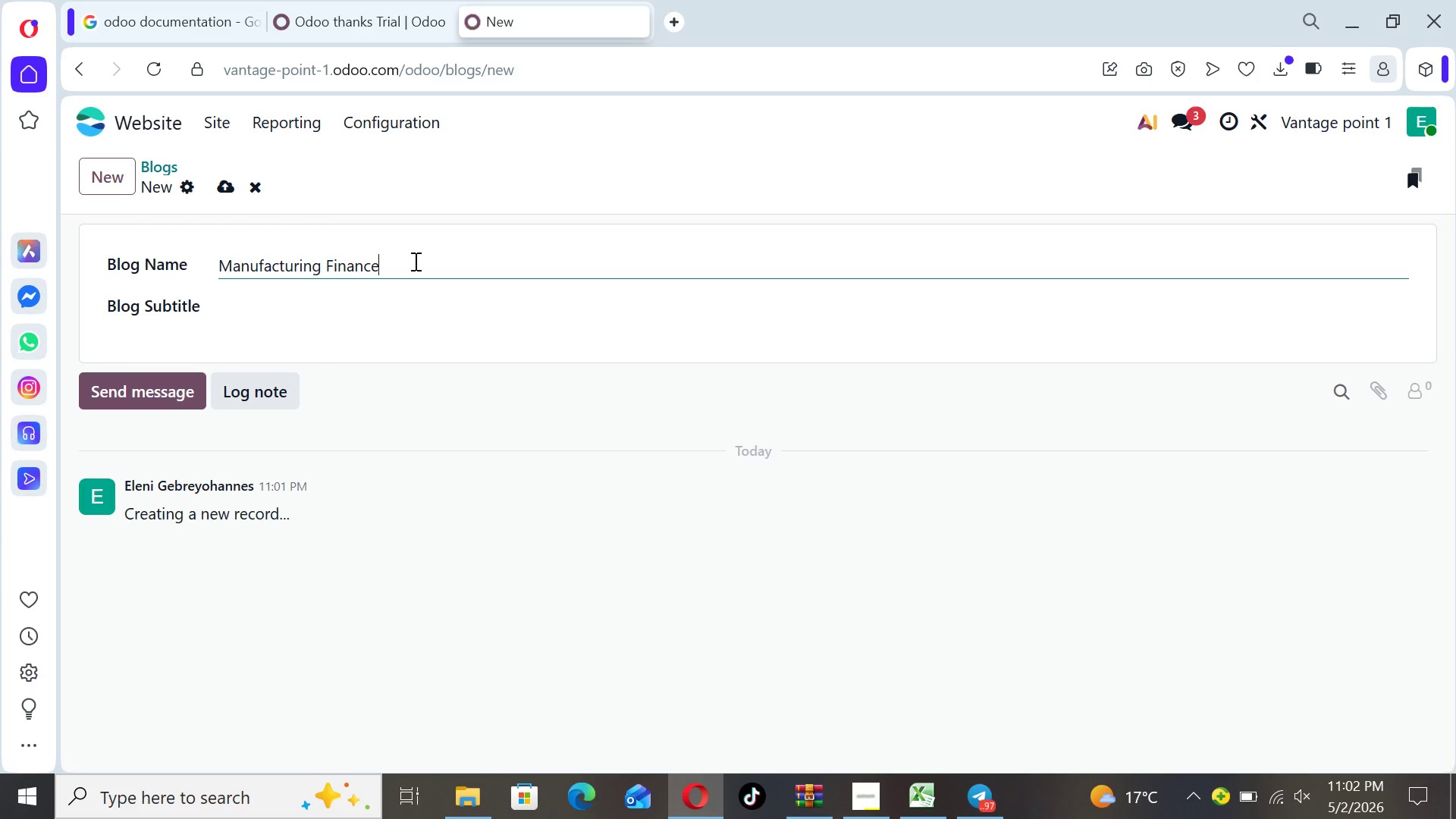 
type( Insight)
 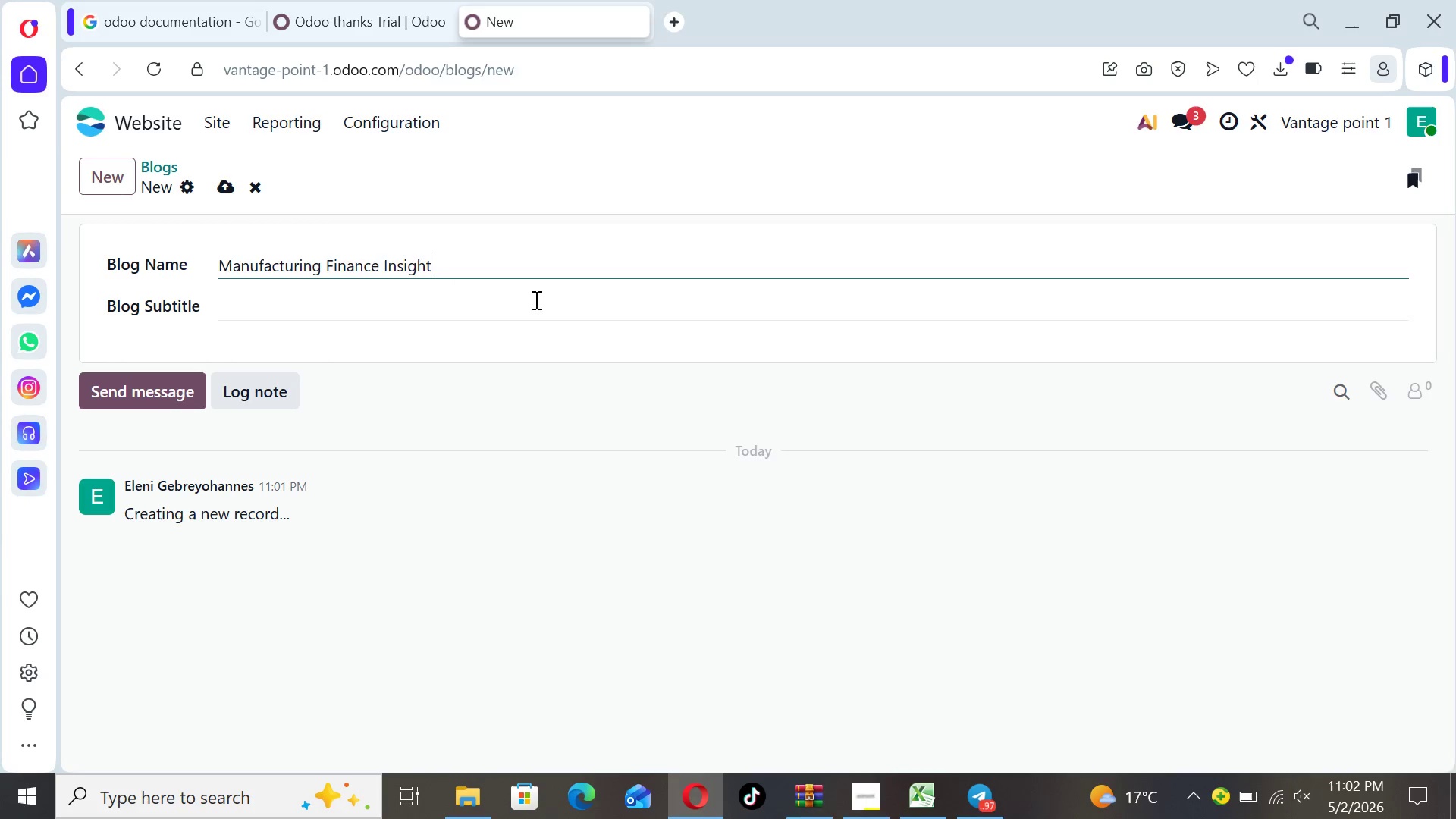 
key(S)
 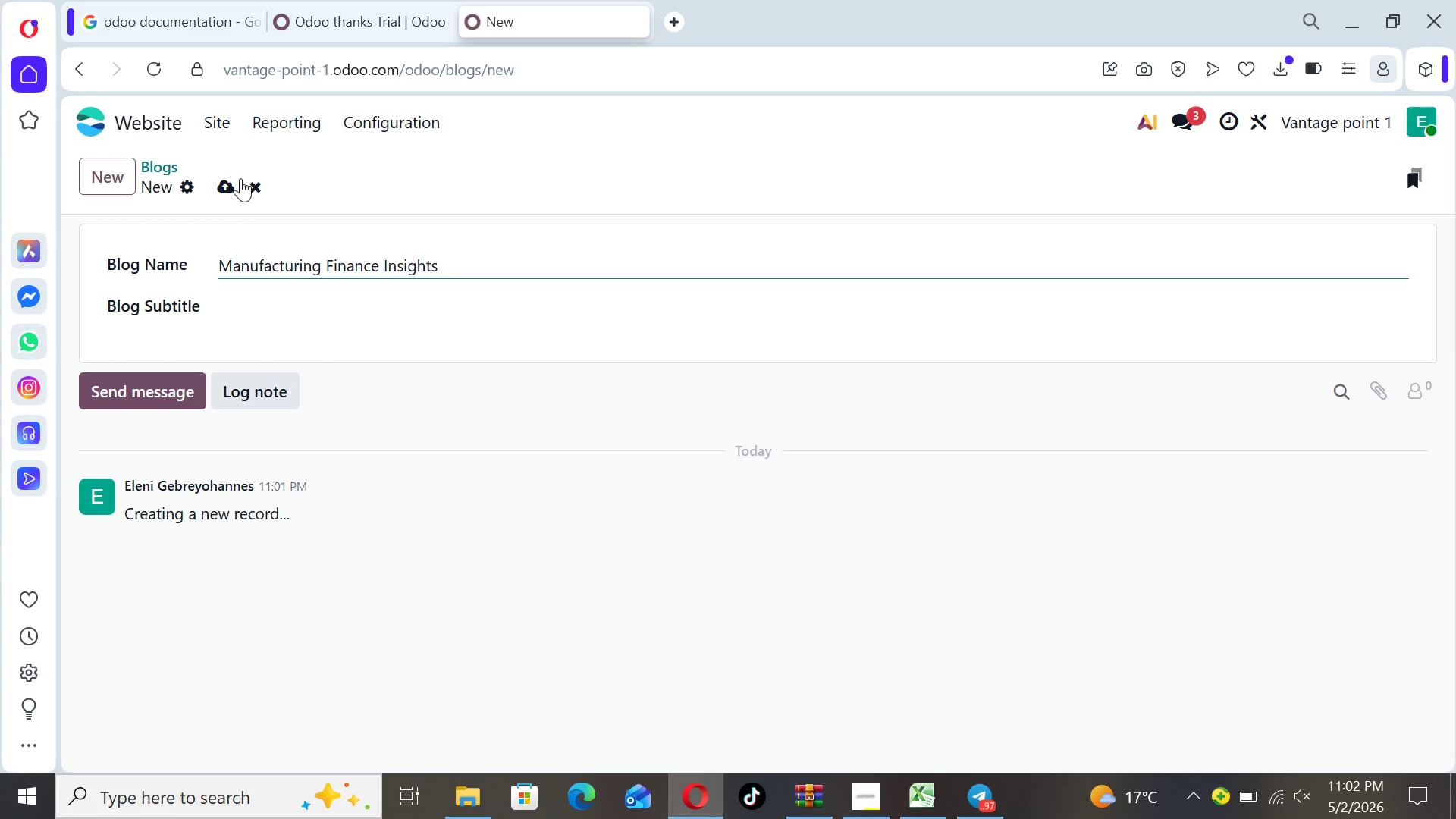 
wait(6.95)
 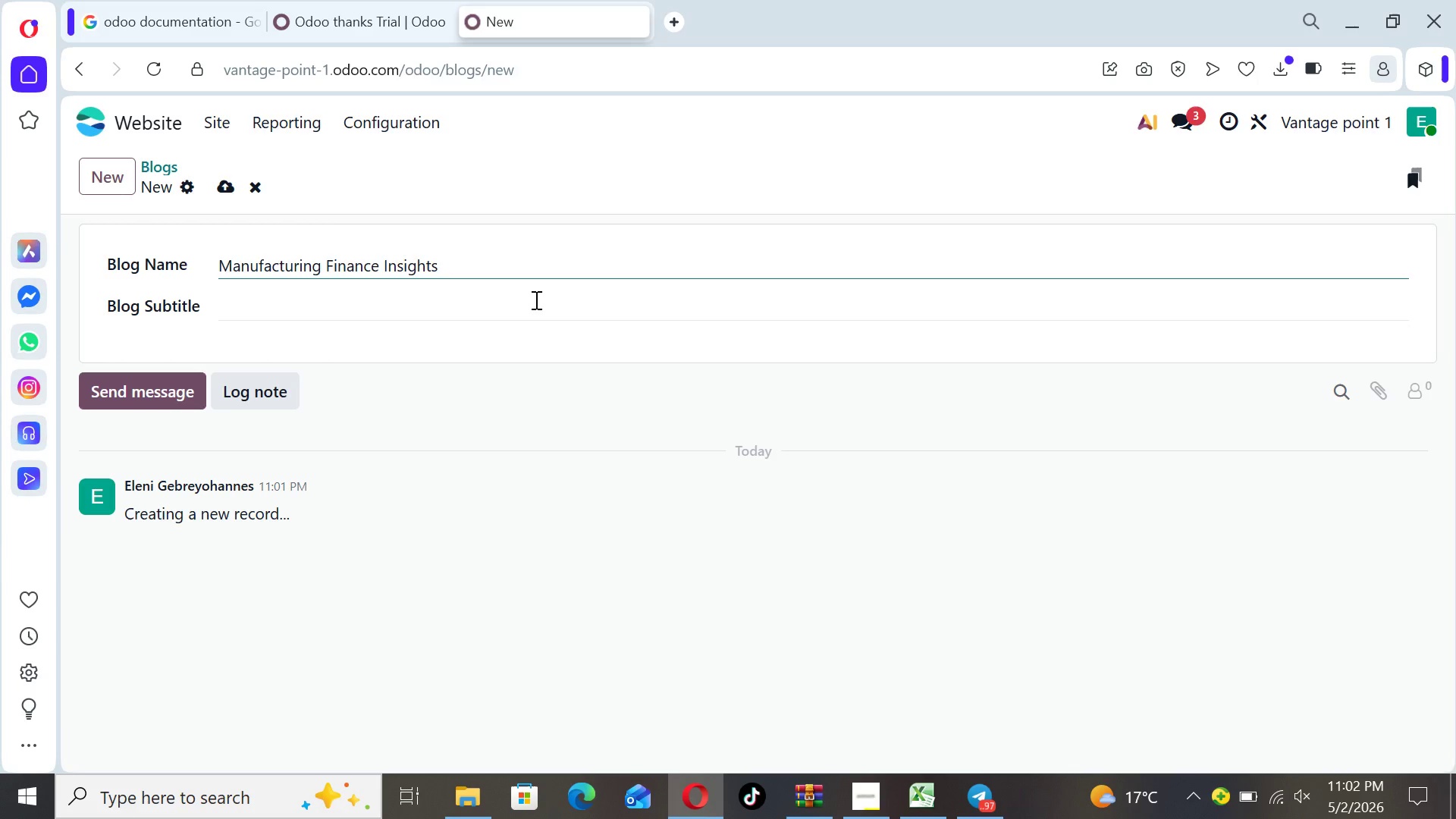 
left_click([218, 187])
 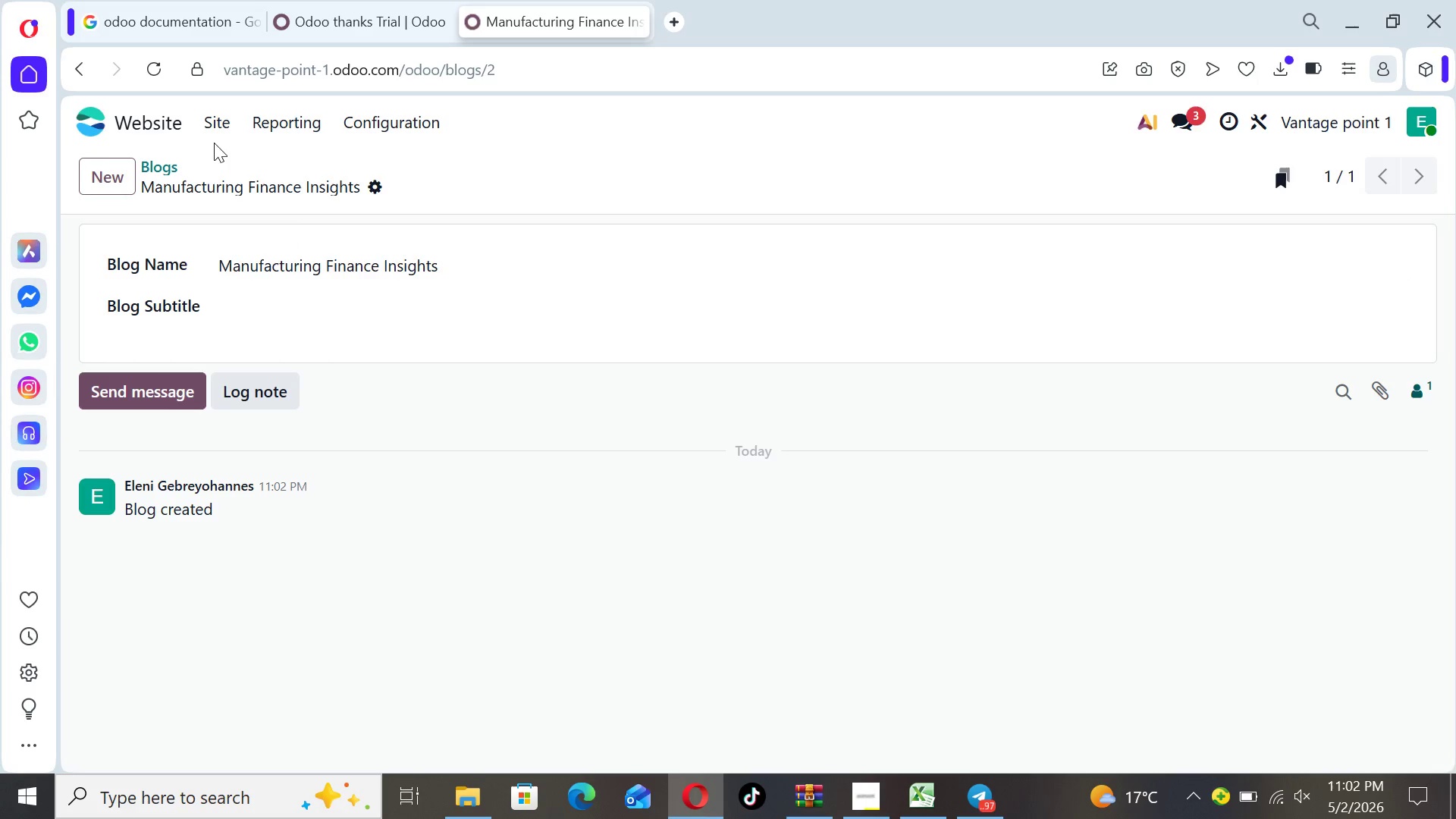 
left_click([214, 117])
 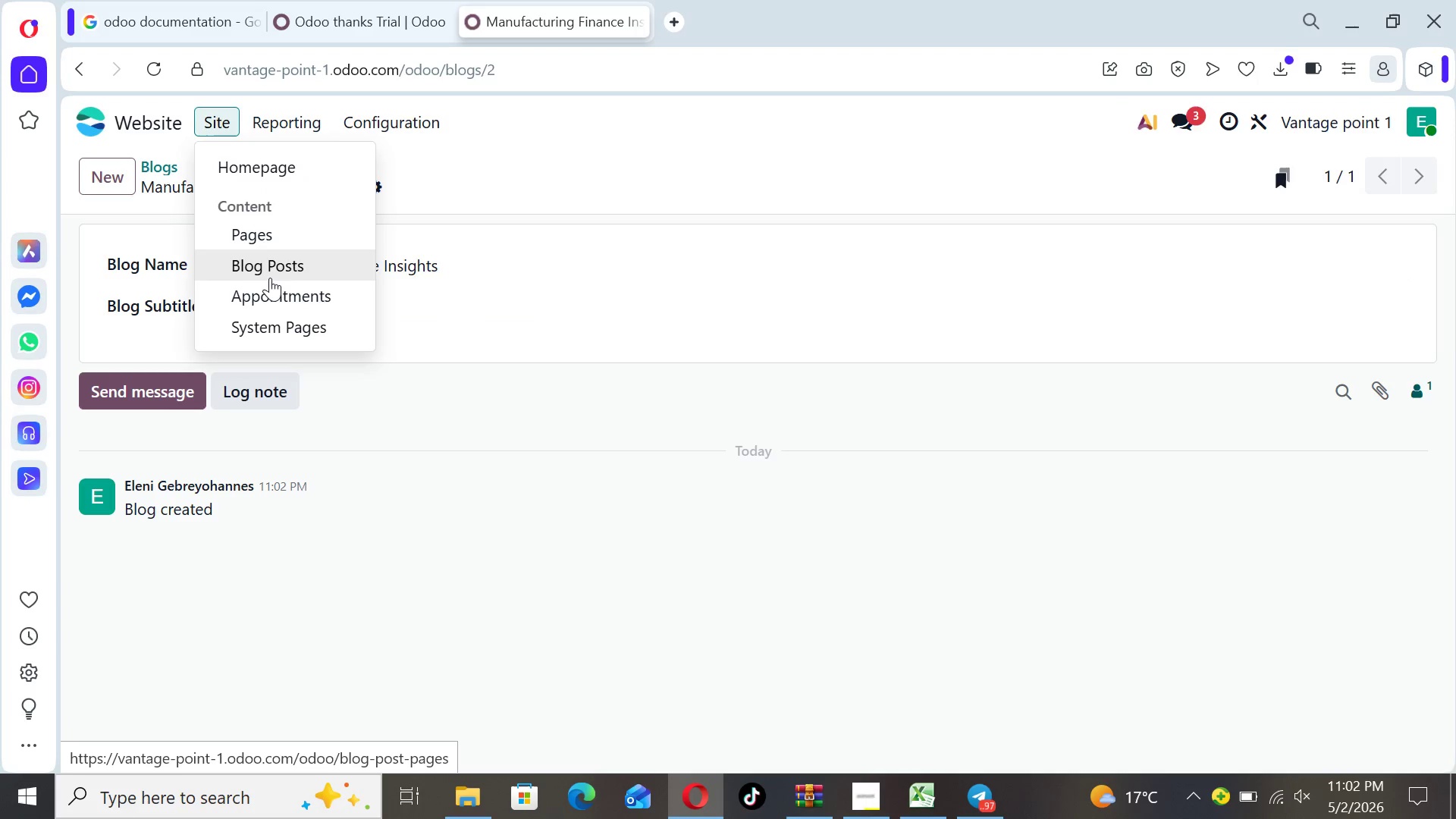 
left_click([270, 271])
 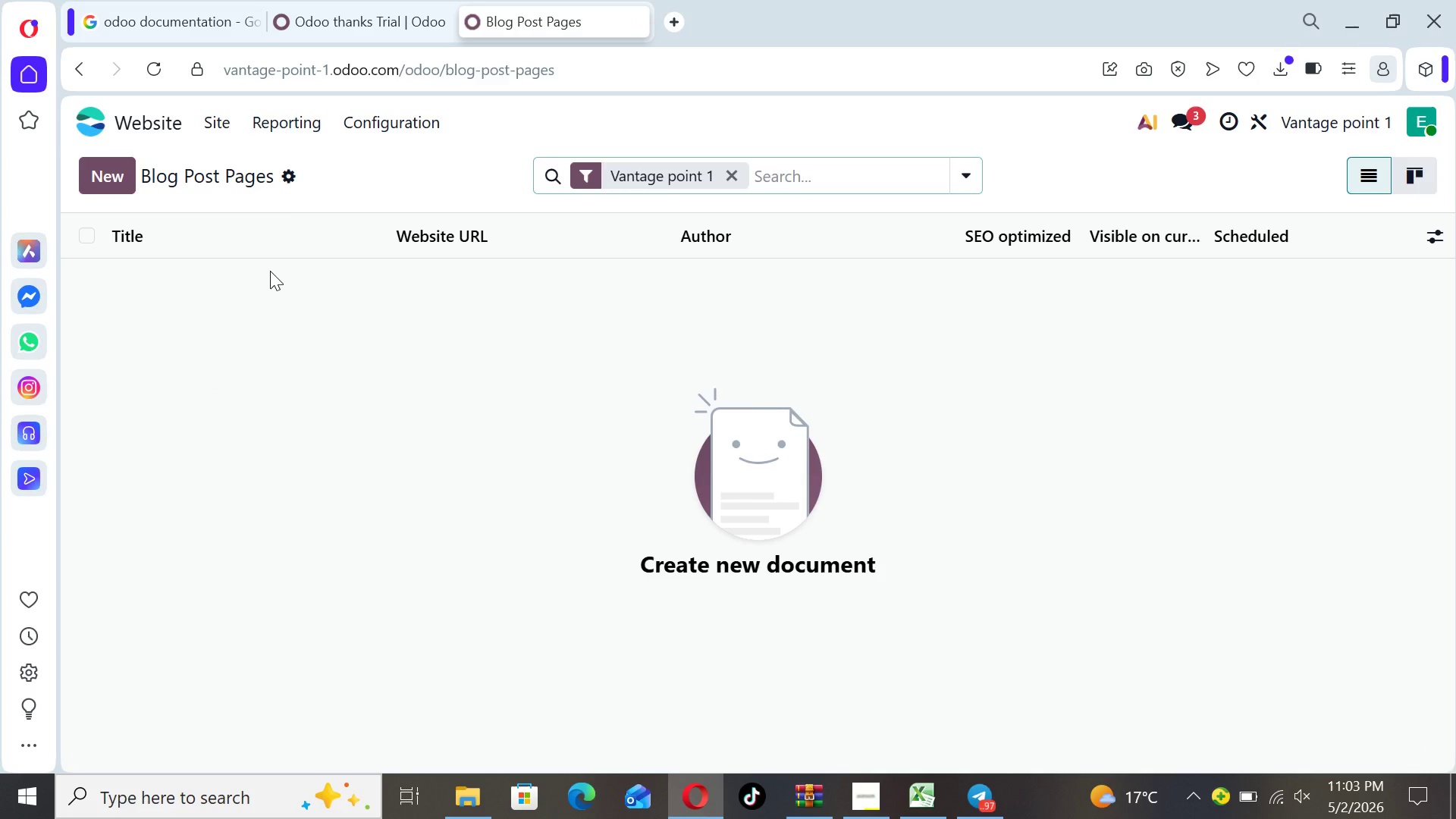 
wait(8.34)
 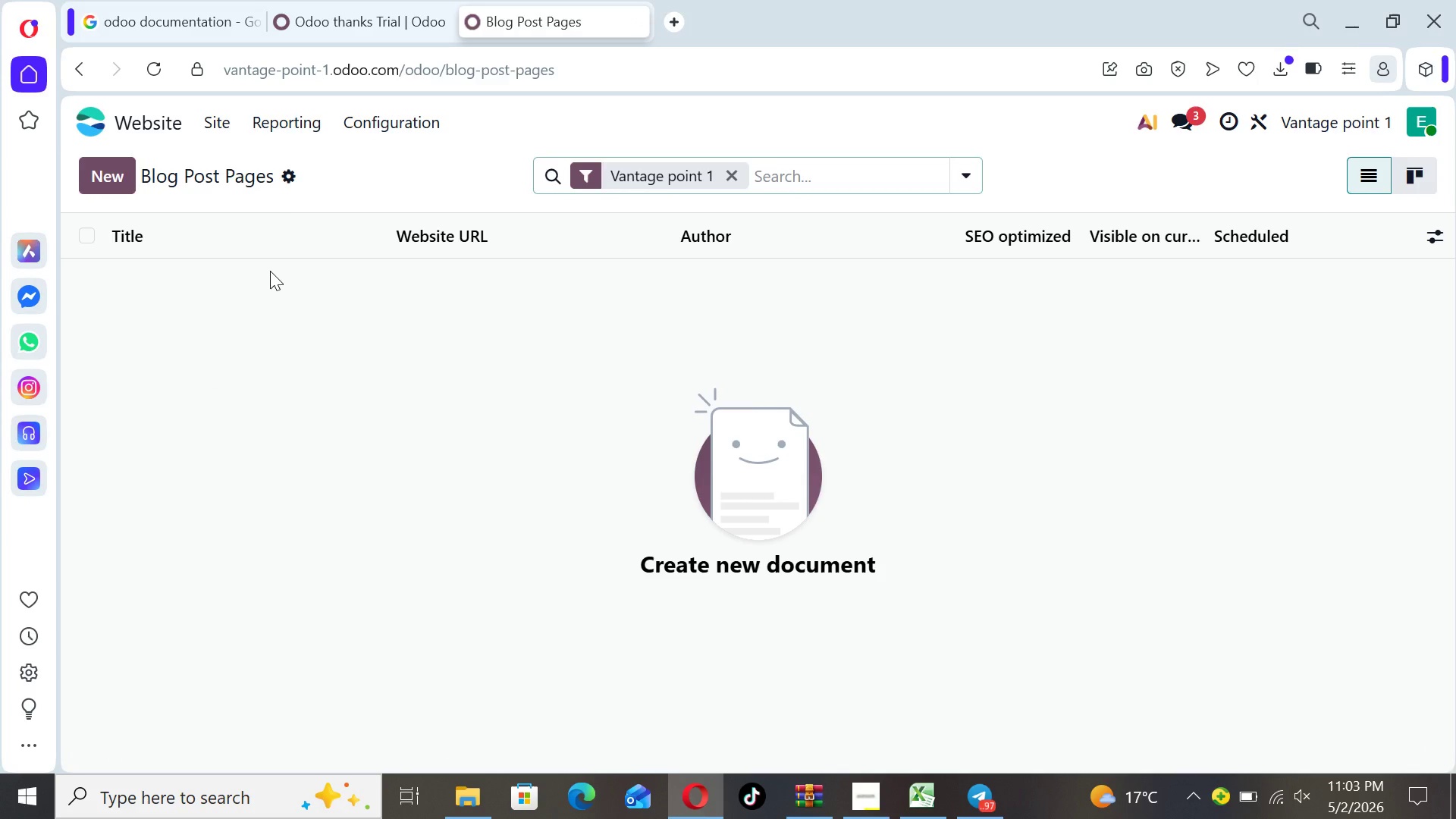 
left_click([117, 182])
 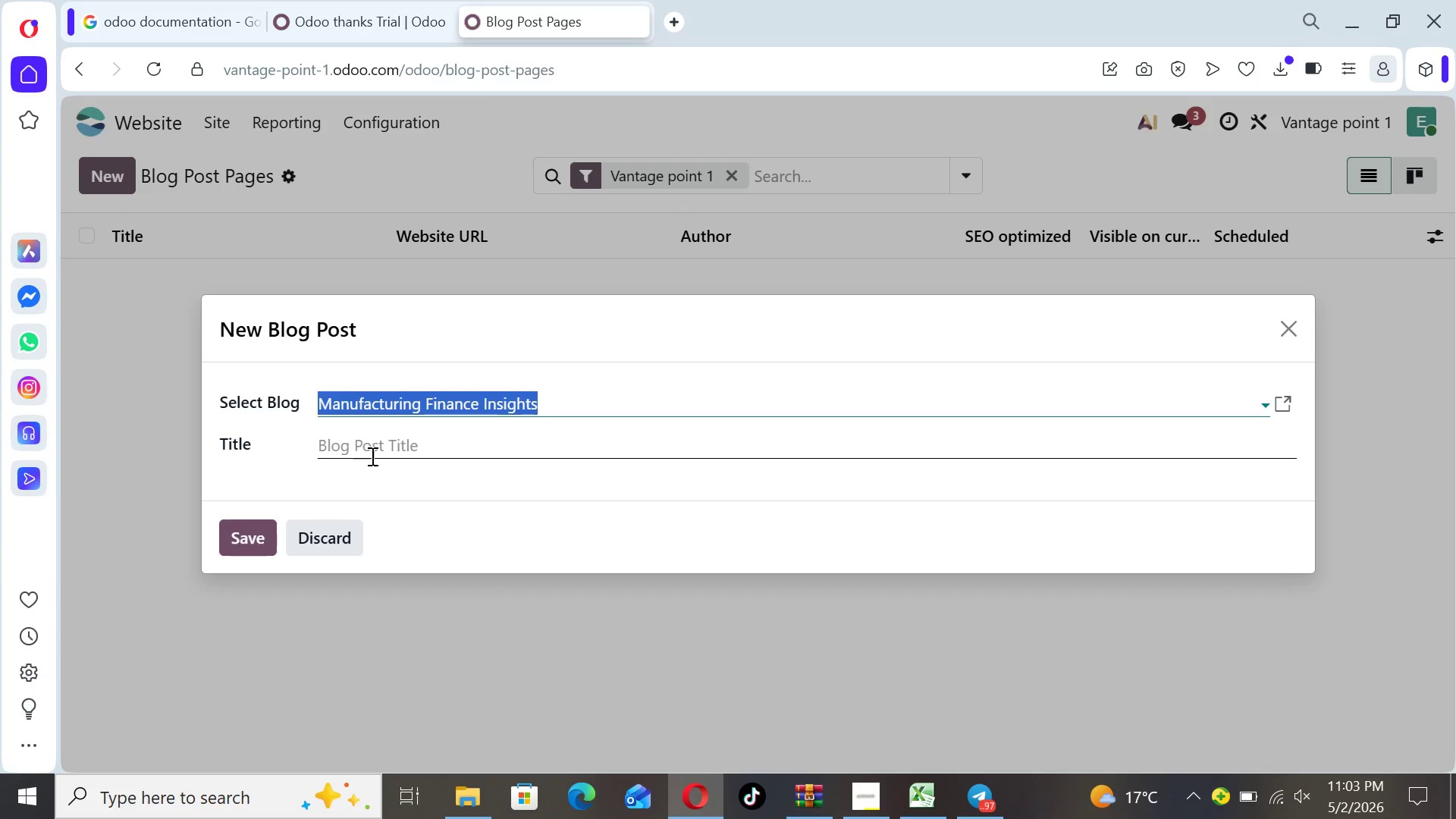 
left_click([381, 441])
 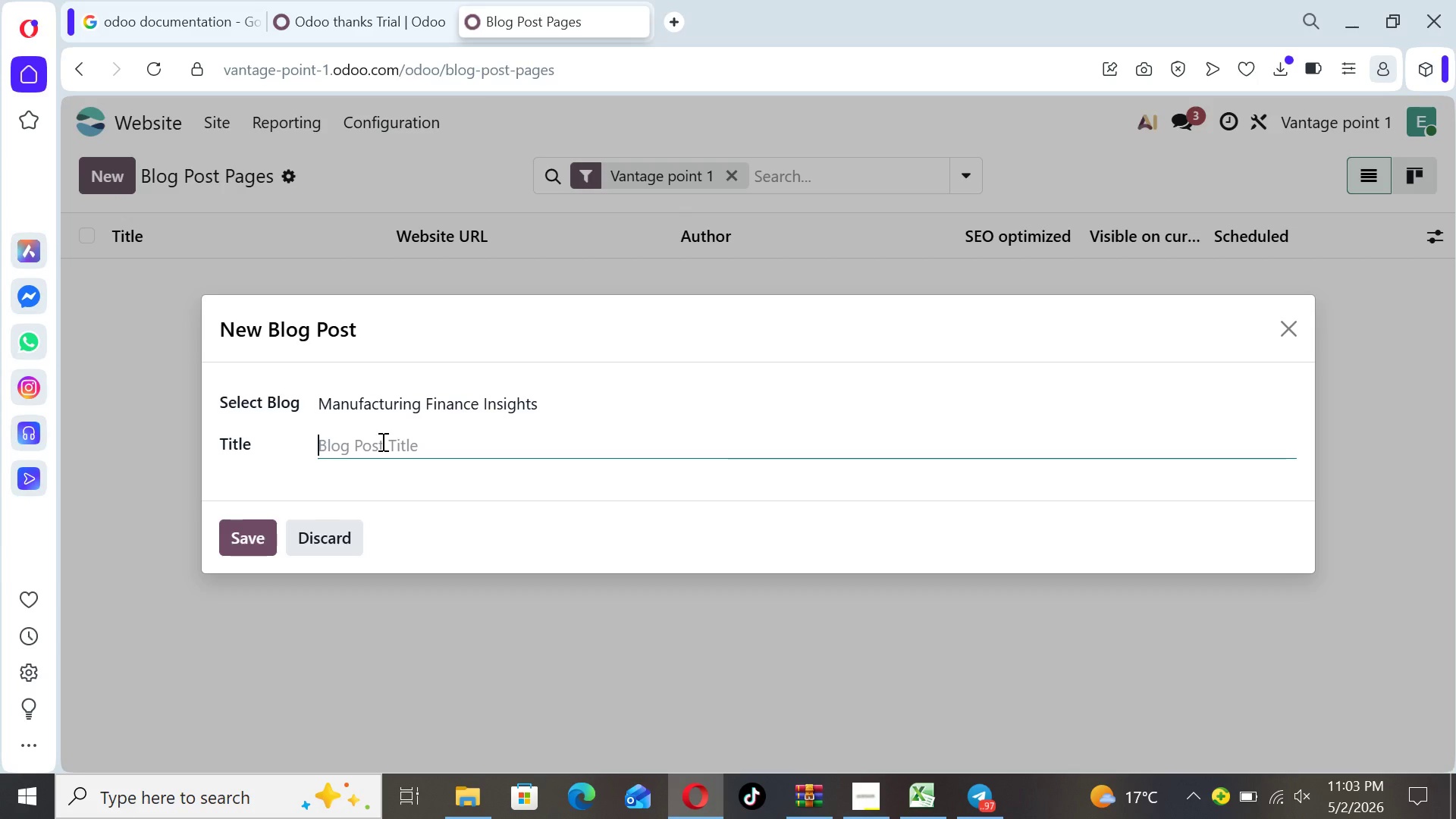 
type(Managing )
 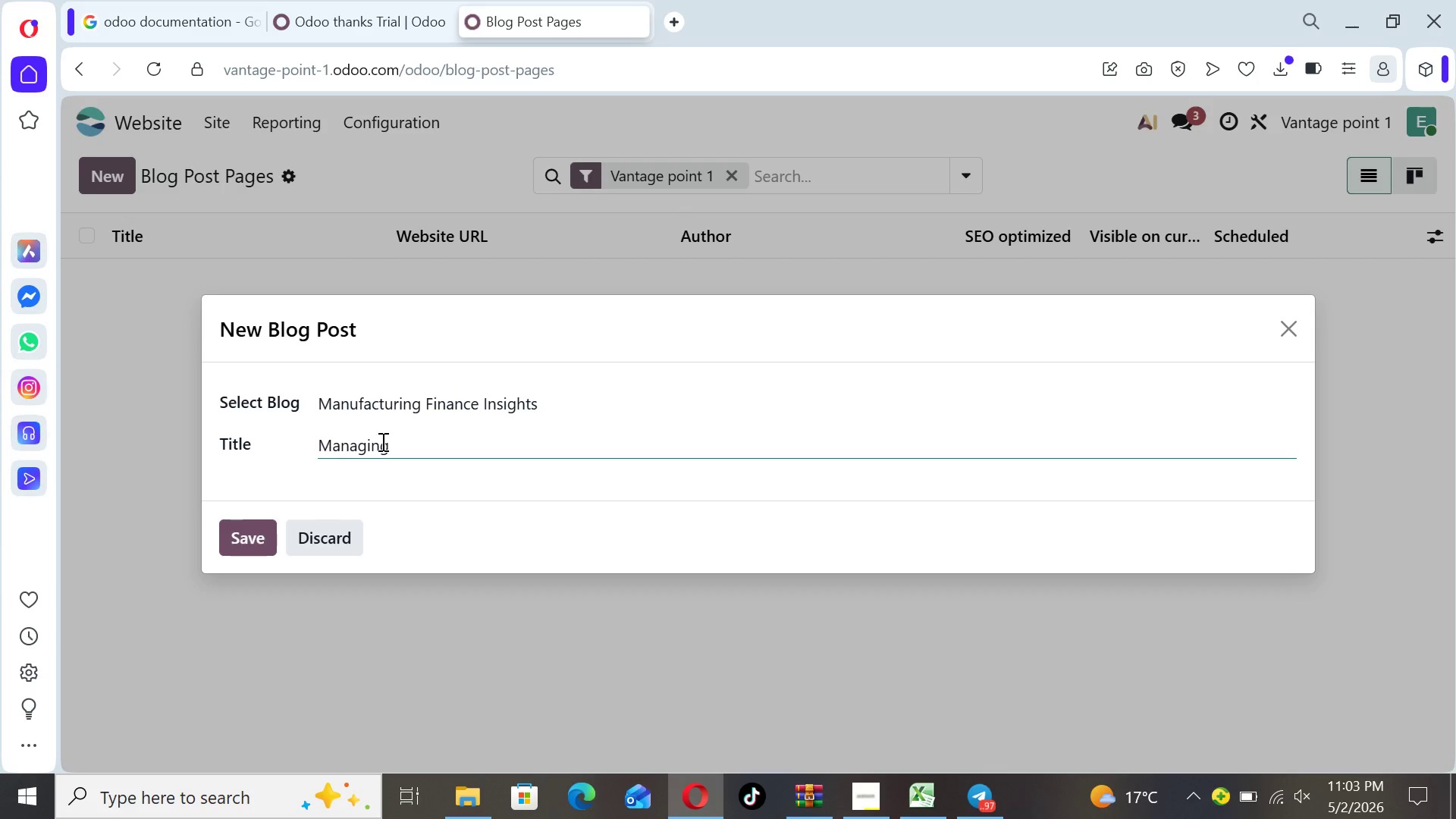 
type(Capex for CNC P)
key(Backspace)
type(Upgrsde)
key(Backspace)
key(Backspace)
key(Backspace)
key(Backspace)
type(rades)
 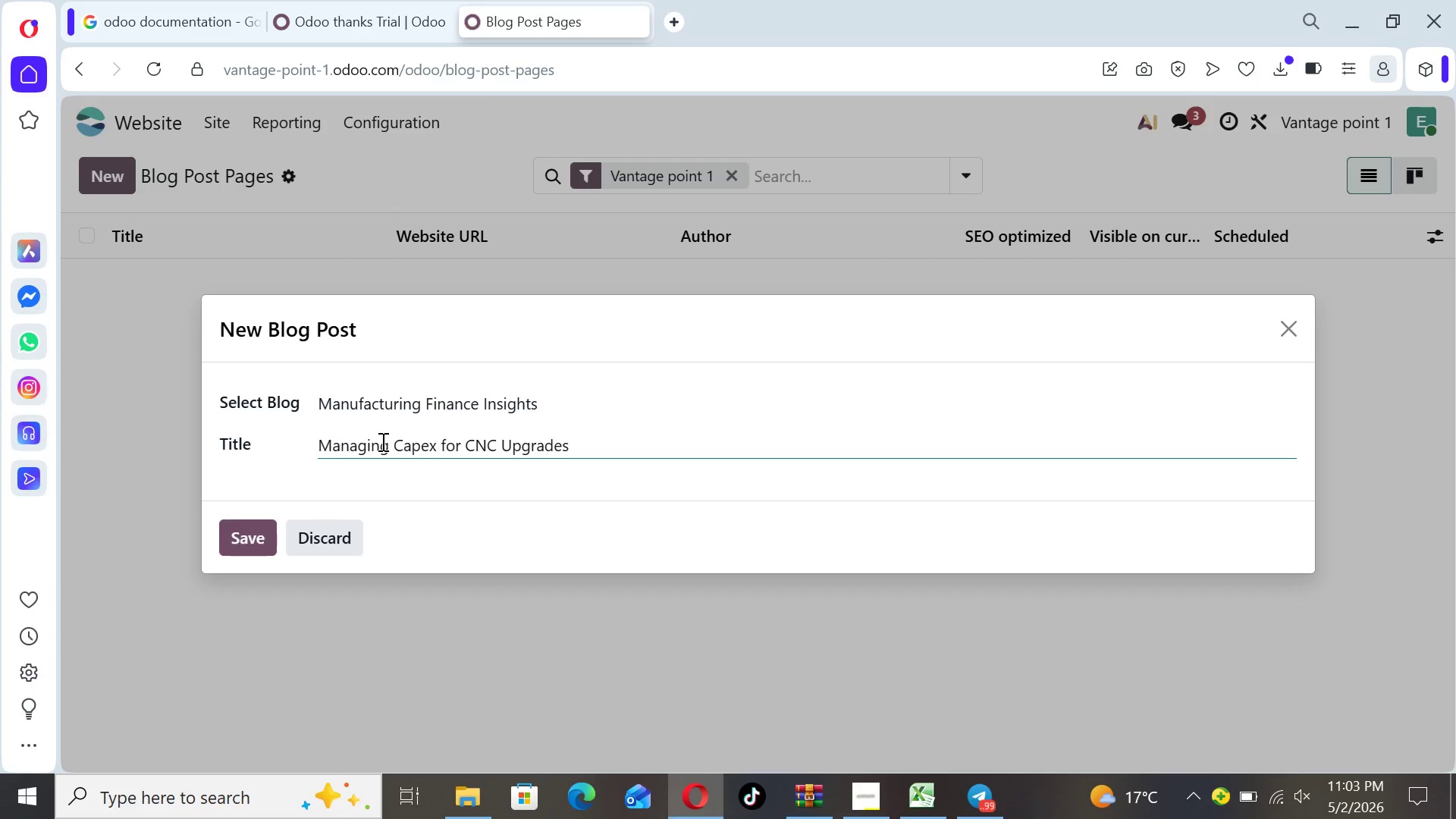 
wait(8.75)
 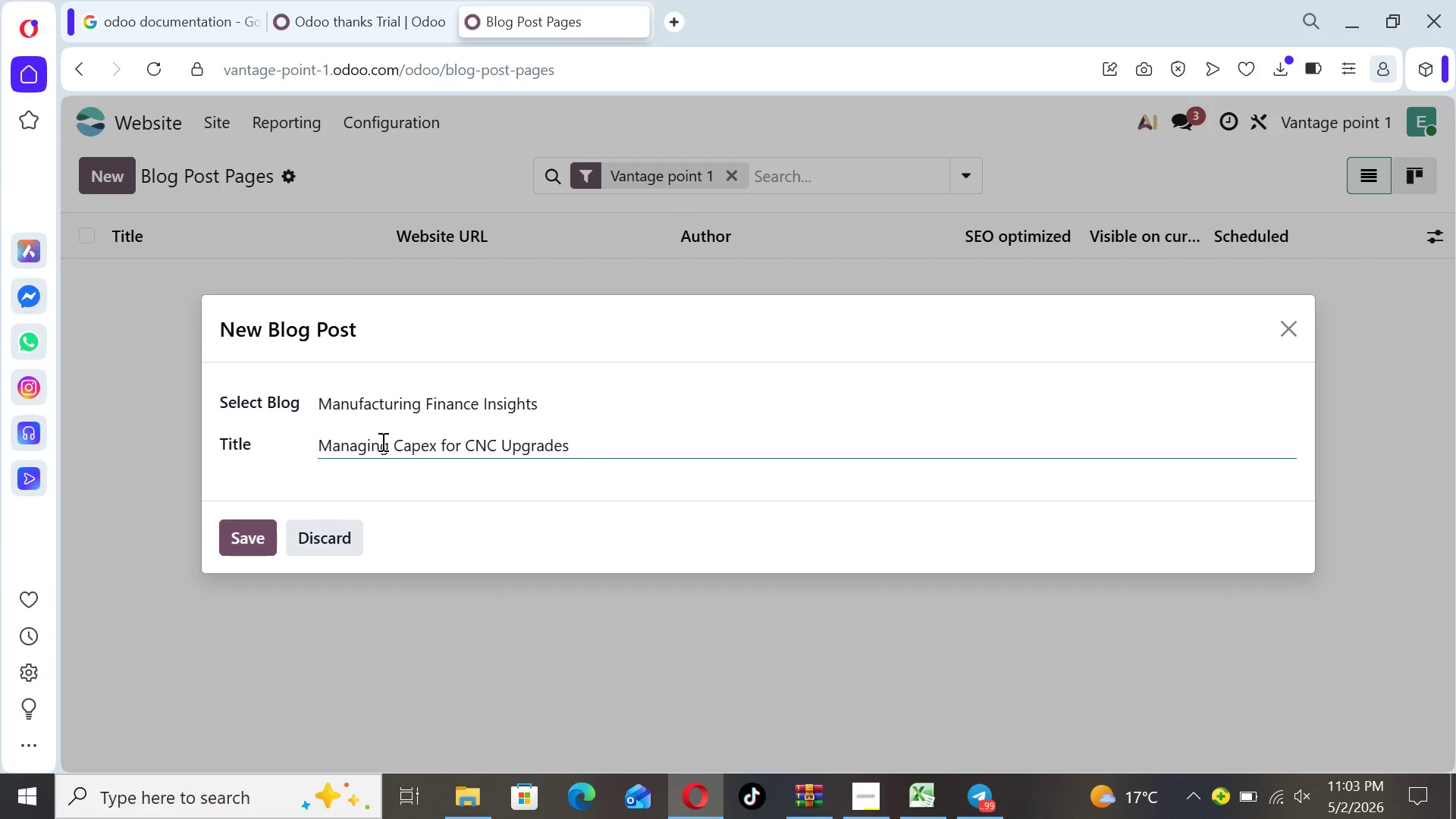 
key(Shift+Semicolon)
 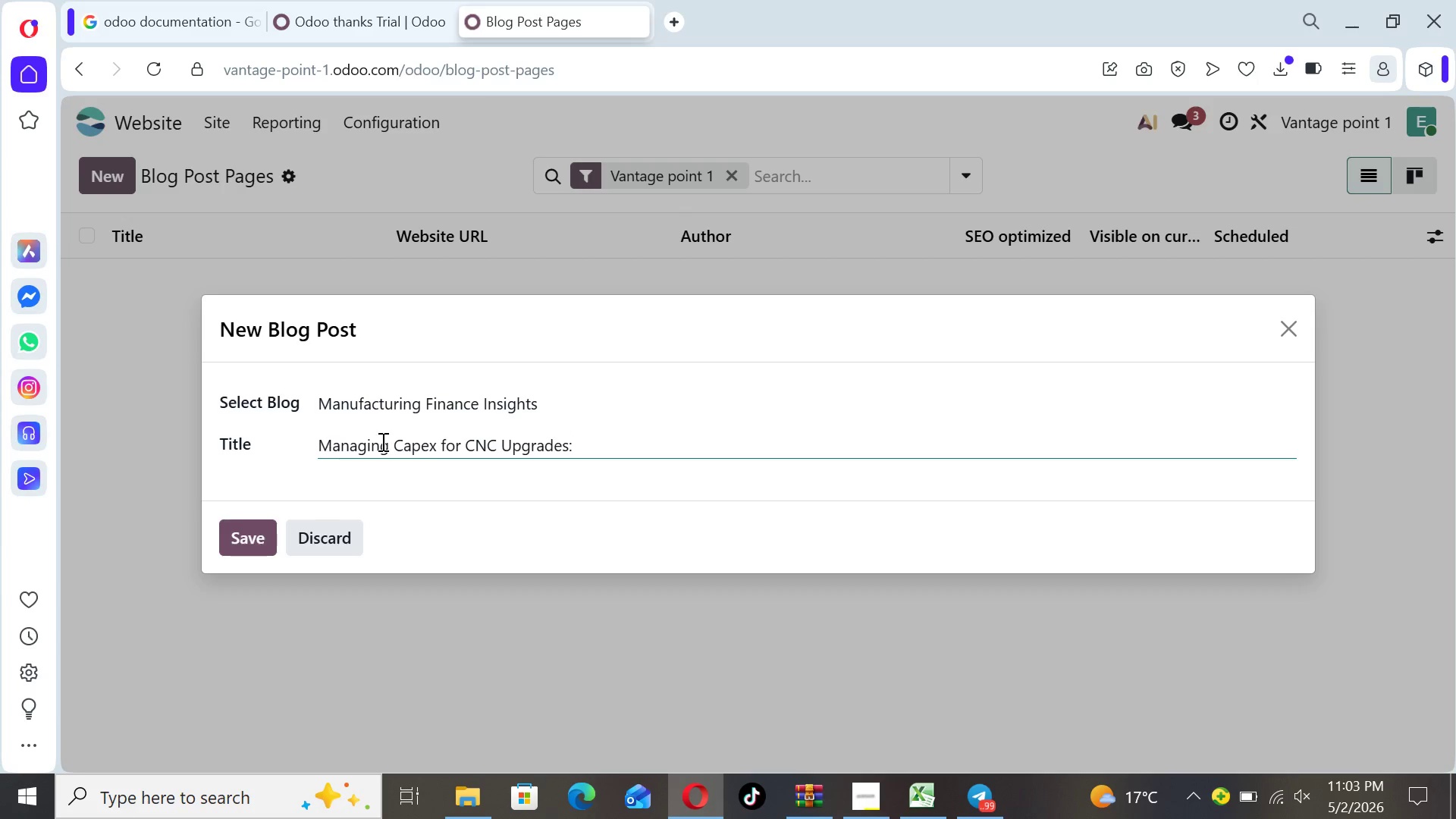 
key(Space)
 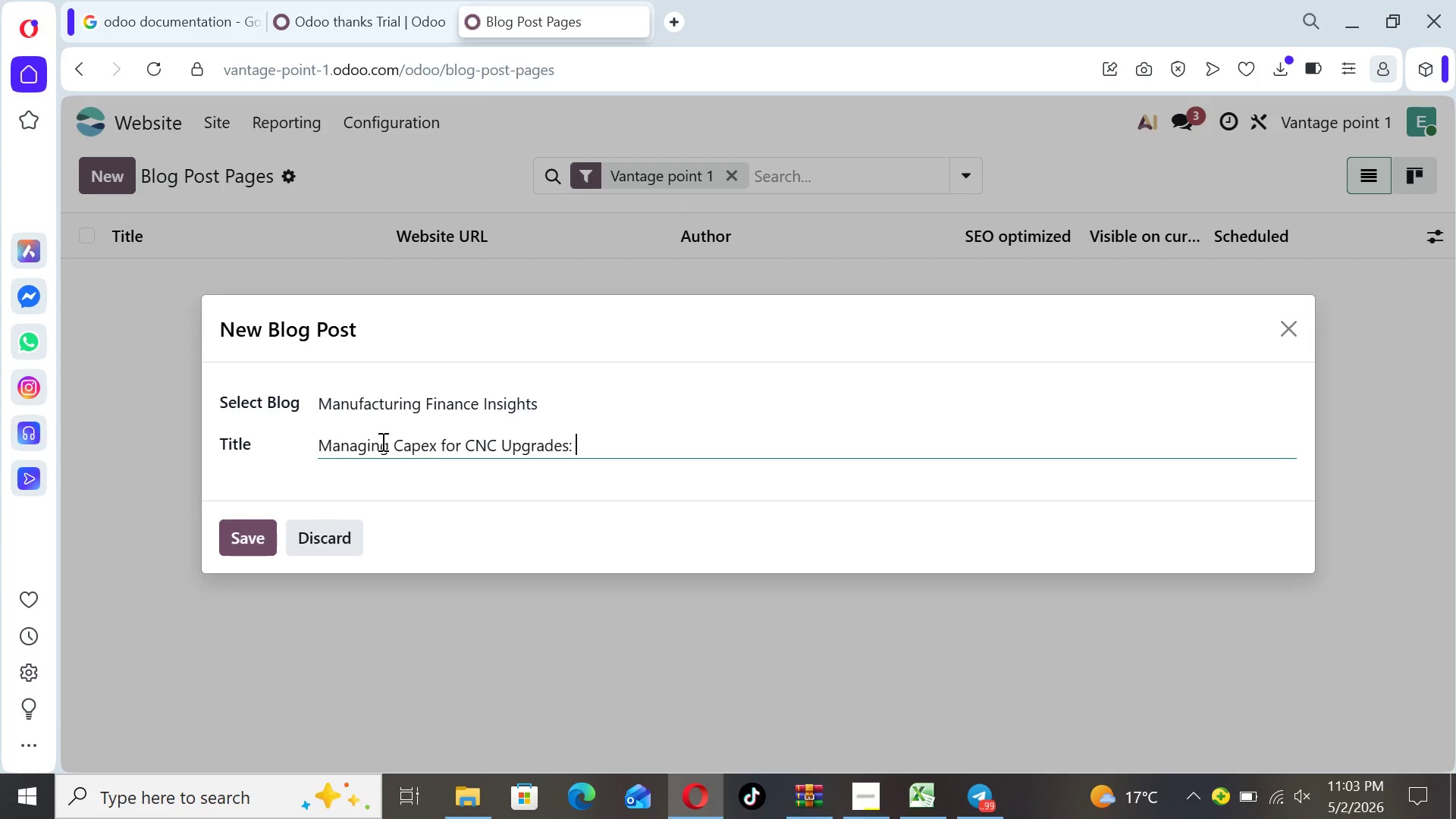 
key(CapsLock)
 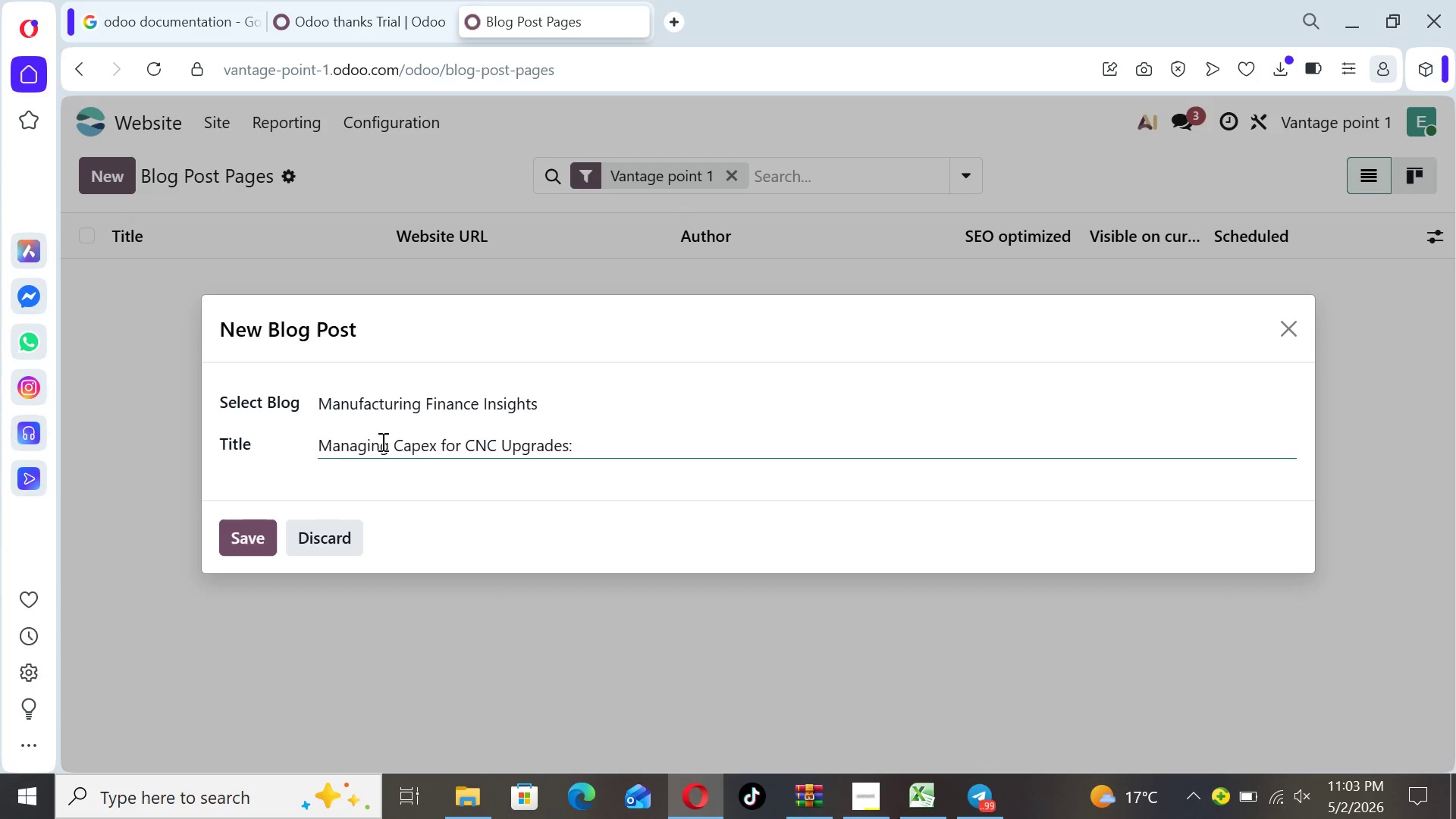 
key(A)
 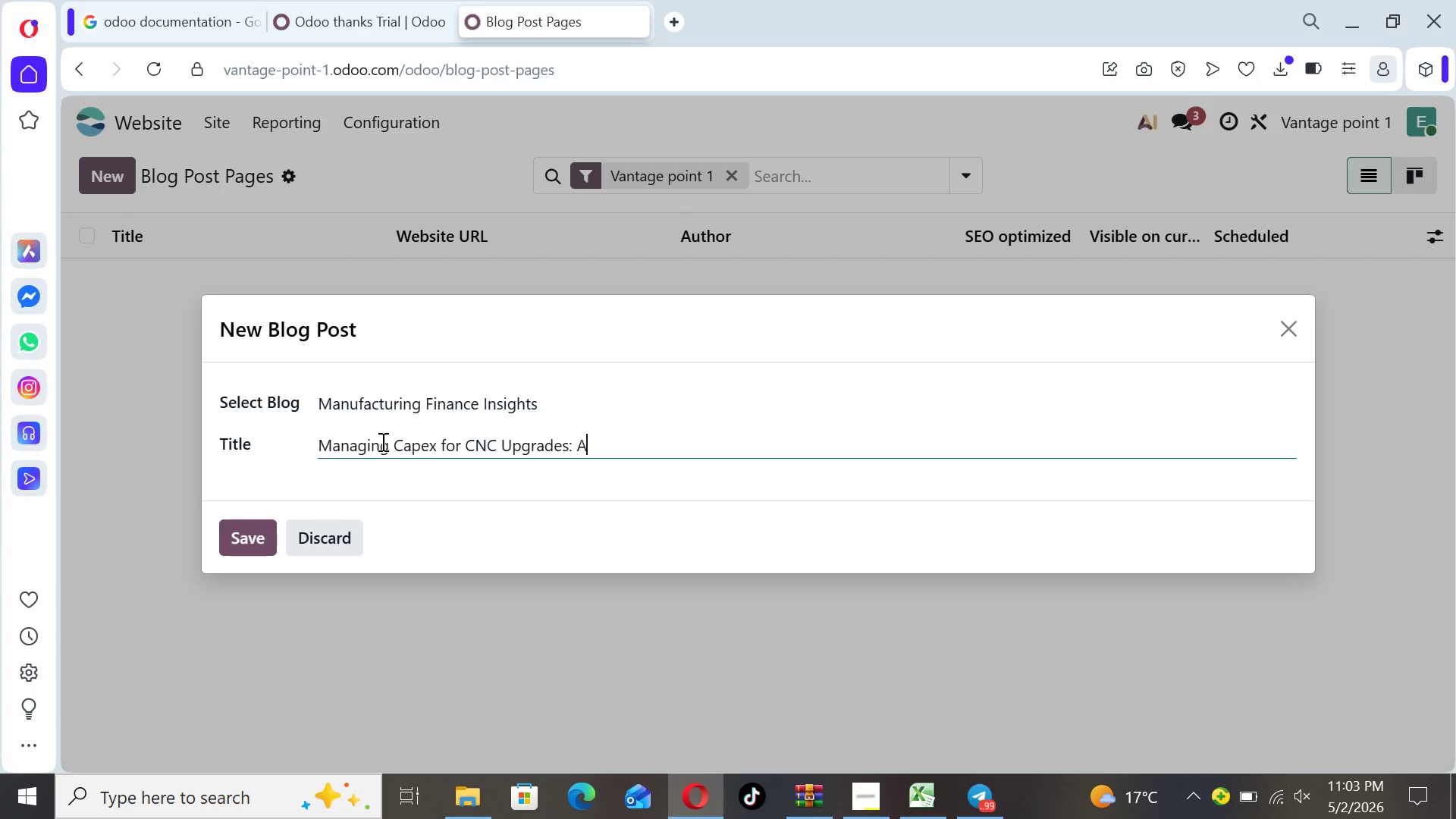 
key(CapsLock)
 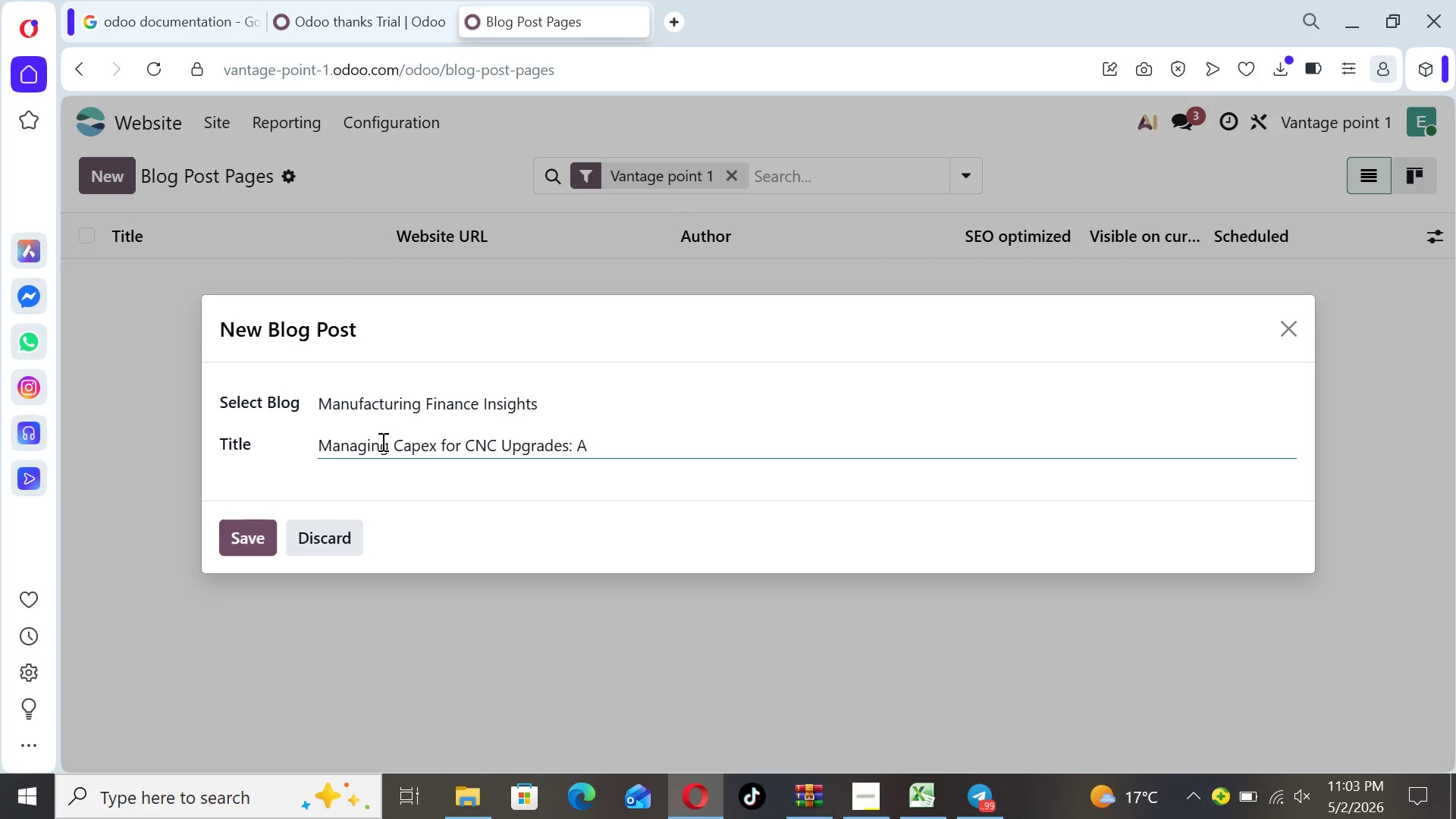 
key(Space)
 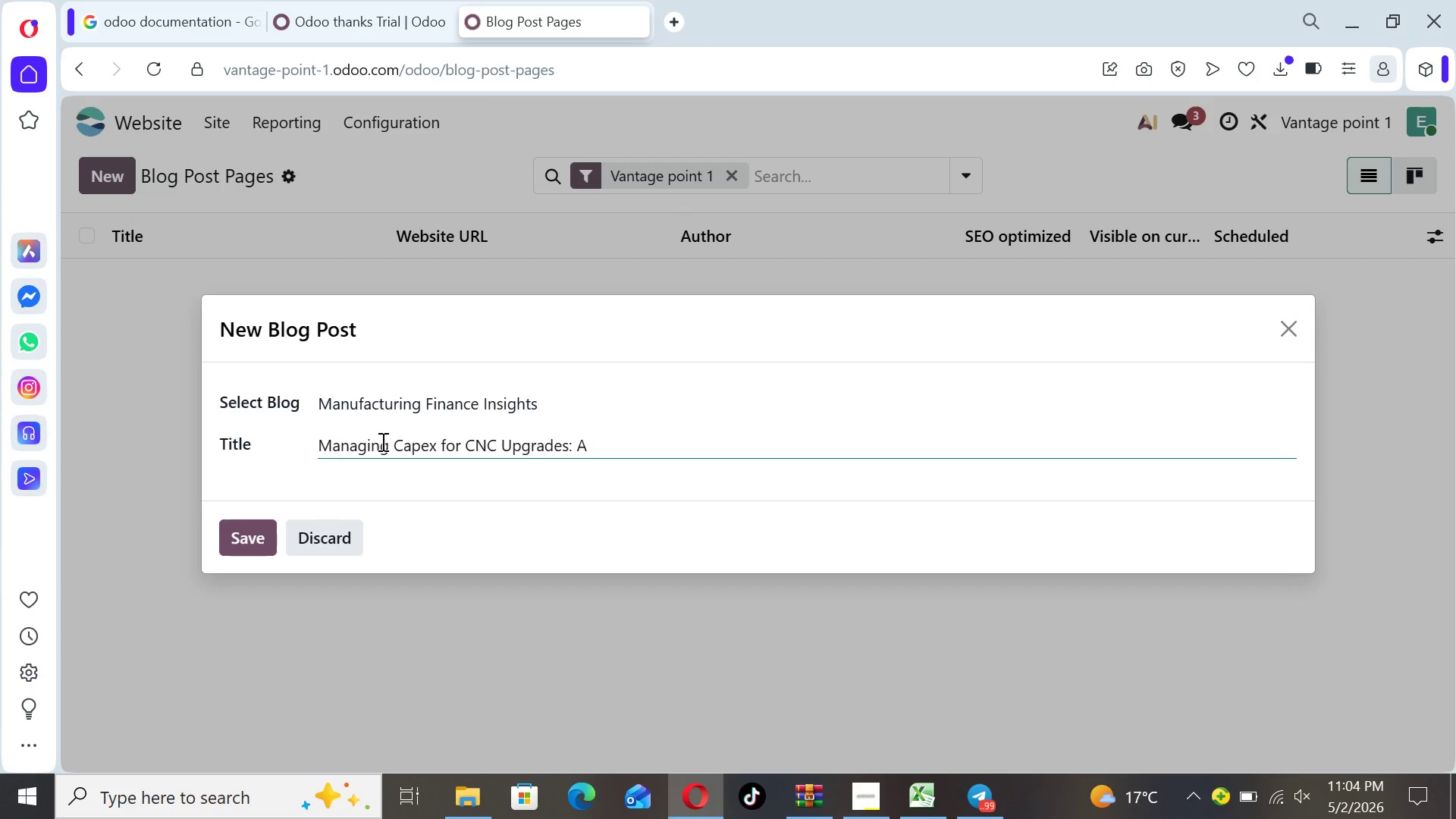 
wait(6.72)
 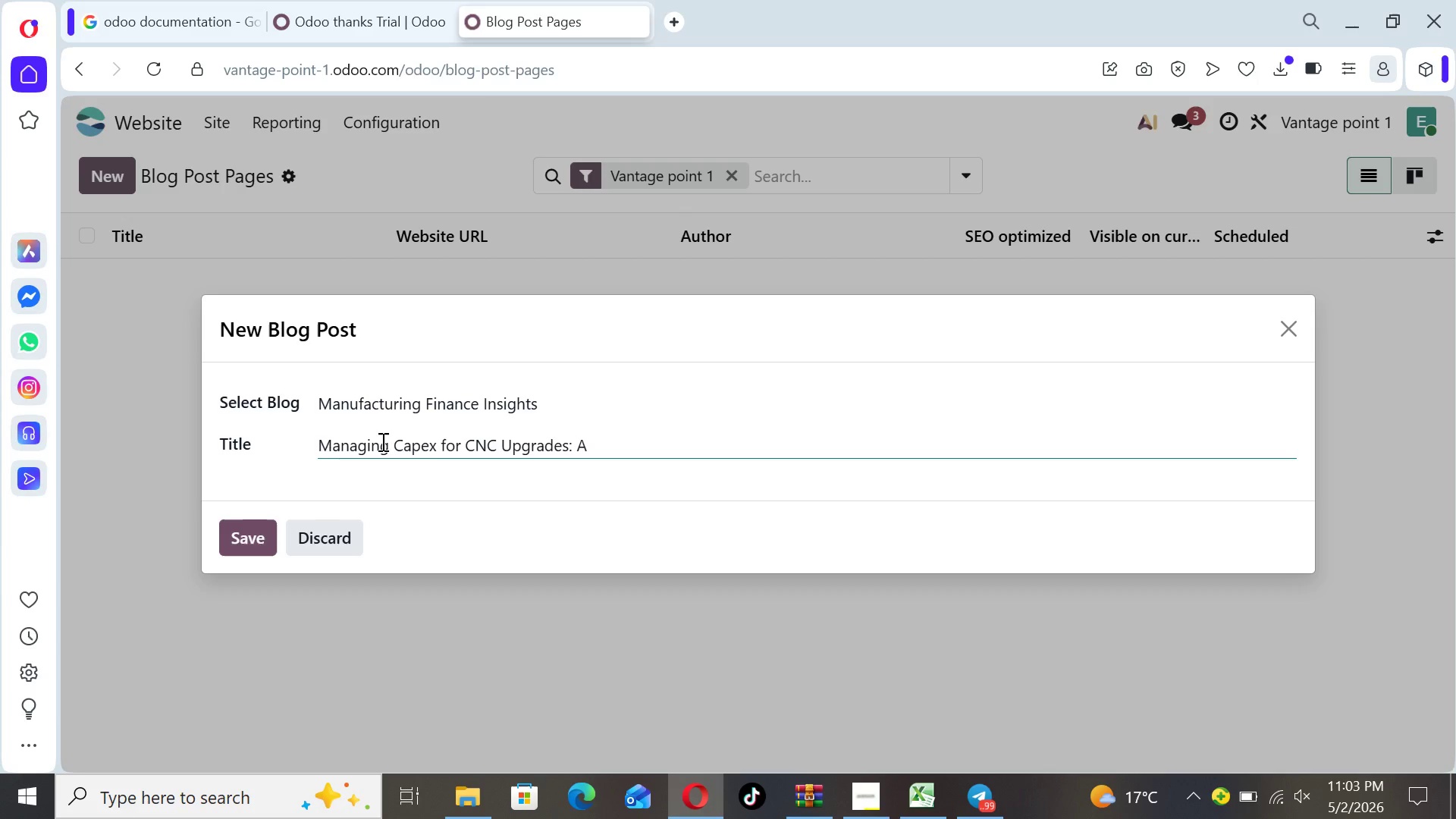 
type(cfo's guide for Manufacturers)
 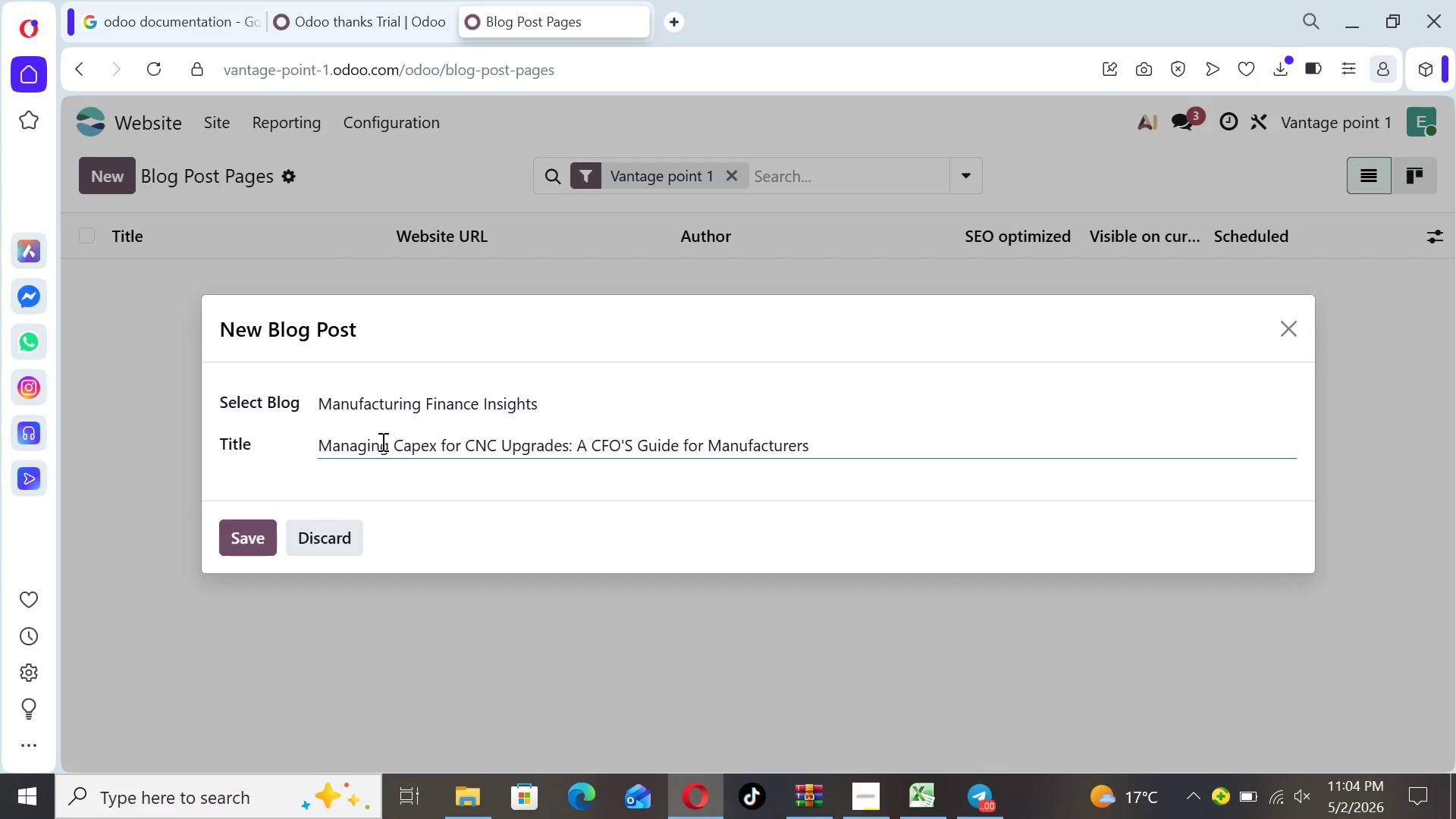 
hold_key(key=CapsLock, duration=0.41)
 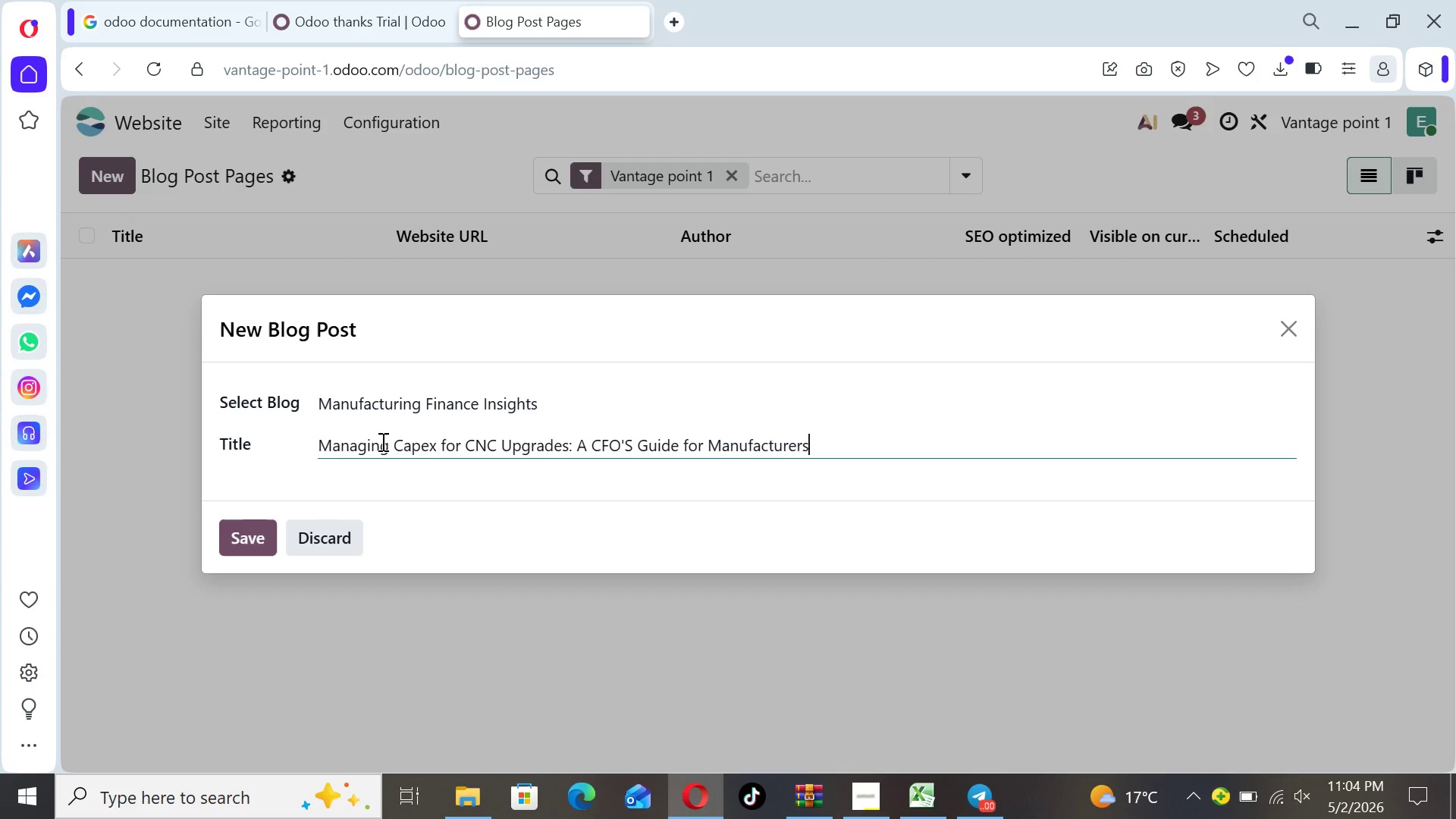 
wait(7.01)
 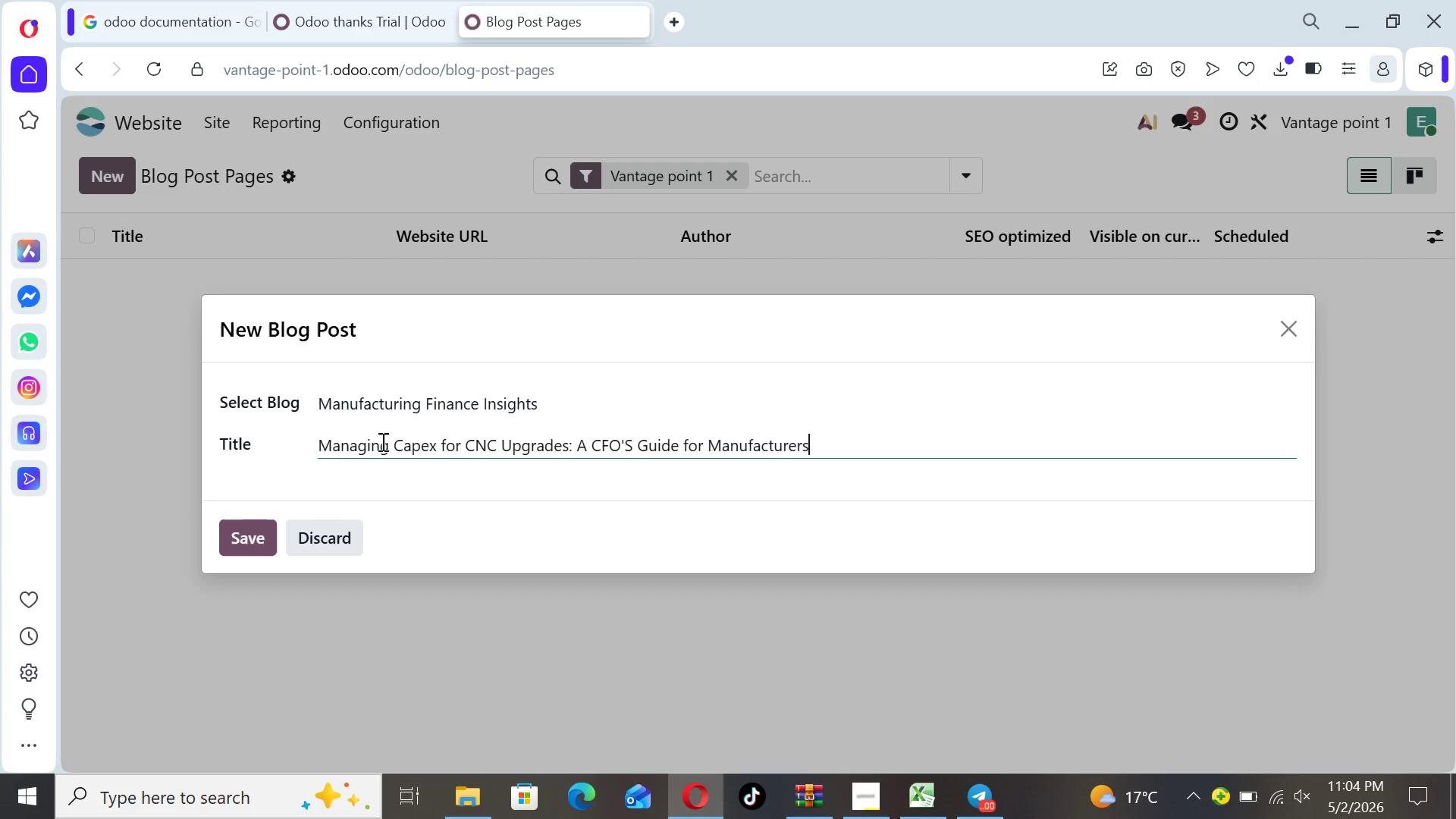 
left_click([247, 535])
 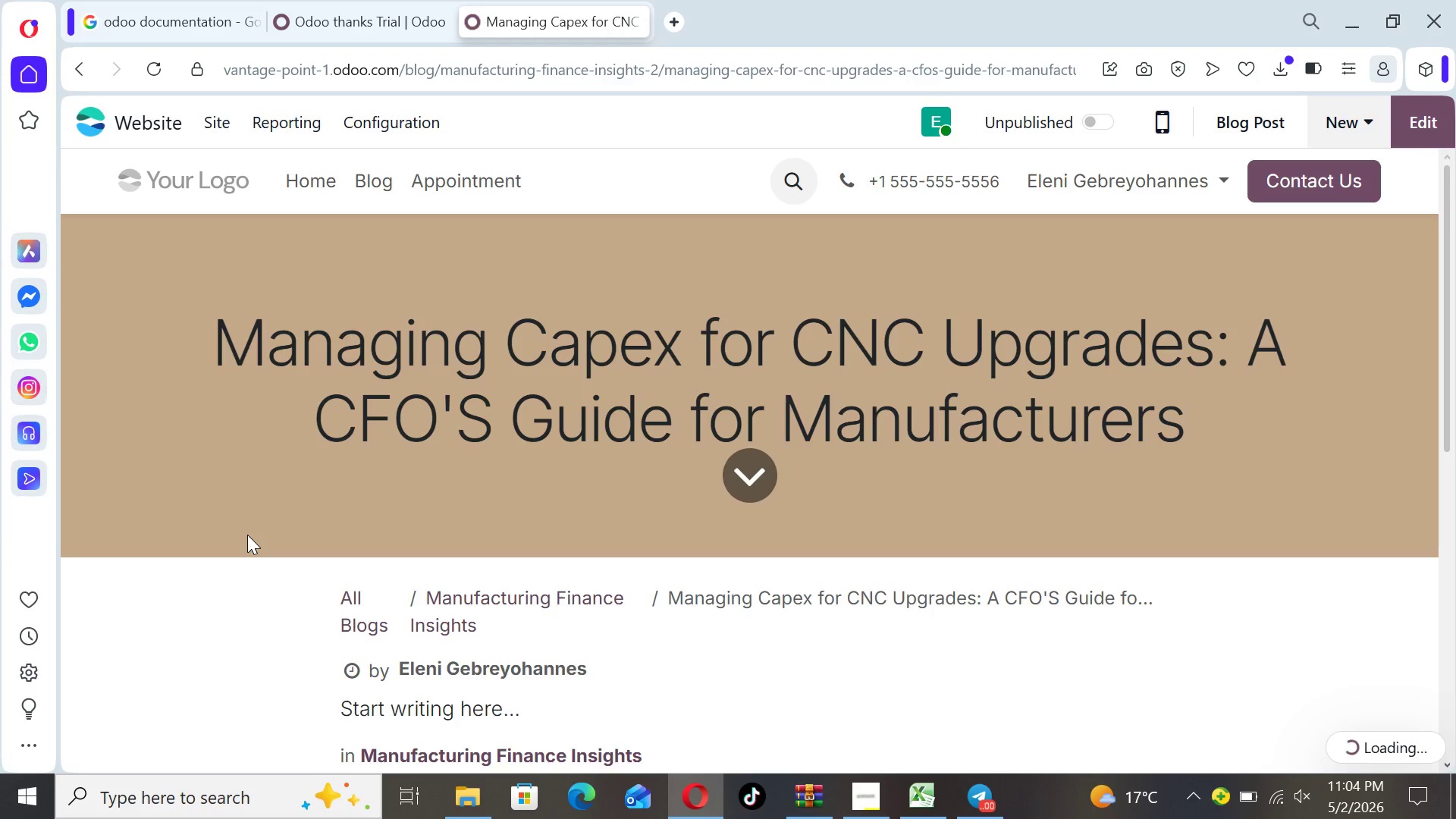 
wait(9.17)
 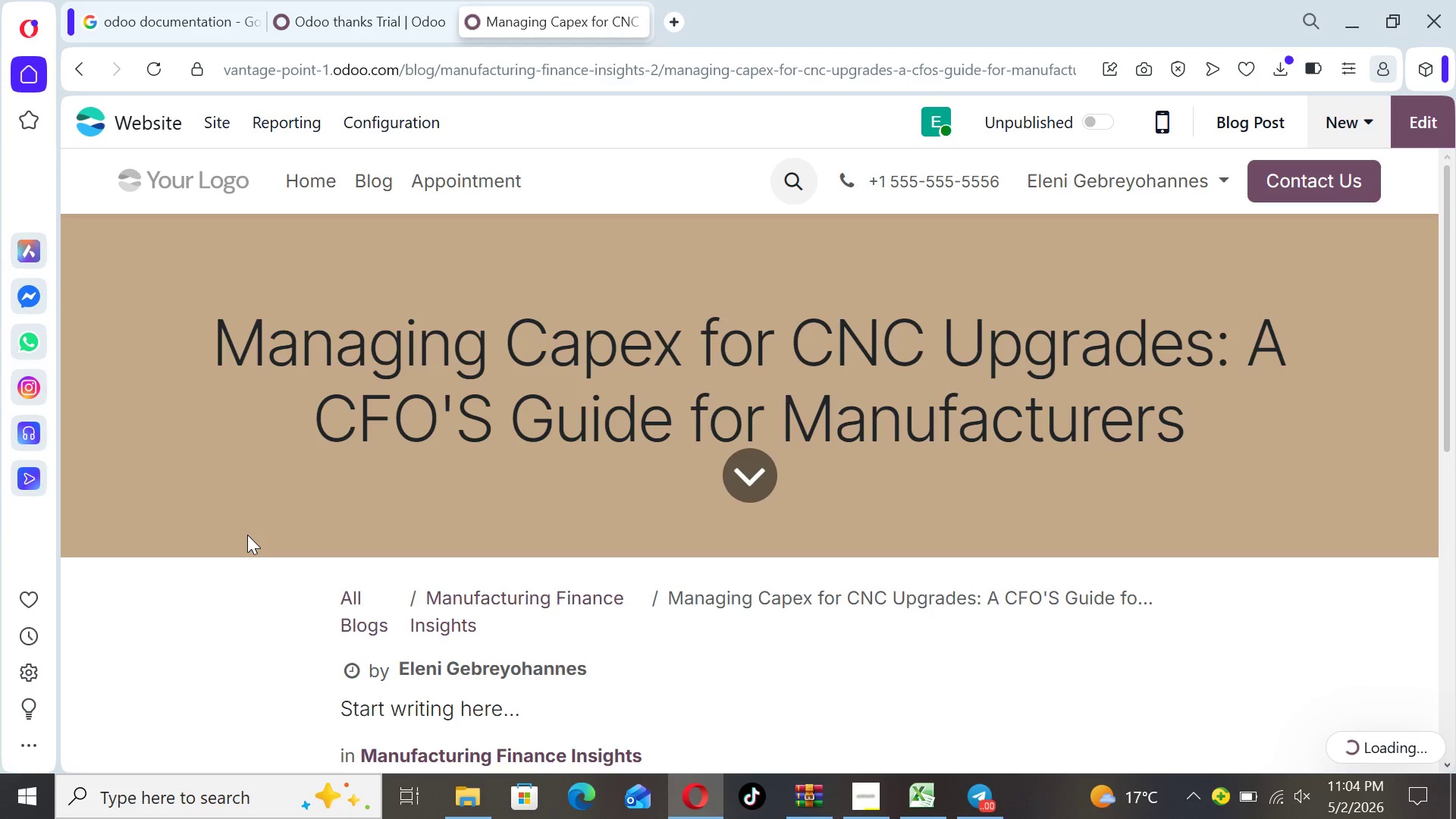 
left_click([208, 128])
 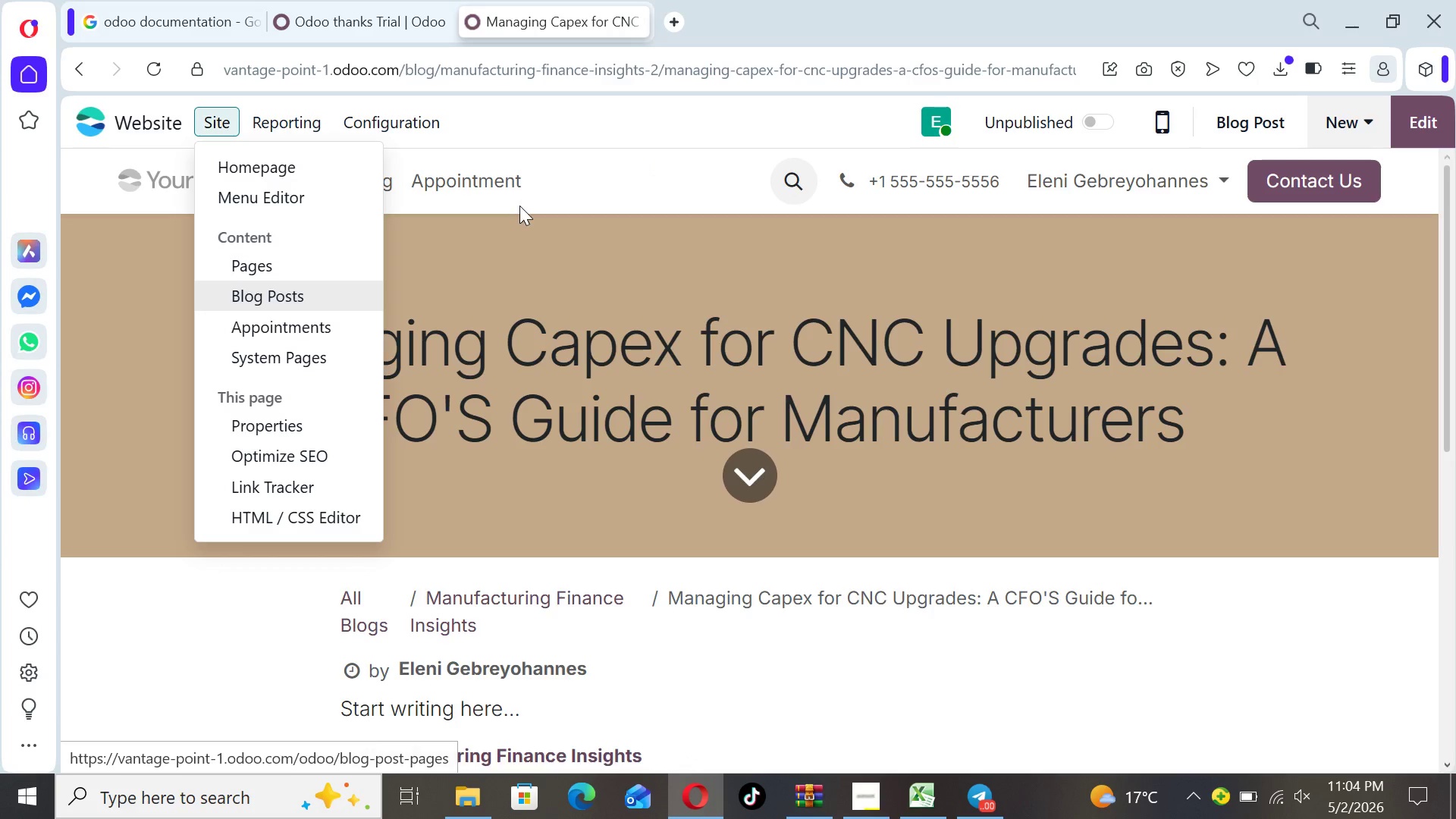 
left_click([635, 143])
 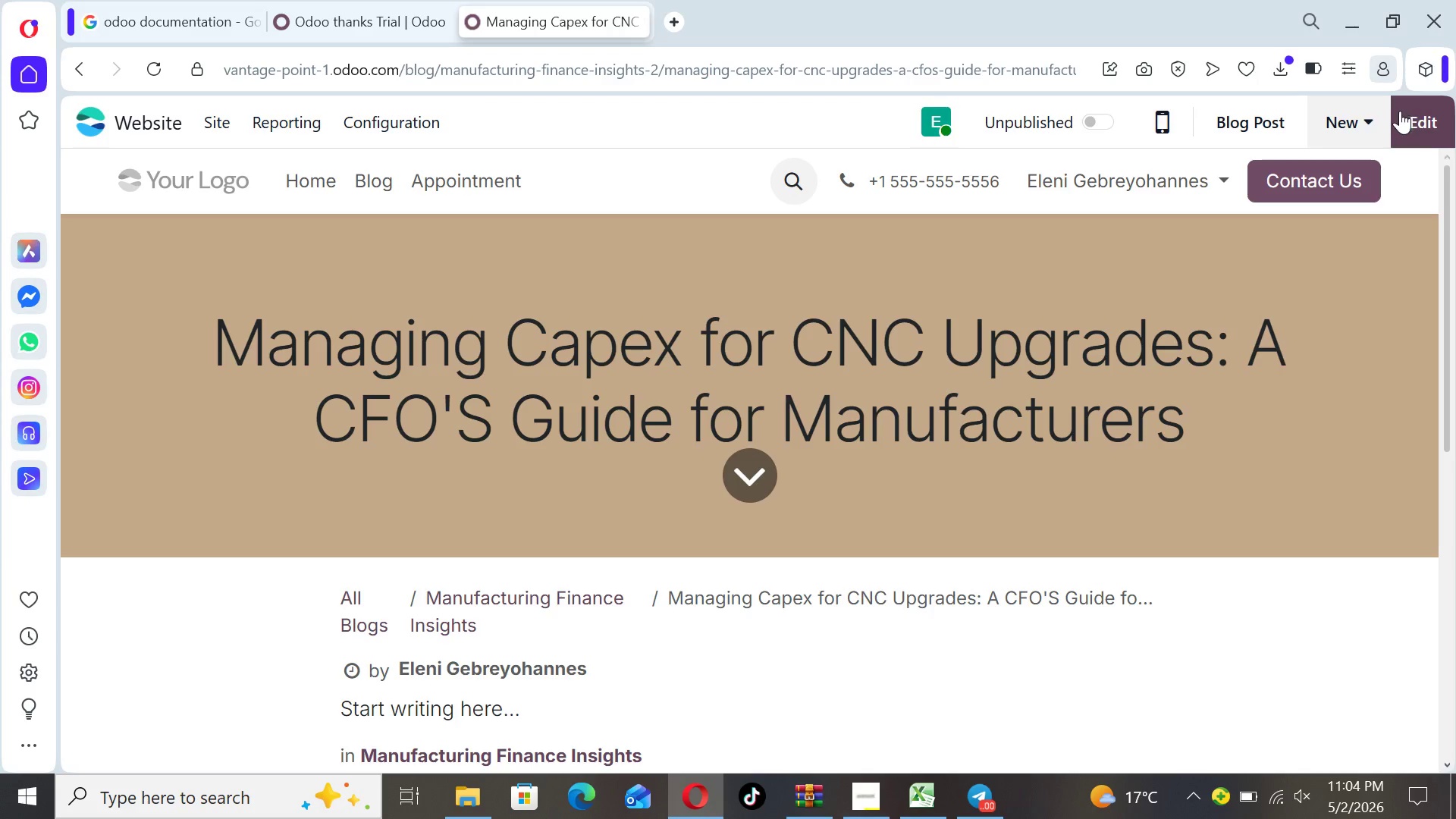 
left_click([1404, 122])
 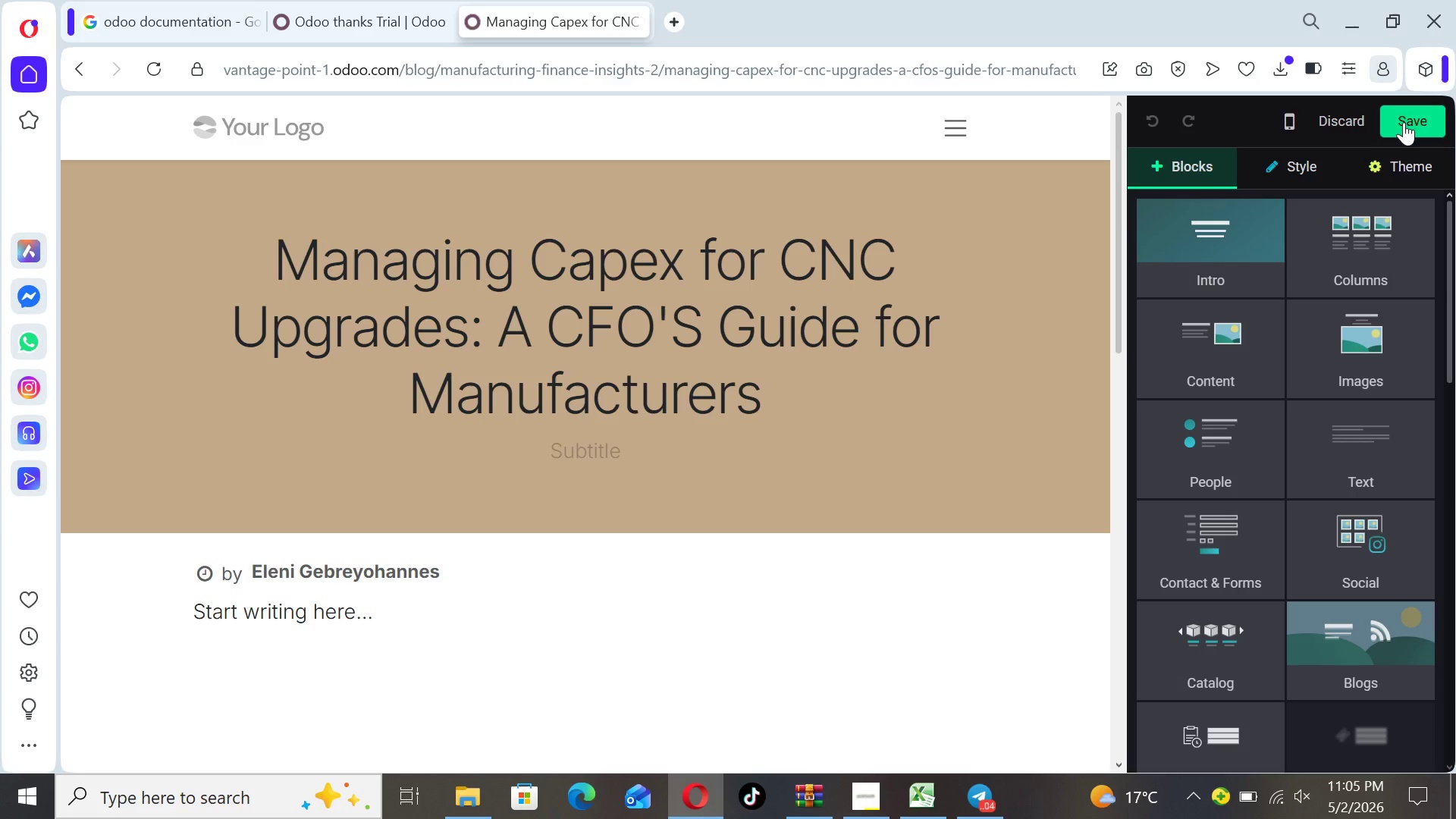 
wait(31.47)
 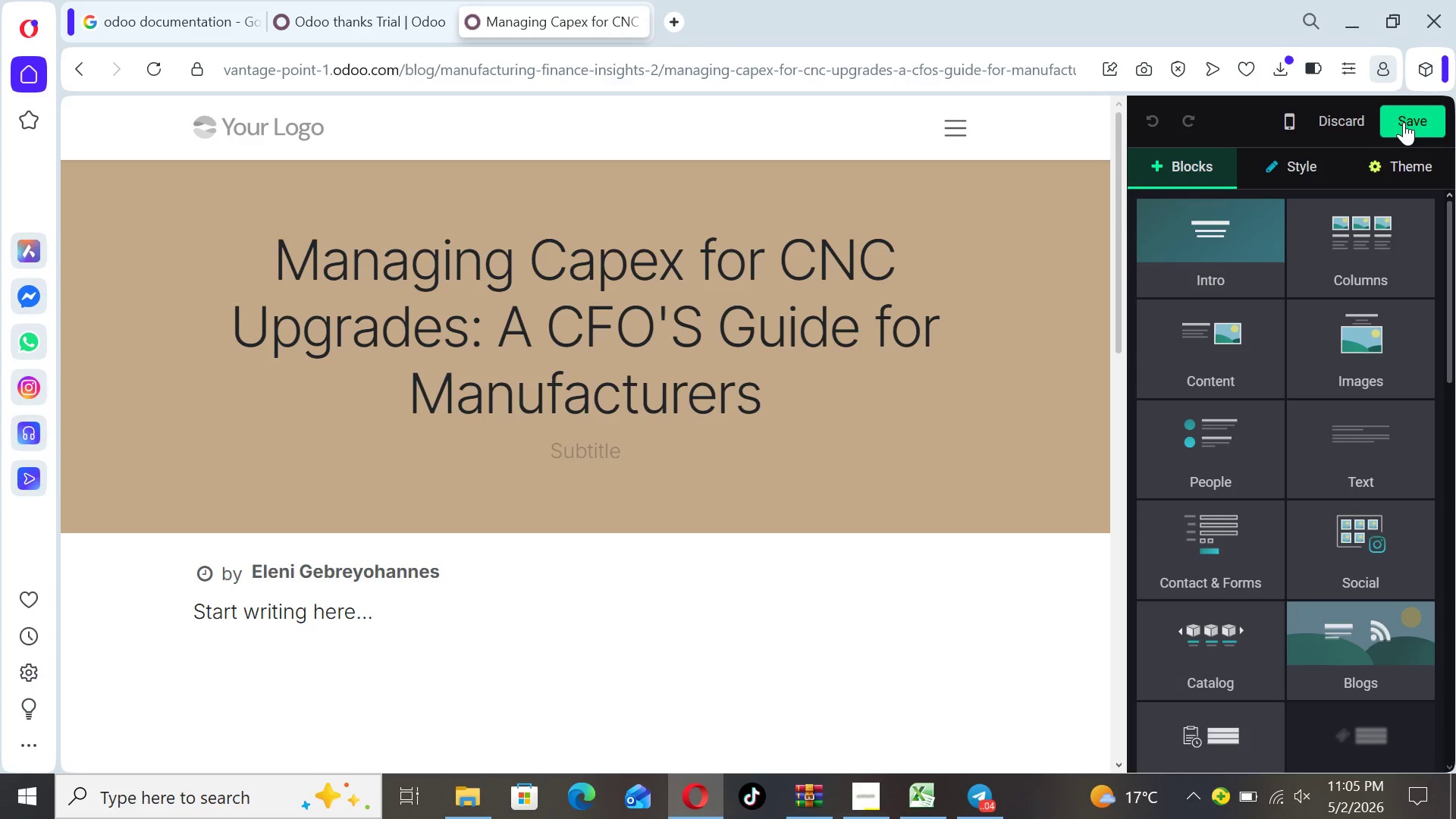 
left_click_drag(start_coordinate=[383, 612], to_coordinate=[157, 619])
 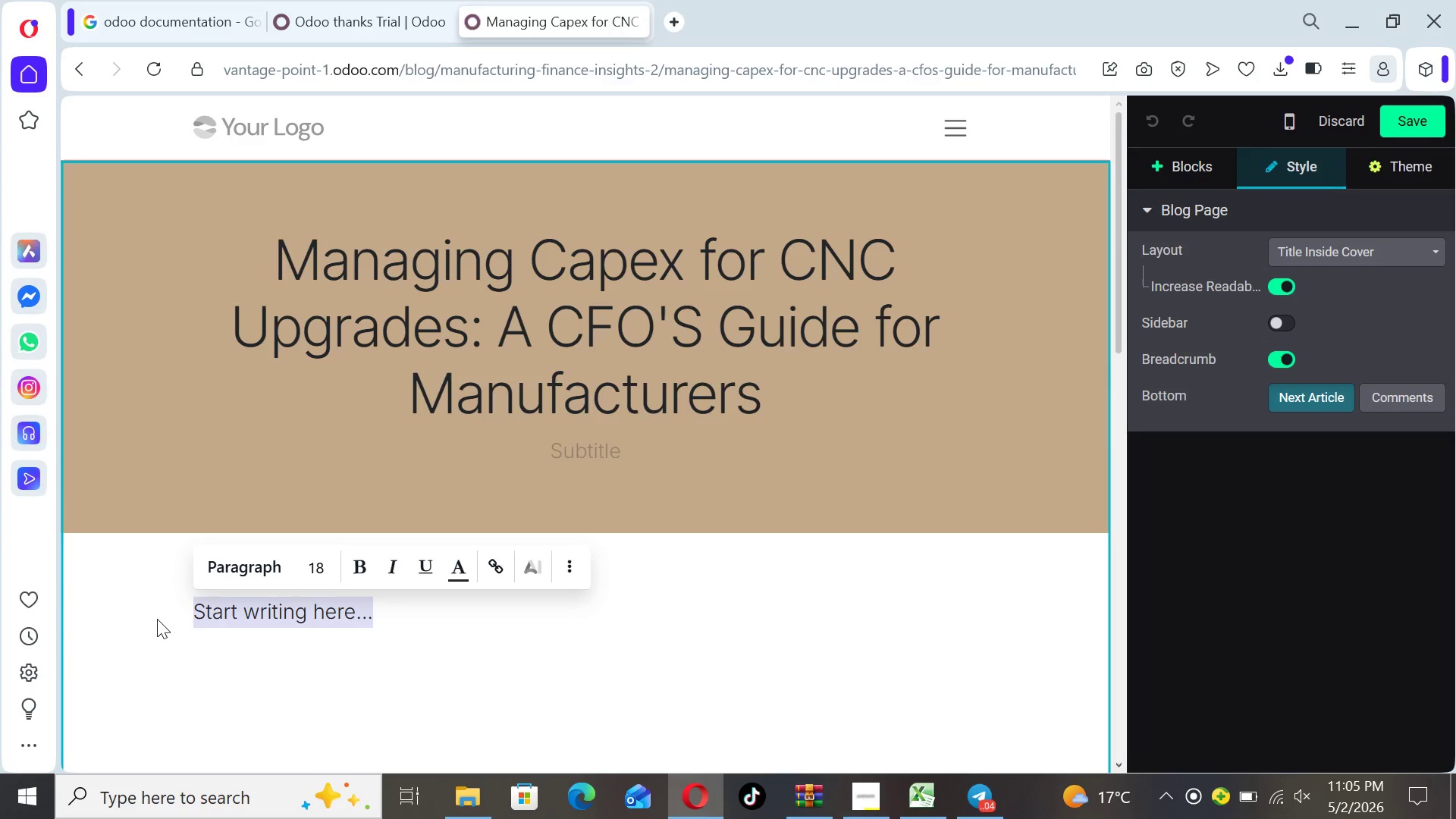 
key(Backspace)
 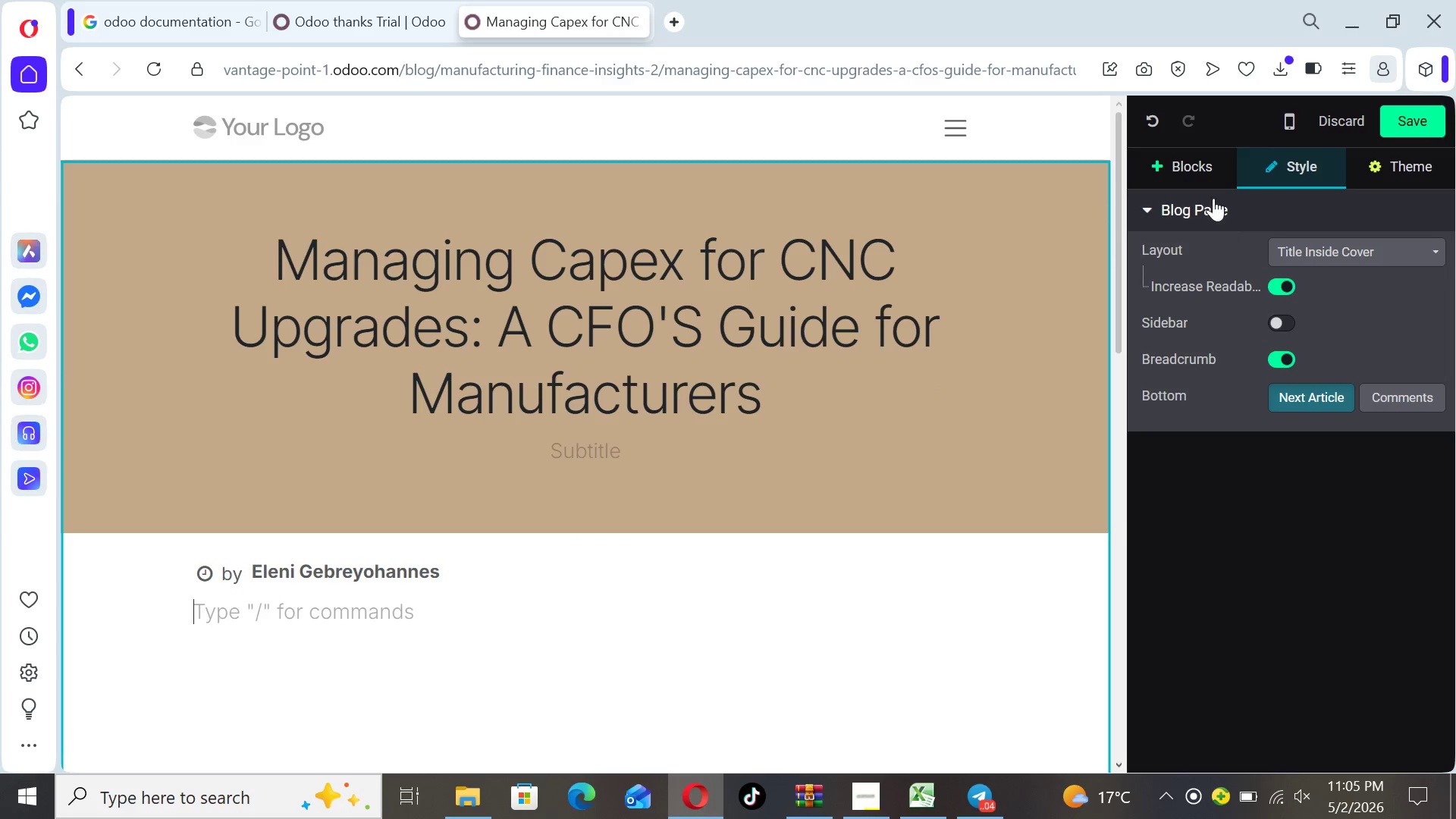 
left_click([1207, 166])
 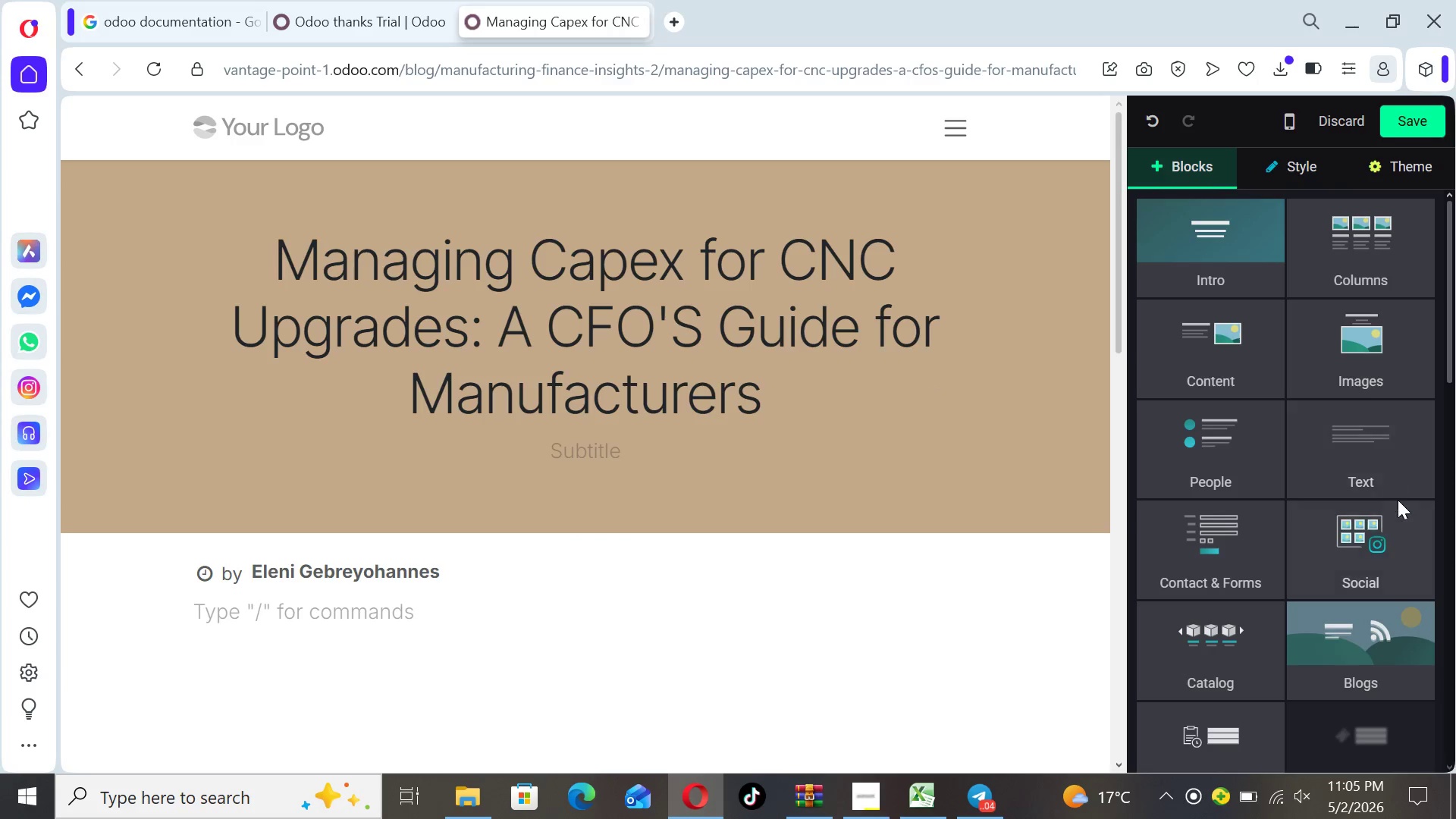 
left_click([1376, 463])
 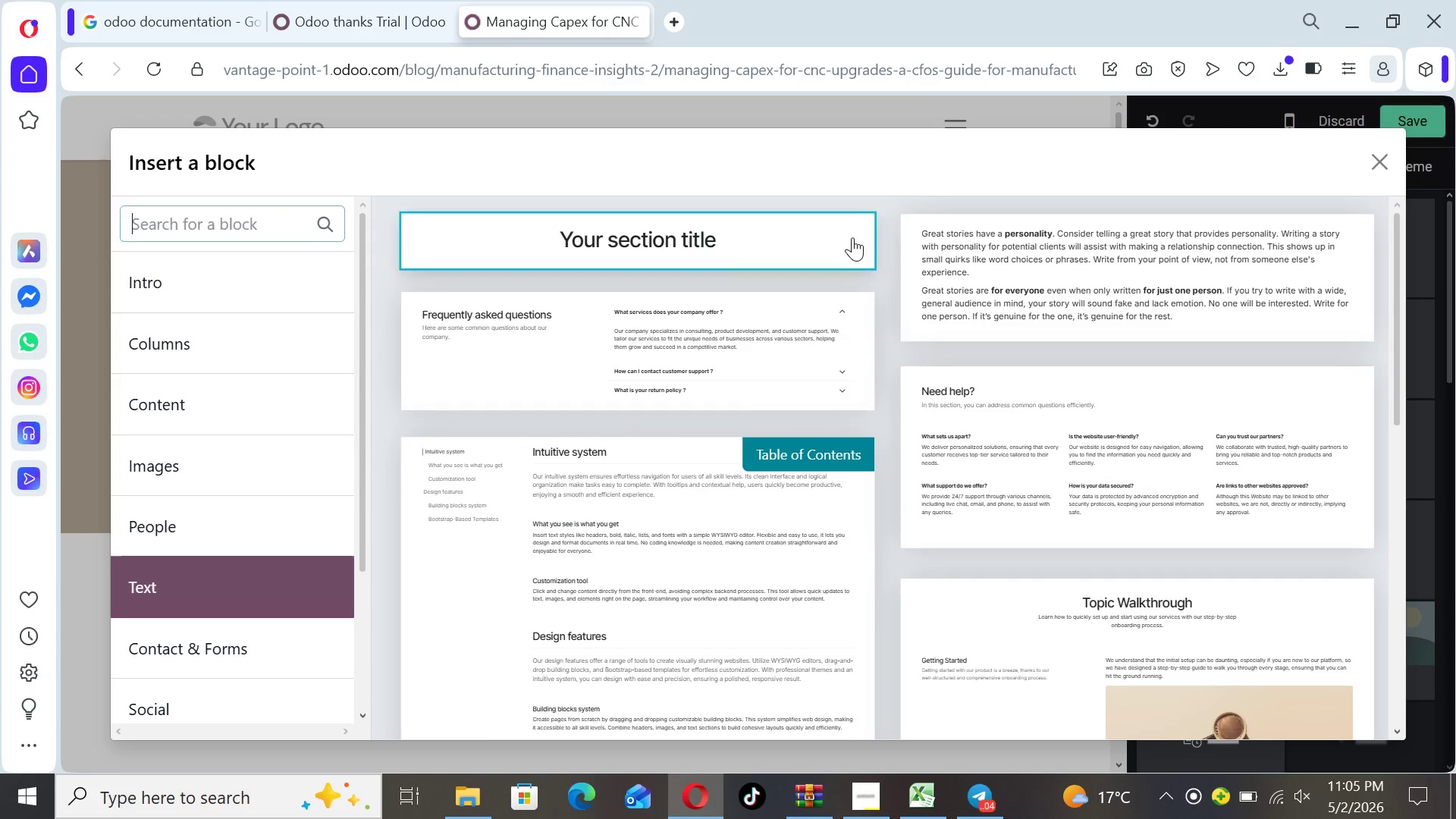 
left_click([967, 253])
 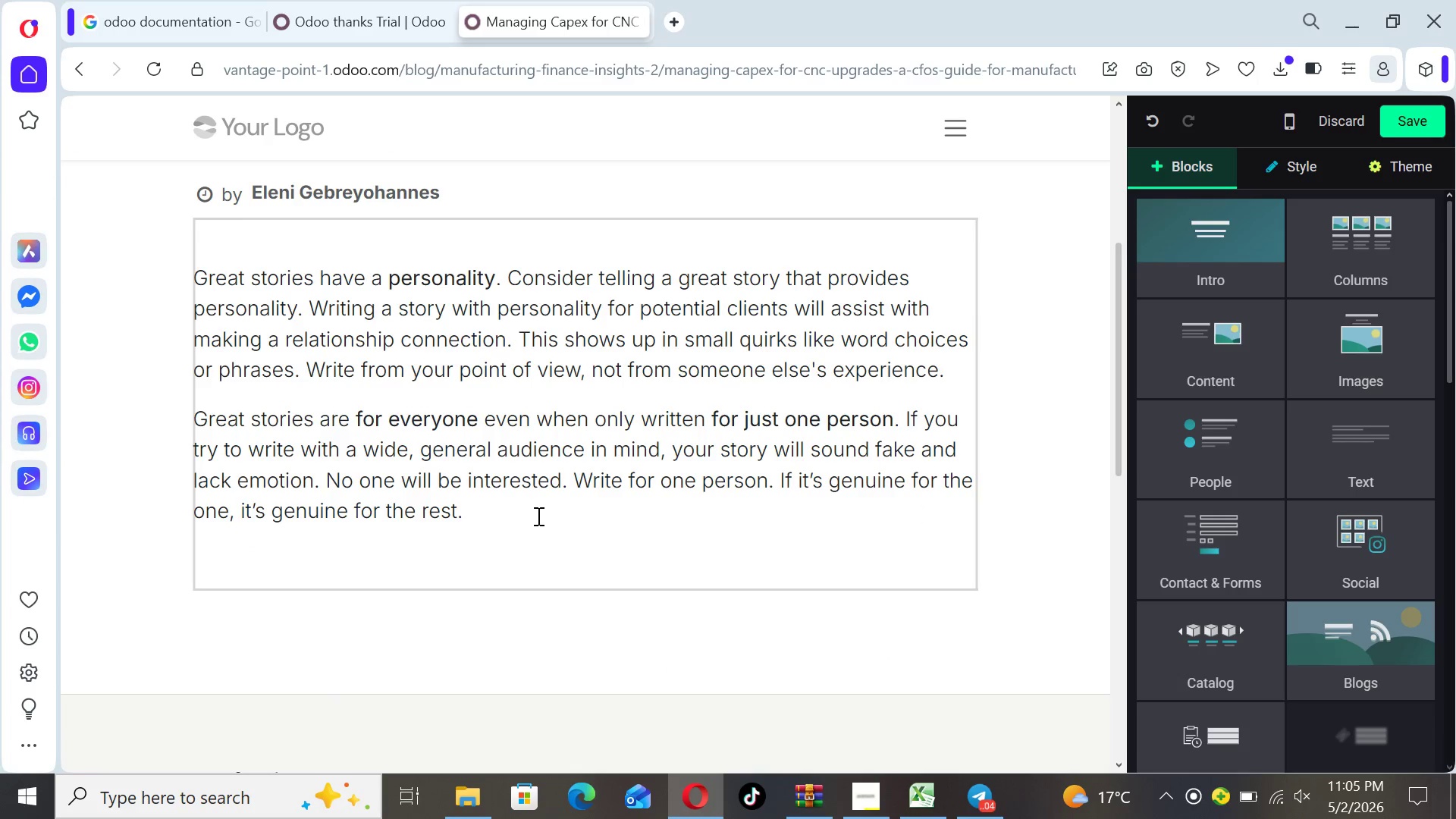 
left_click_drag(start_coordinate=[510, 516], to_coordinate=[194, 277])
 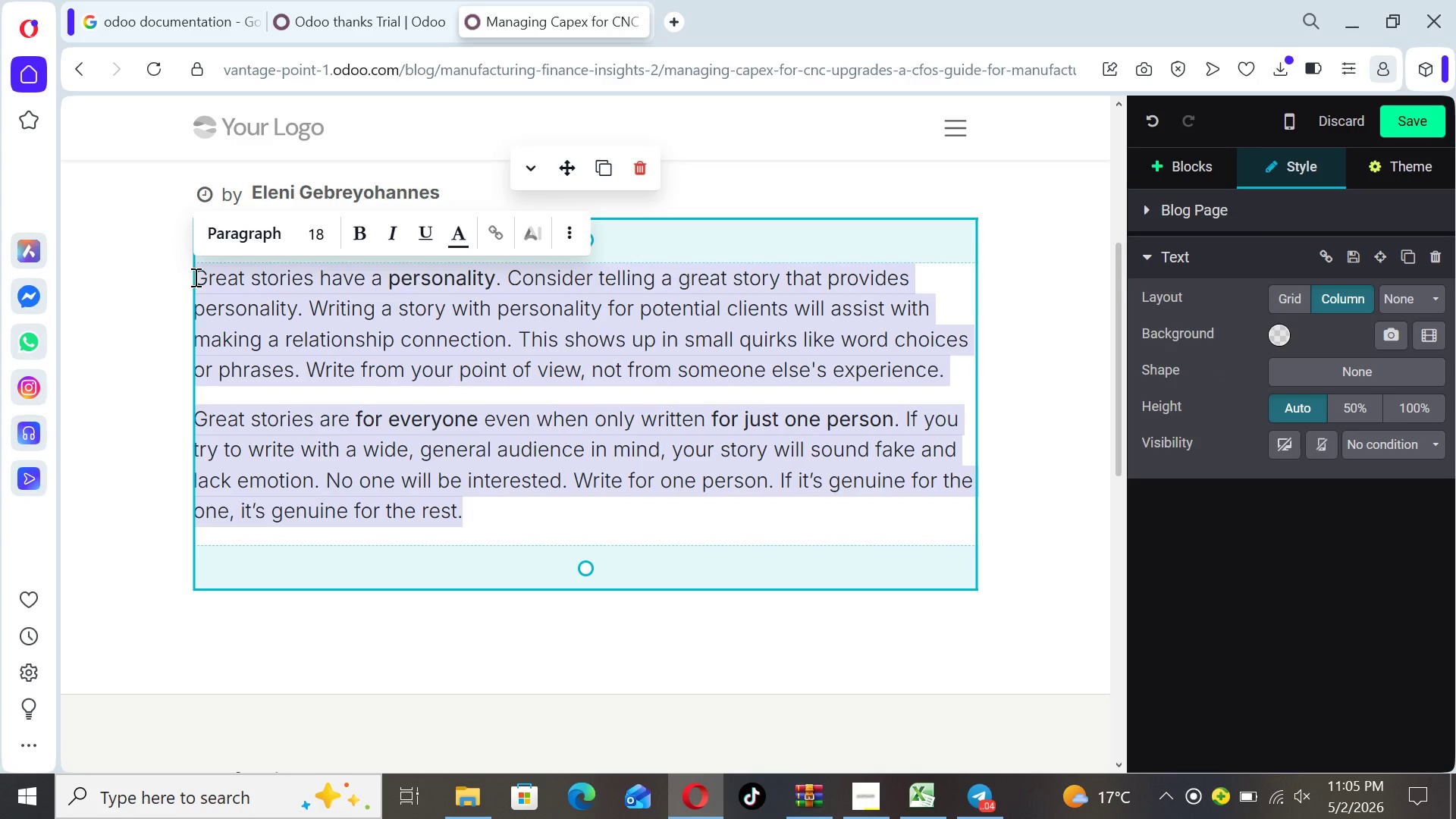 
wait(25.56)
 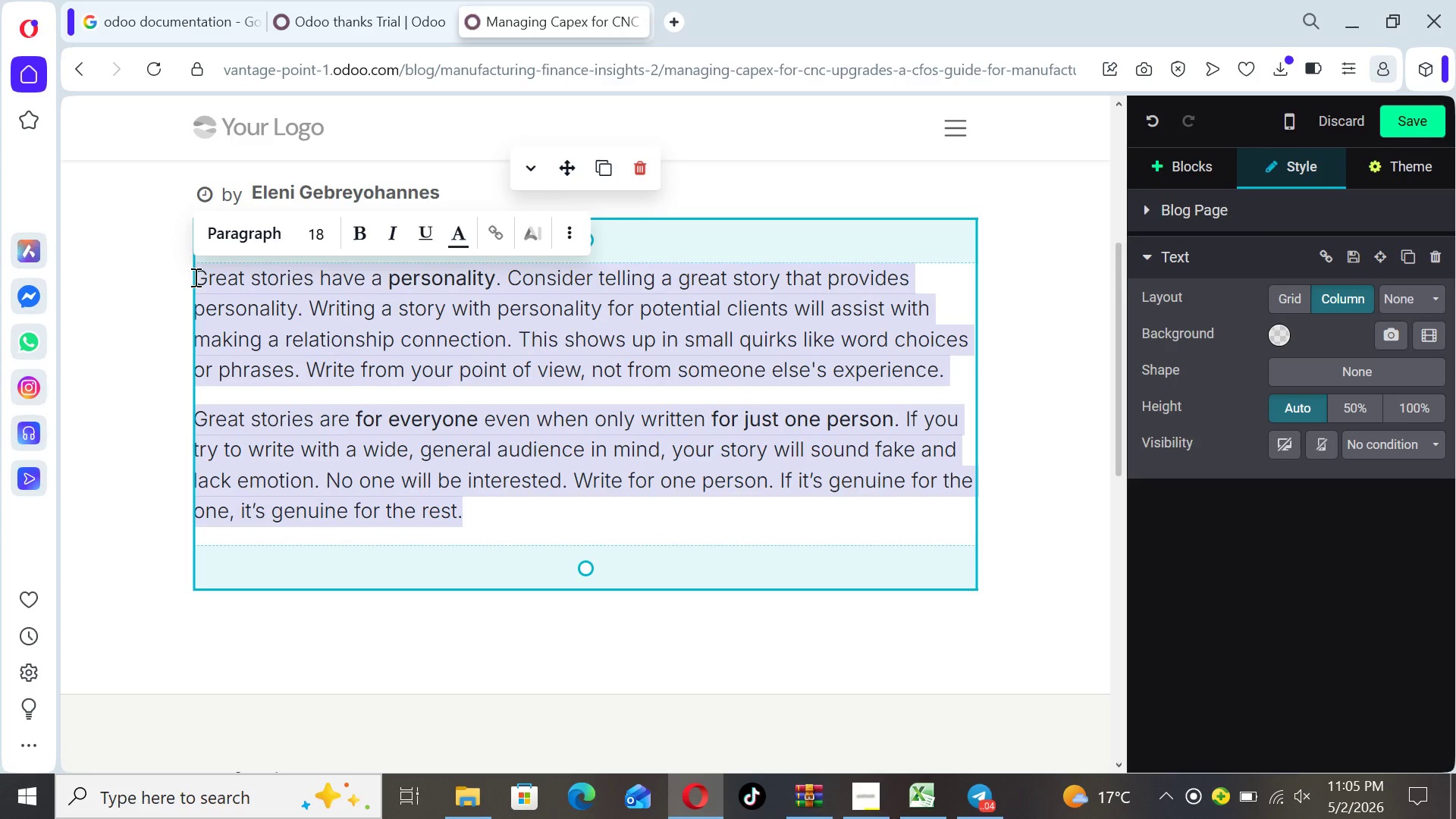 
key(Backspace)
 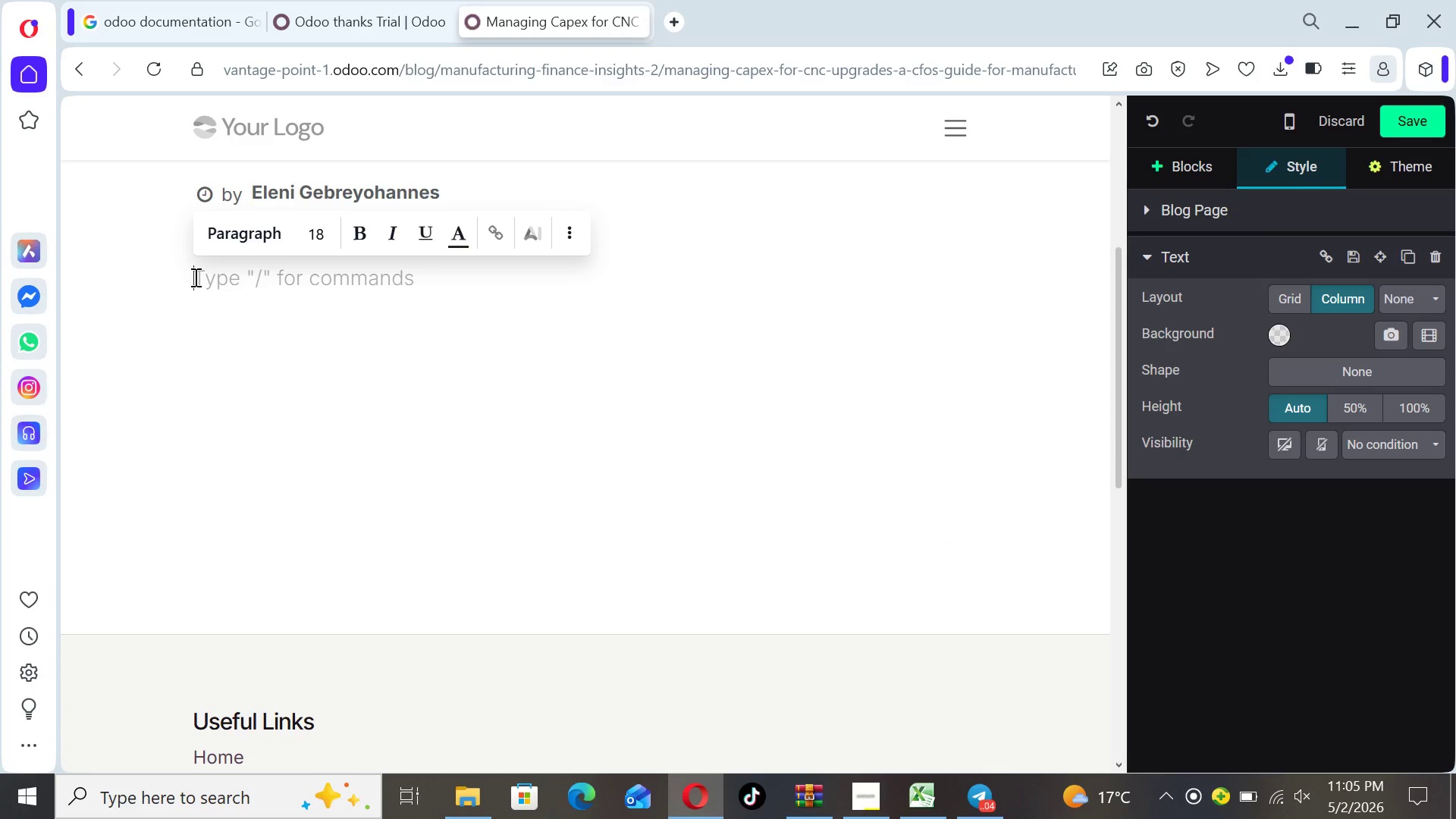 
wait(6.19)
 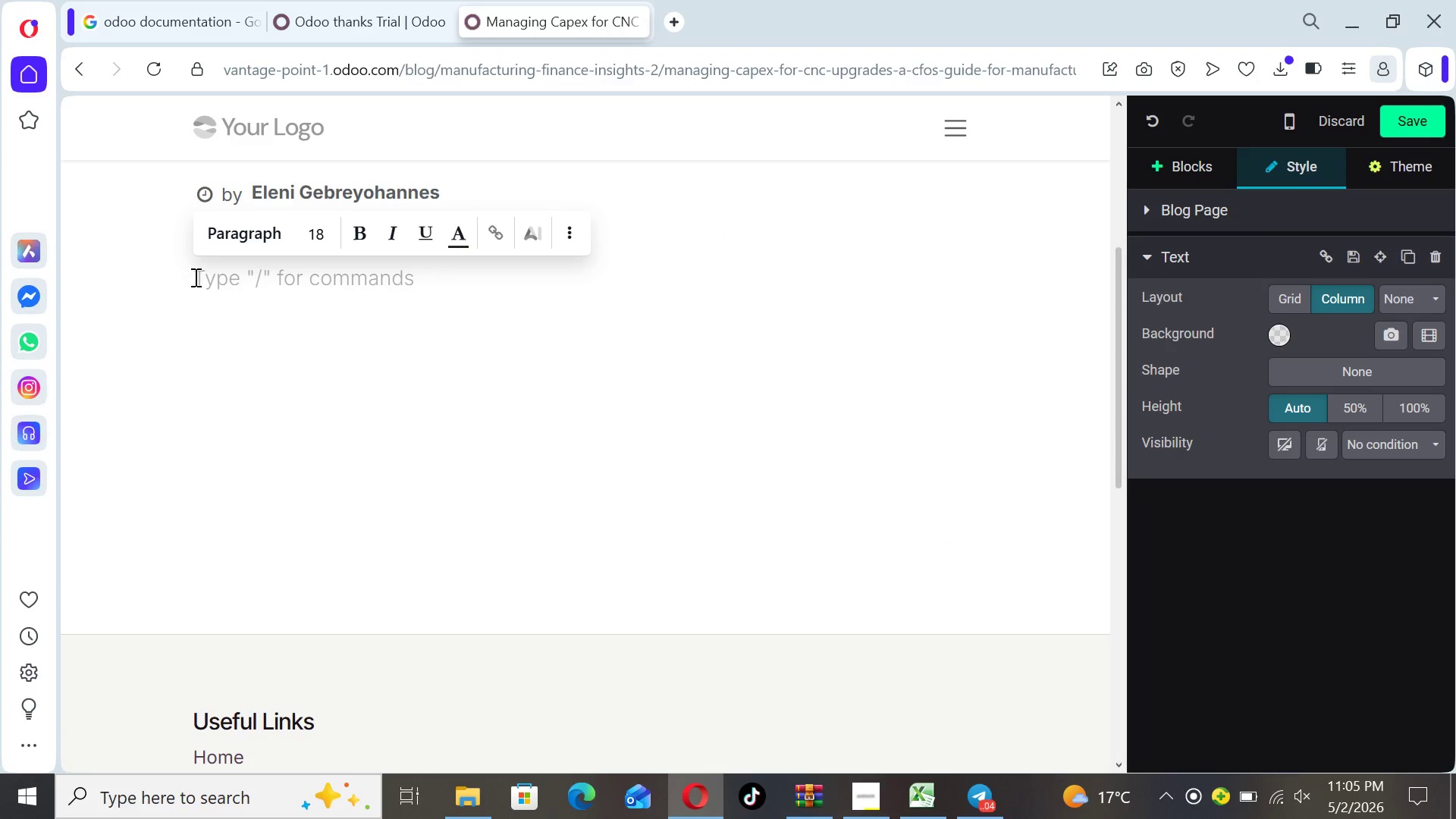 
type(Why Capex Planning Maters in Manufacturing)
 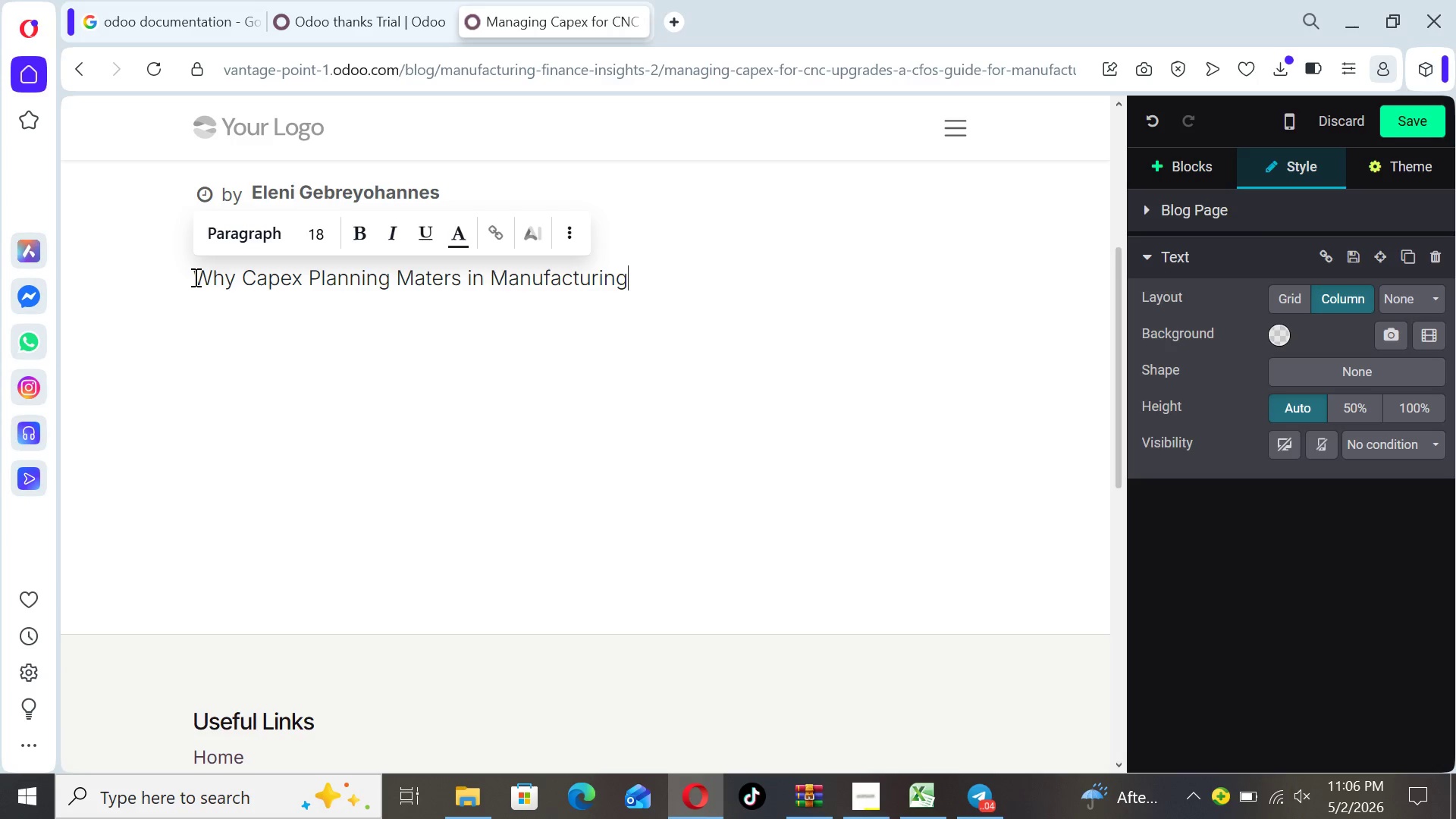 
key(Enter)
 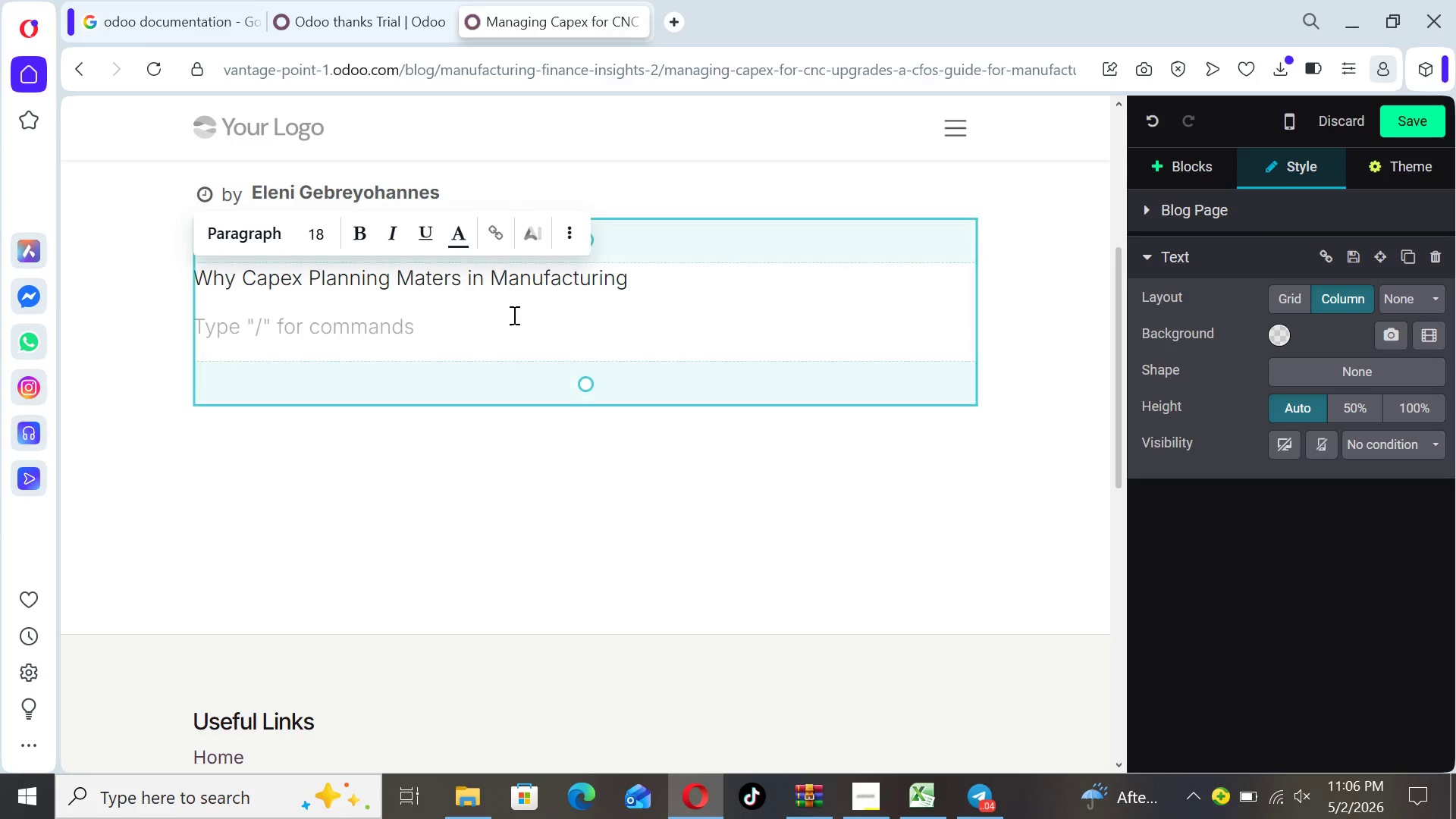 
left_click_drag(start_coordinate=[652, 284], to_coordinate=[198, 243])
 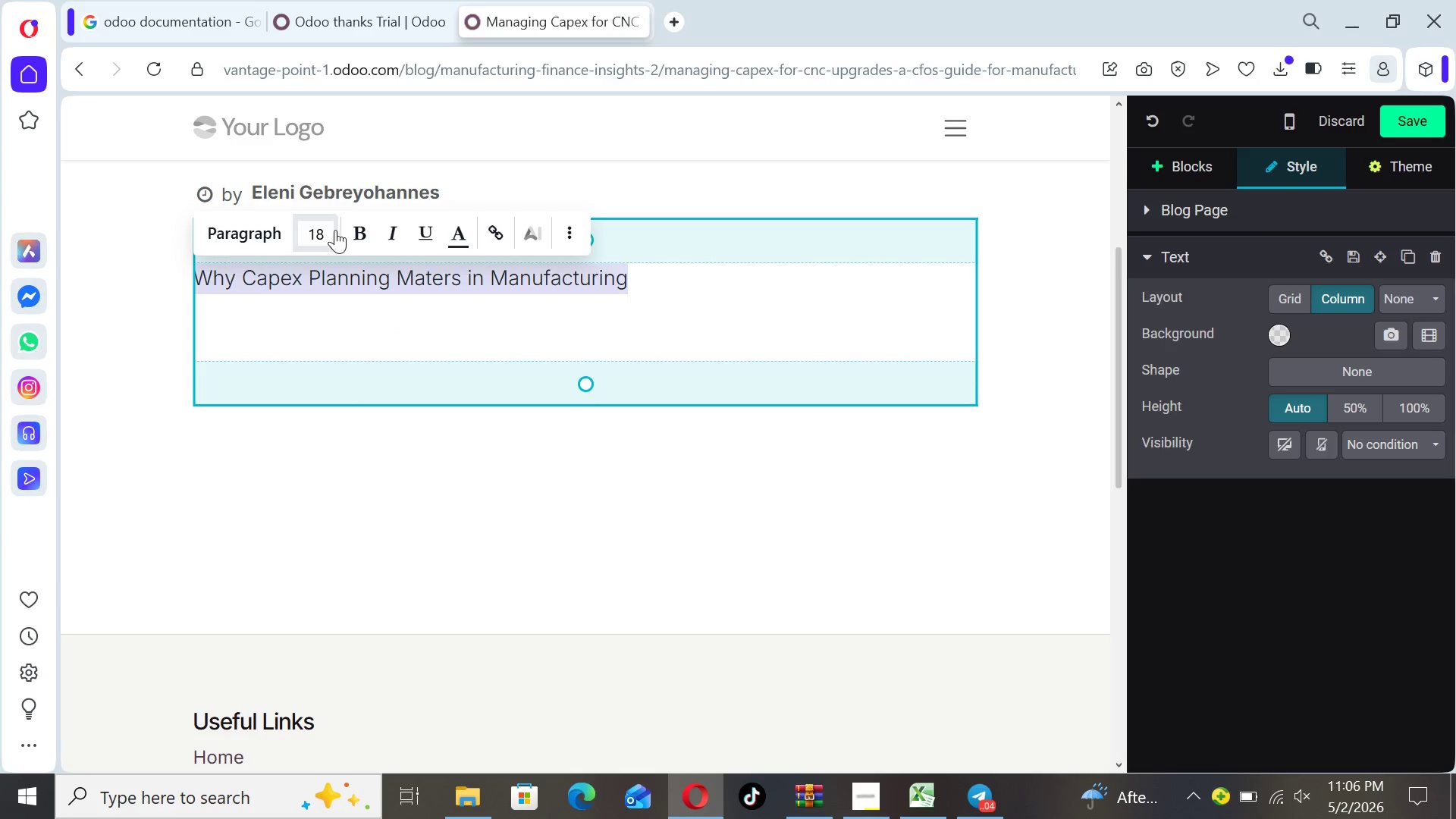 
left_click([328, 230])
 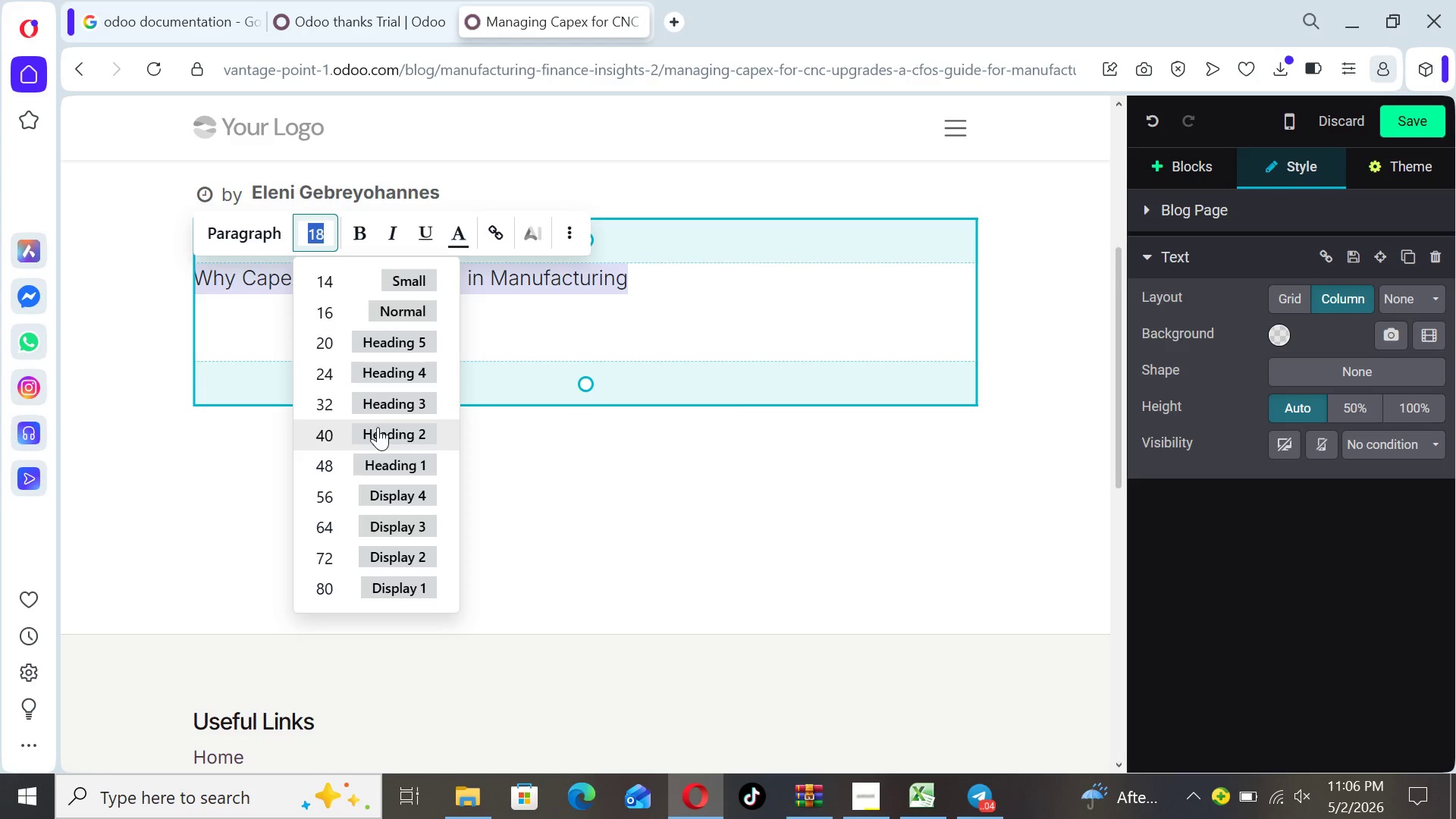 
wait(22.06)
 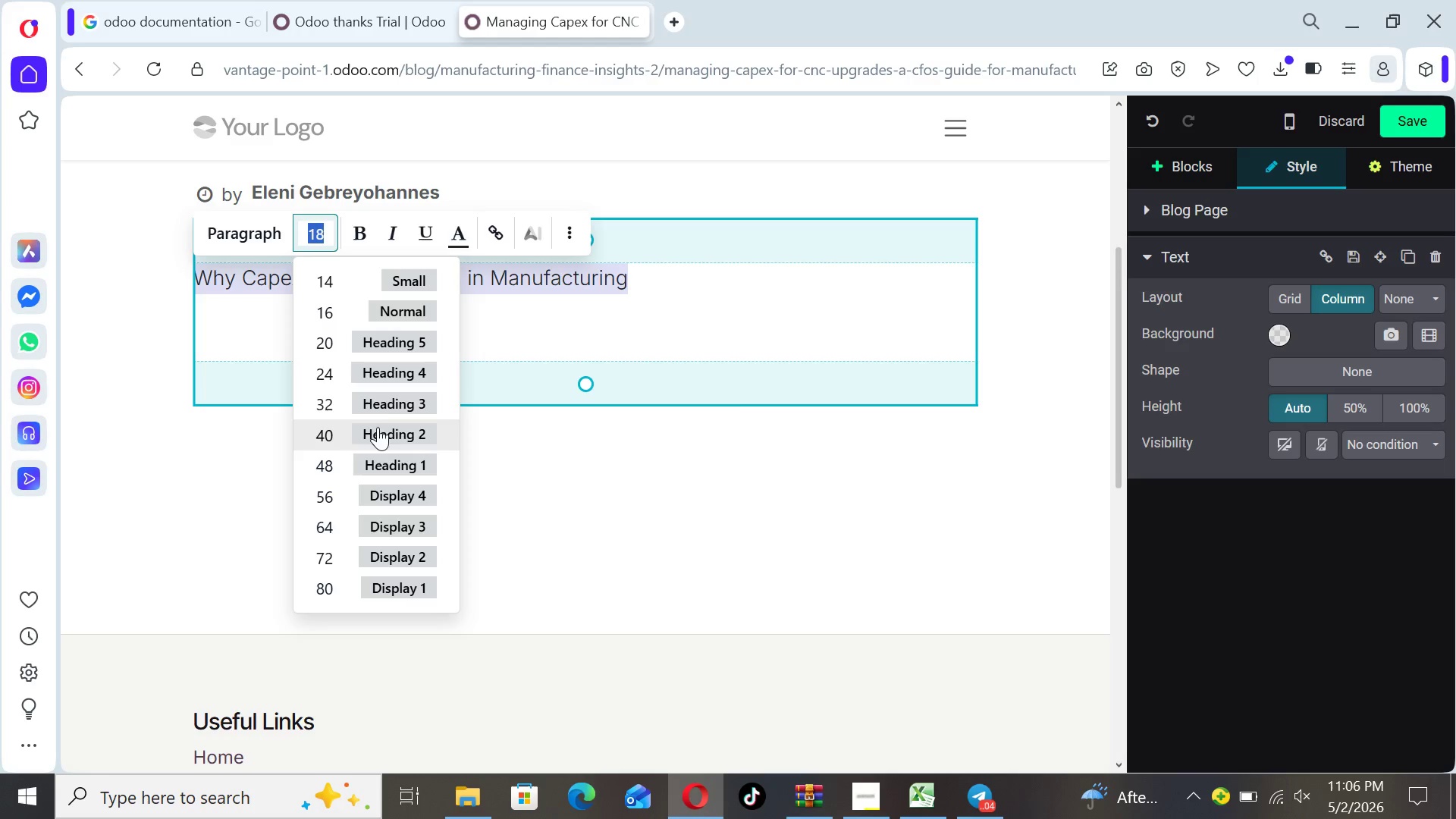 
type(25)
 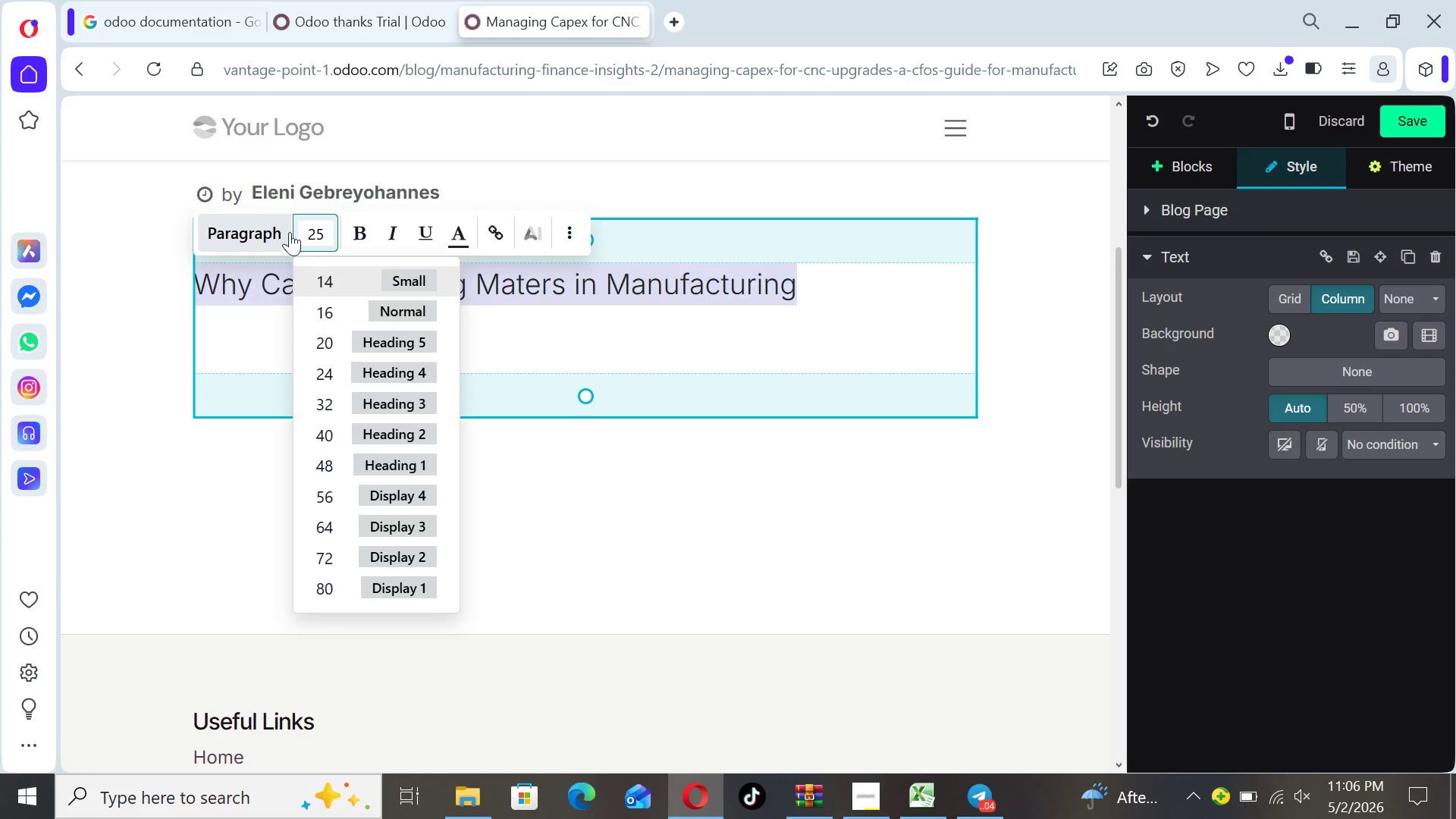 
left_click([356, 233])
 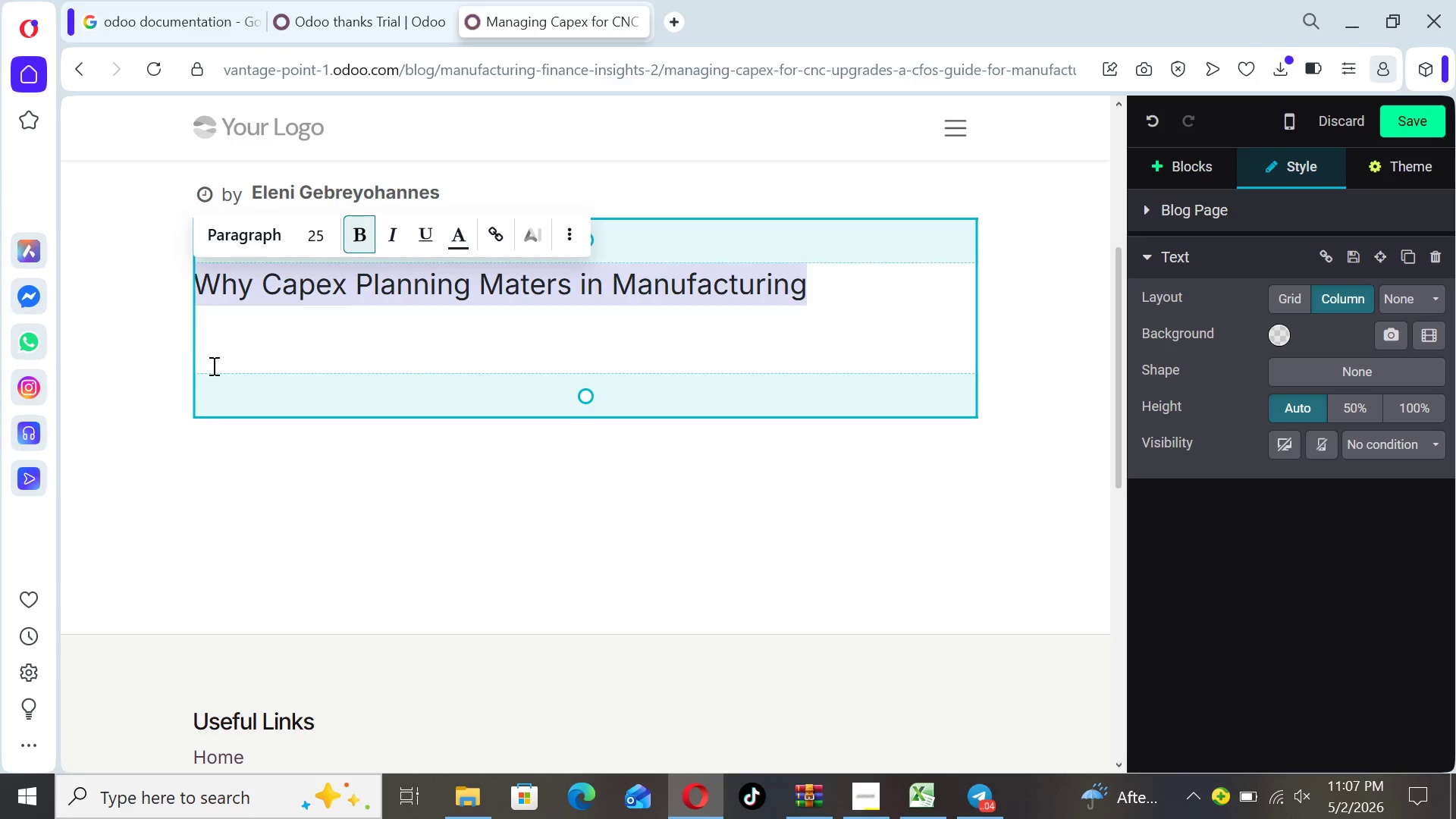 
left_click([216, 335])
 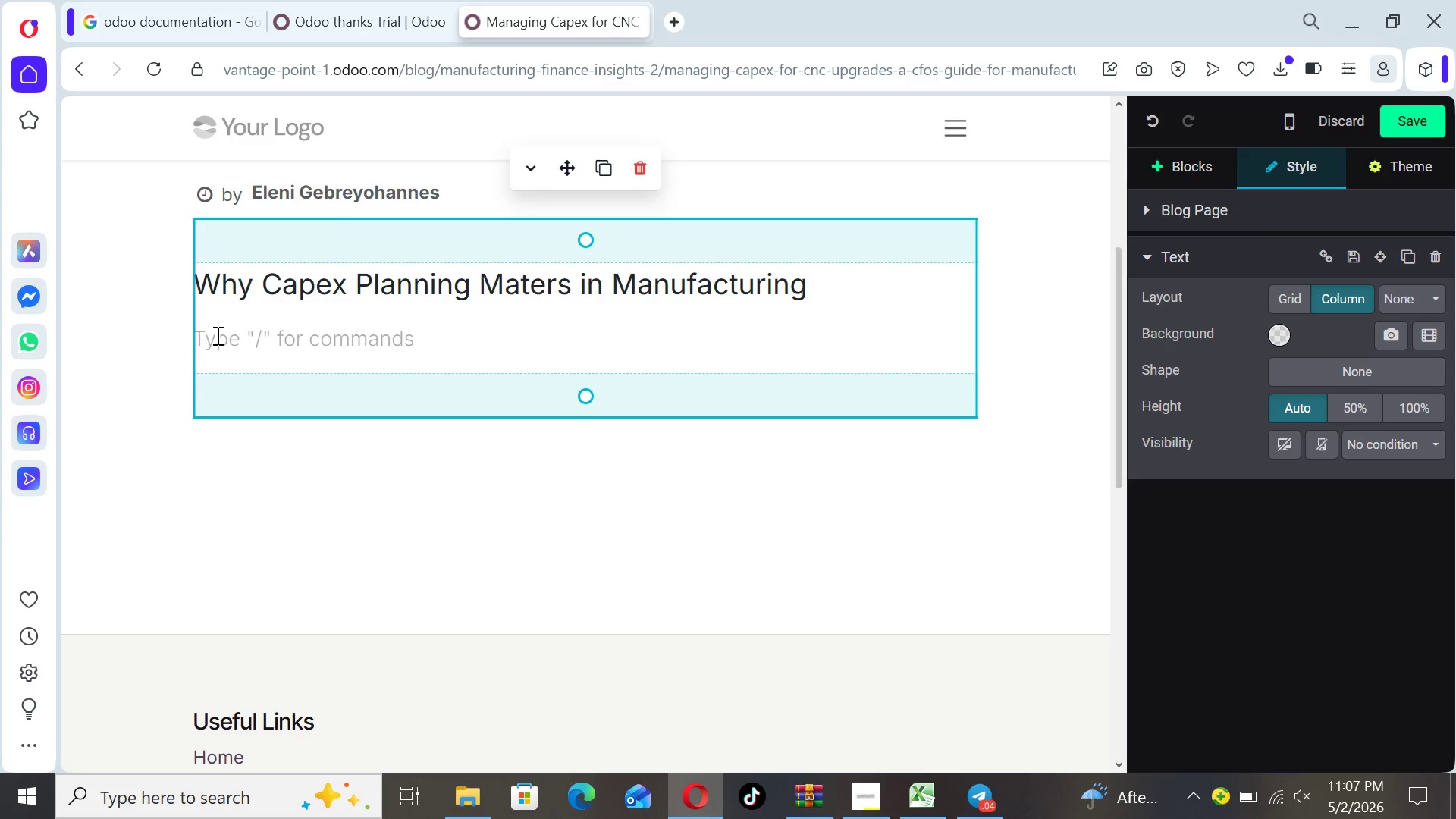 
left_click([216, 335])
 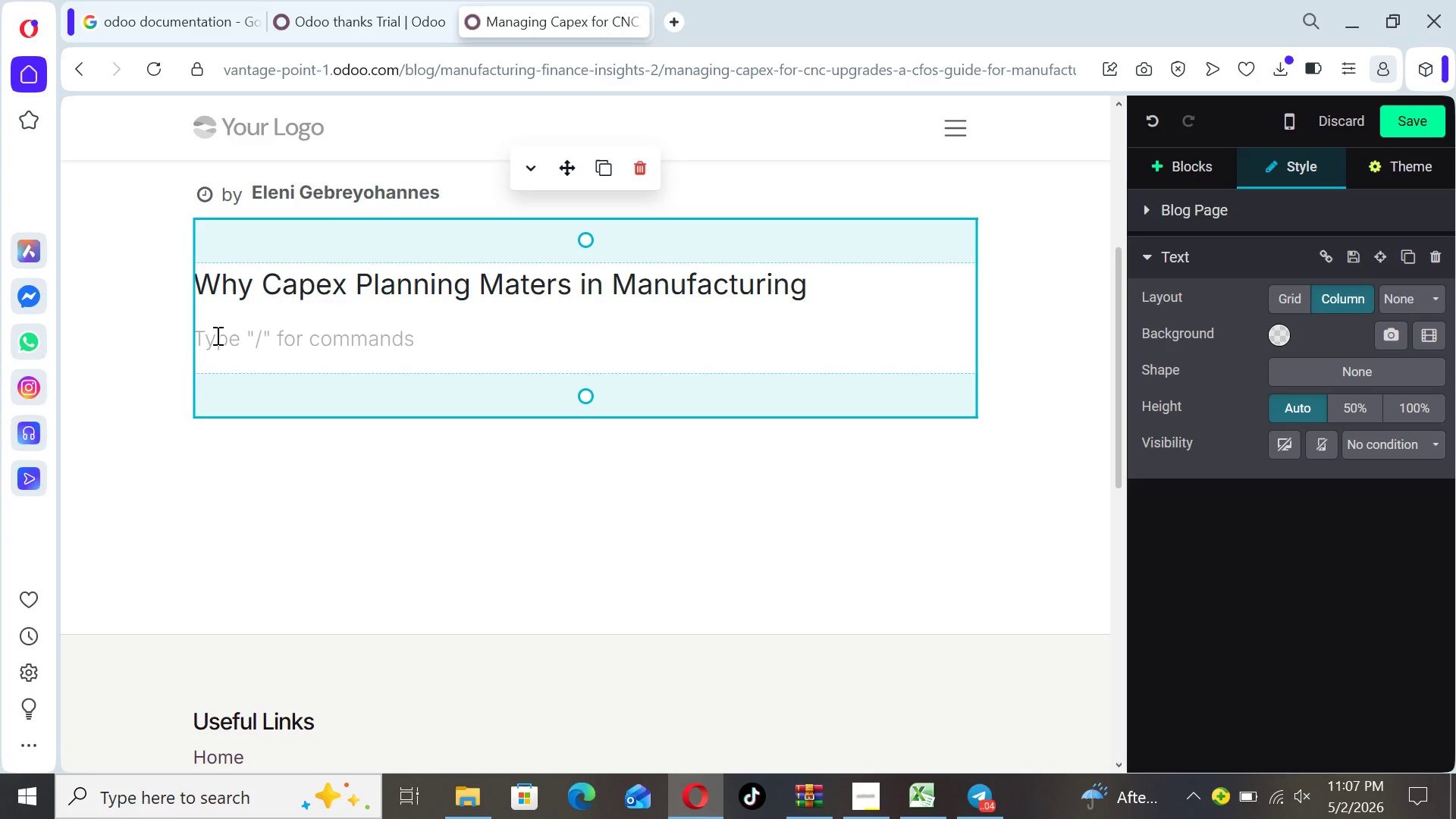 
wait(5.05)
 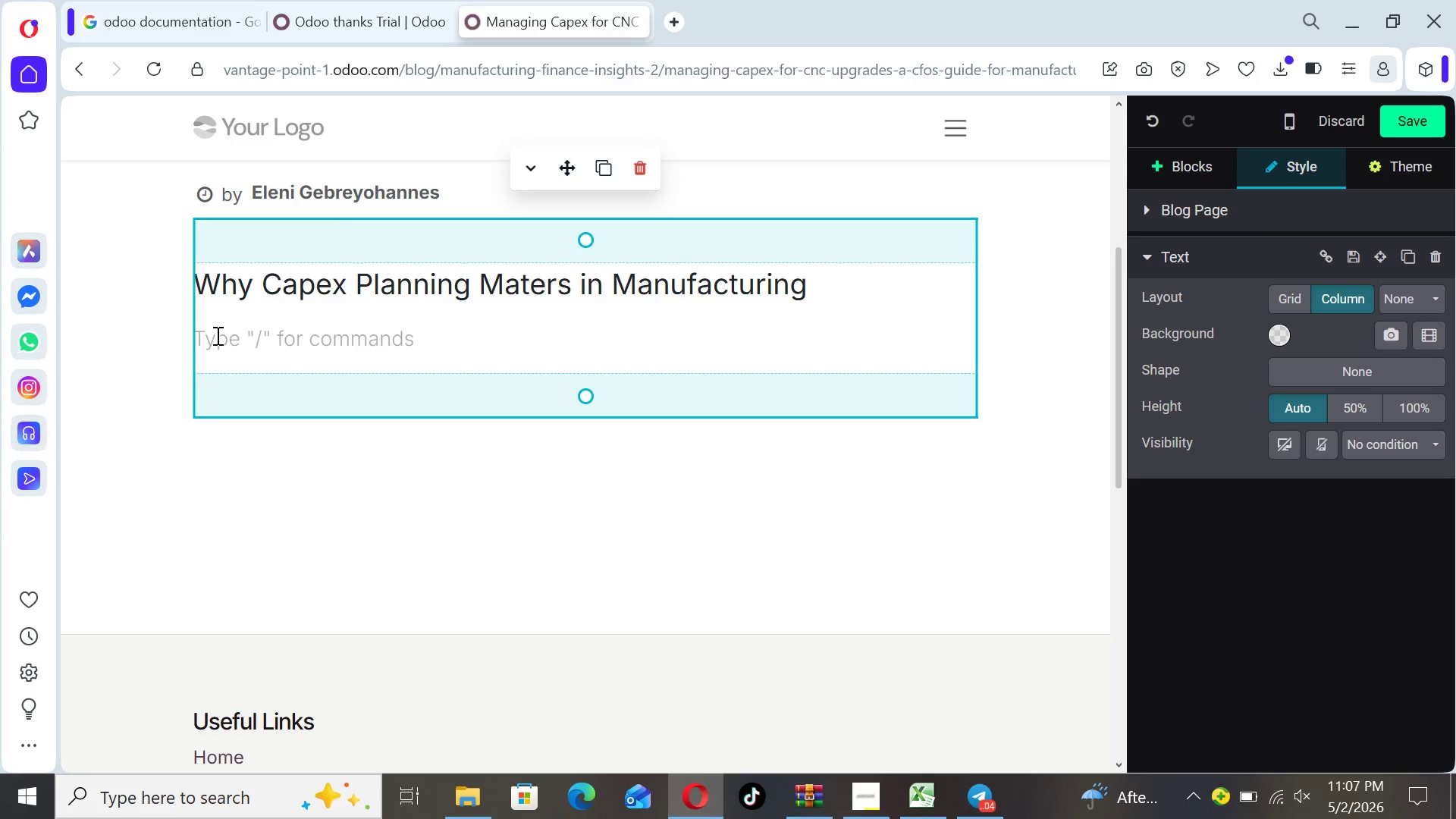 
type(Capital expenditures )
 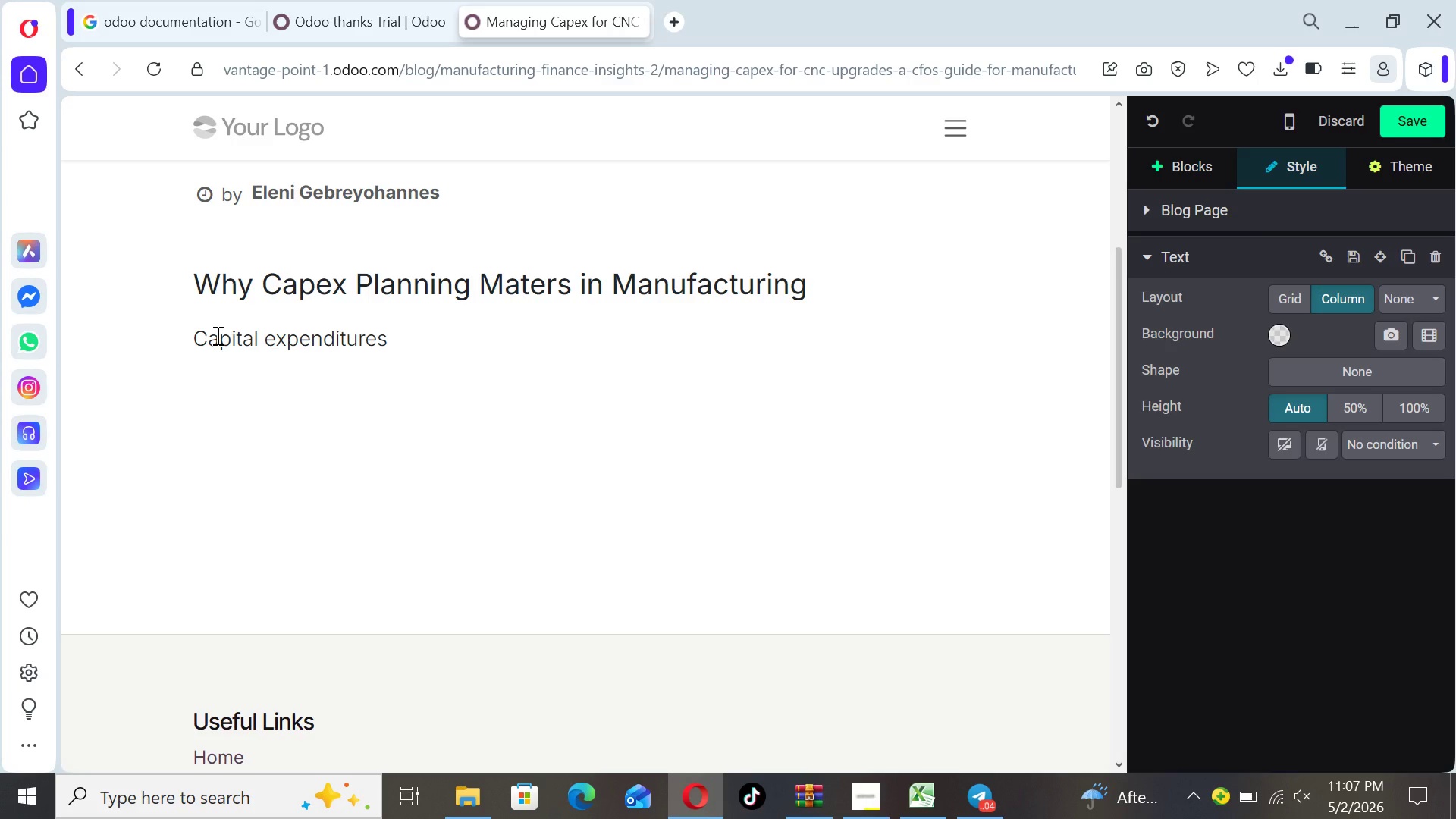 
wait(5.97)
 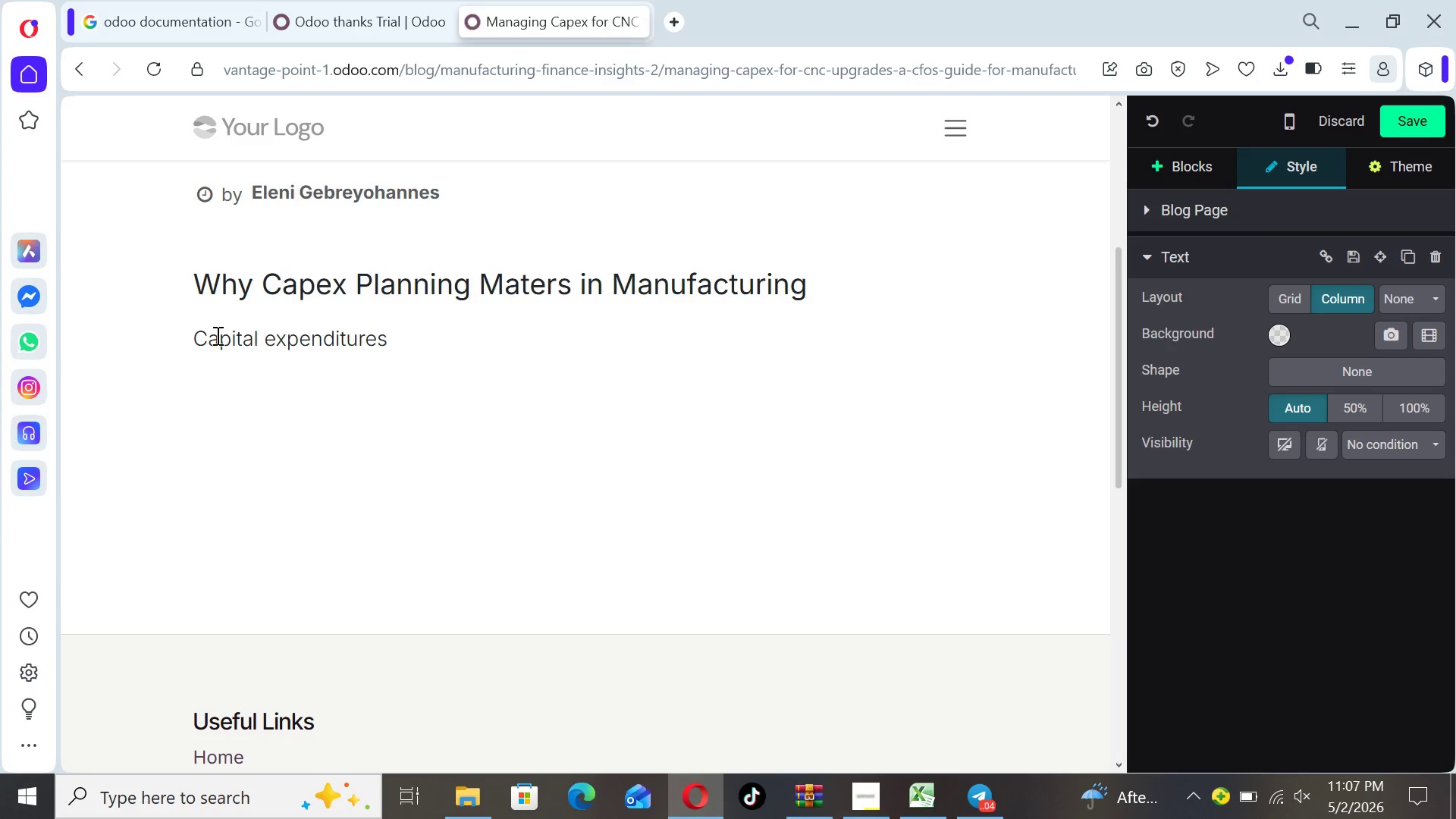 
type((Capex) are one of the most critical finana)
 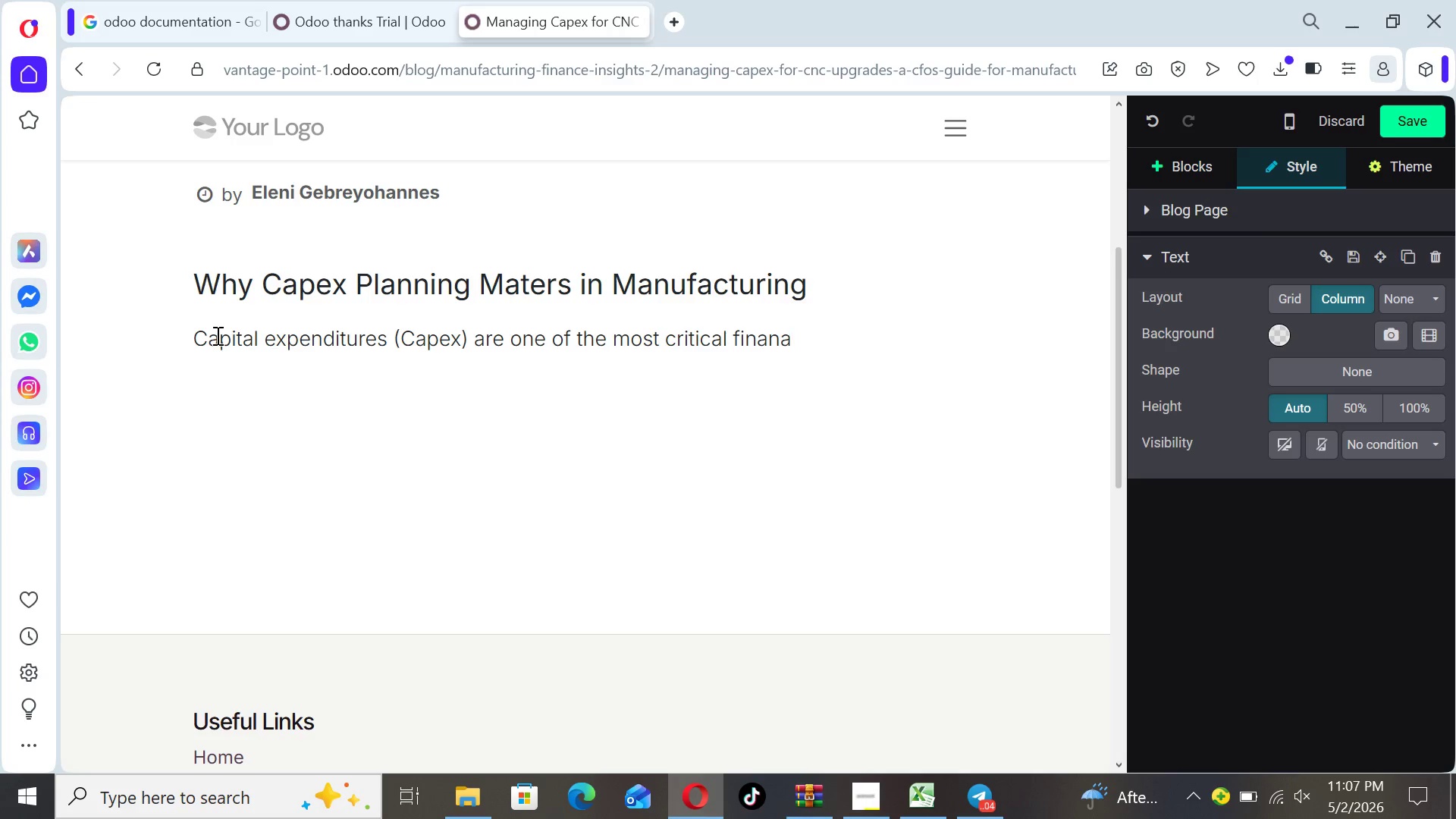 
key(Backspace)
type(cial desicions )
 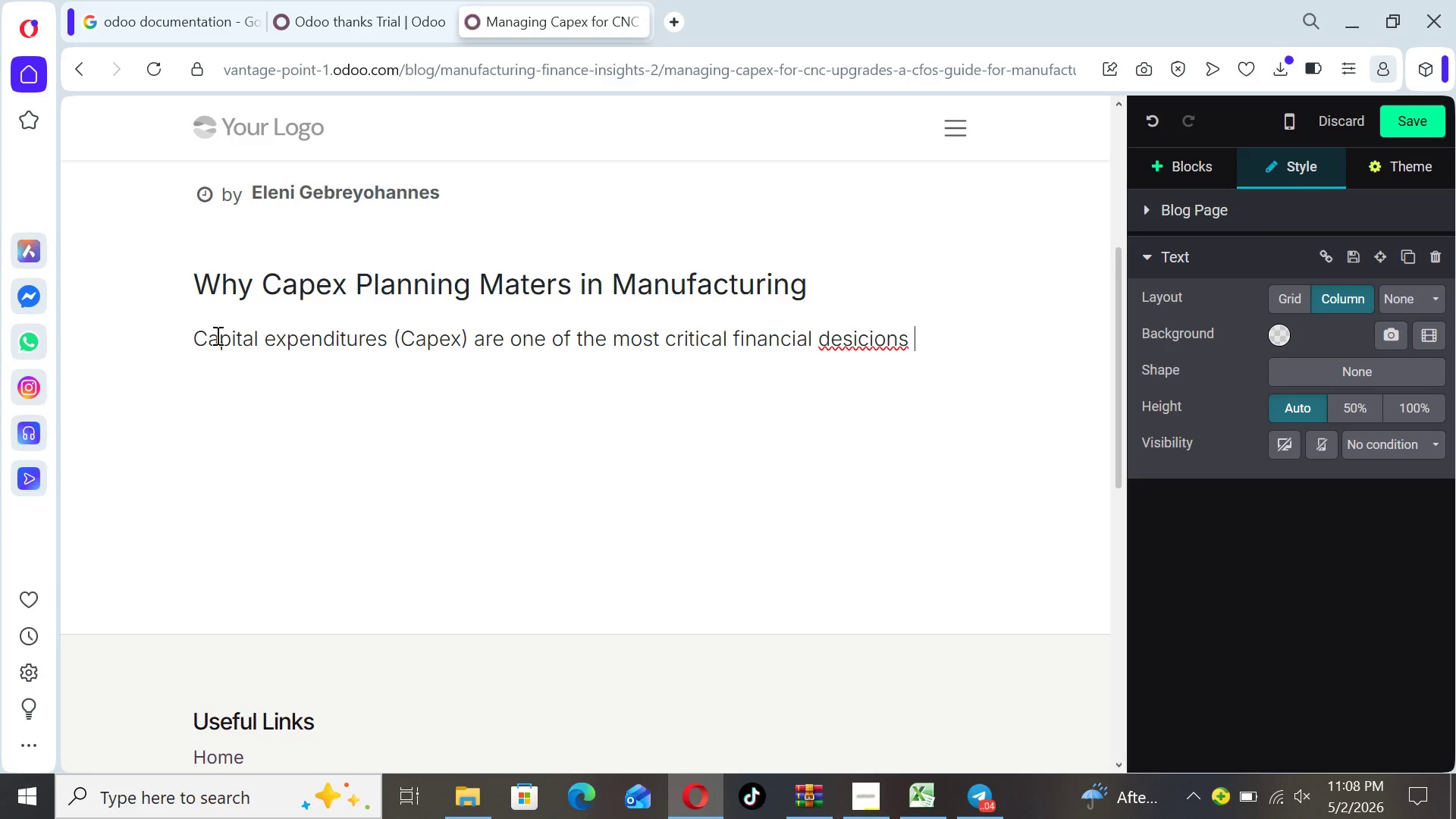 
key(ArrowLeft)
 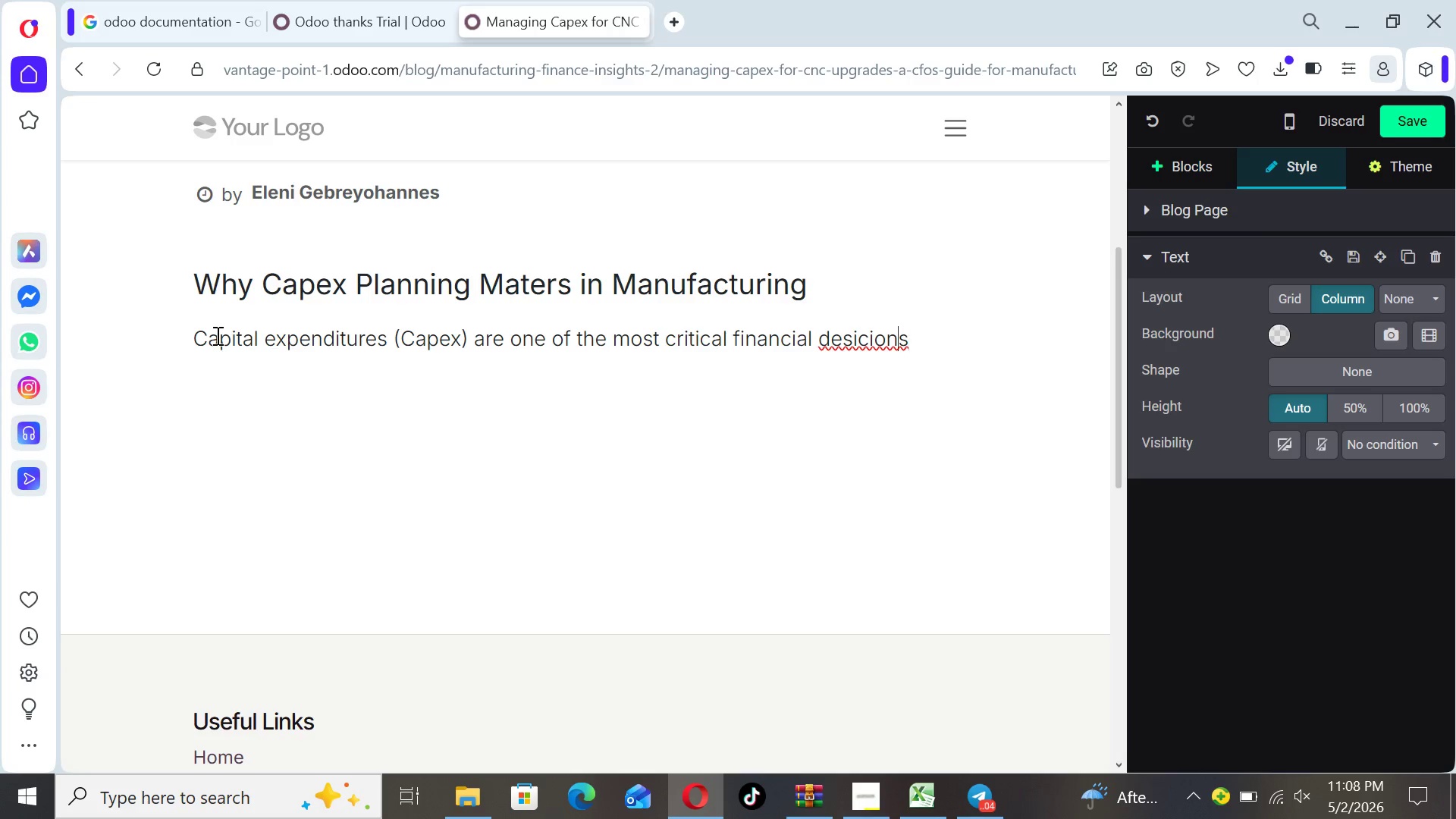 
key(ArrowLeft)
 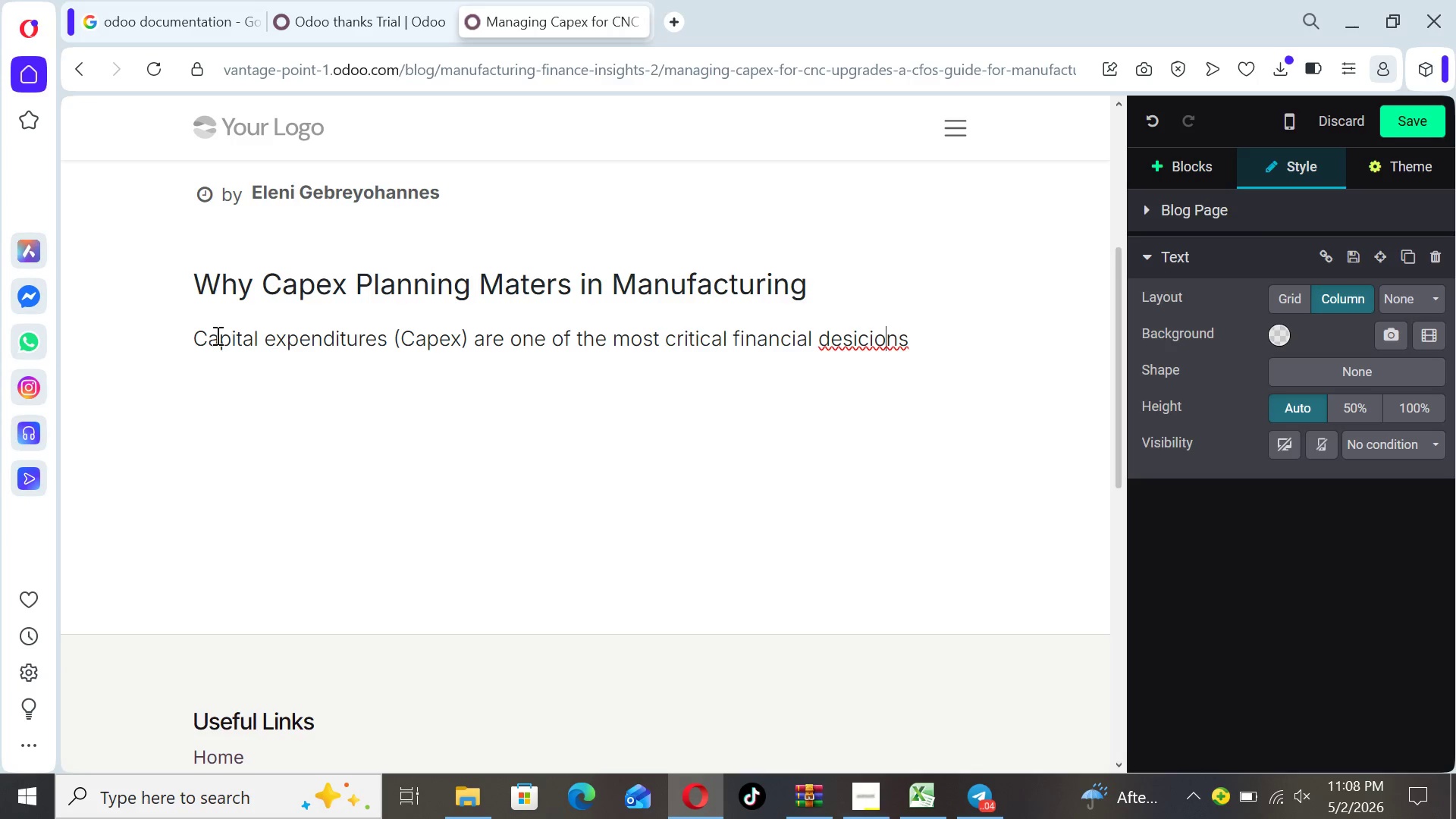 
key(ArrowLeft)
 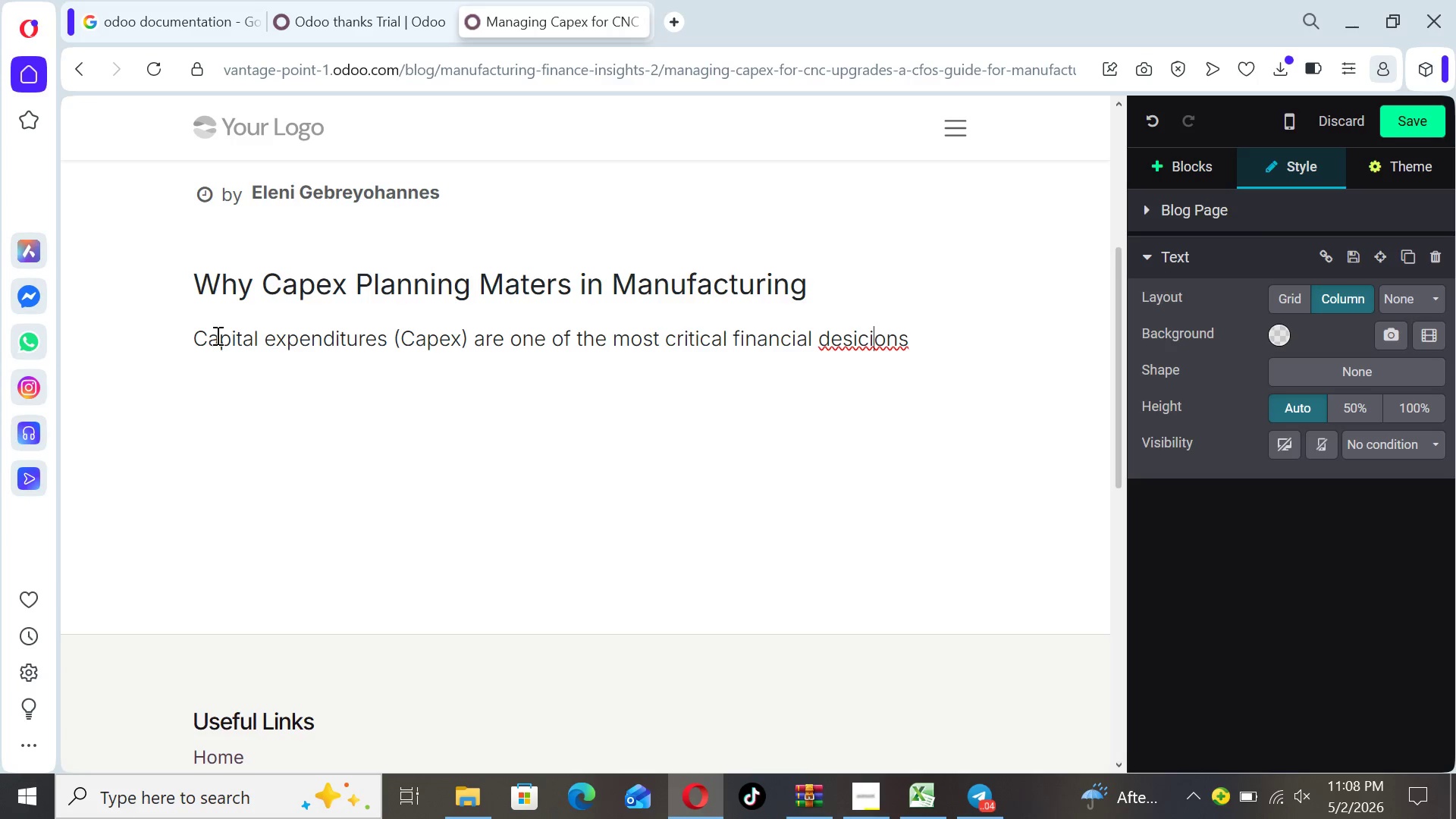 
key(ArrowLeft)
 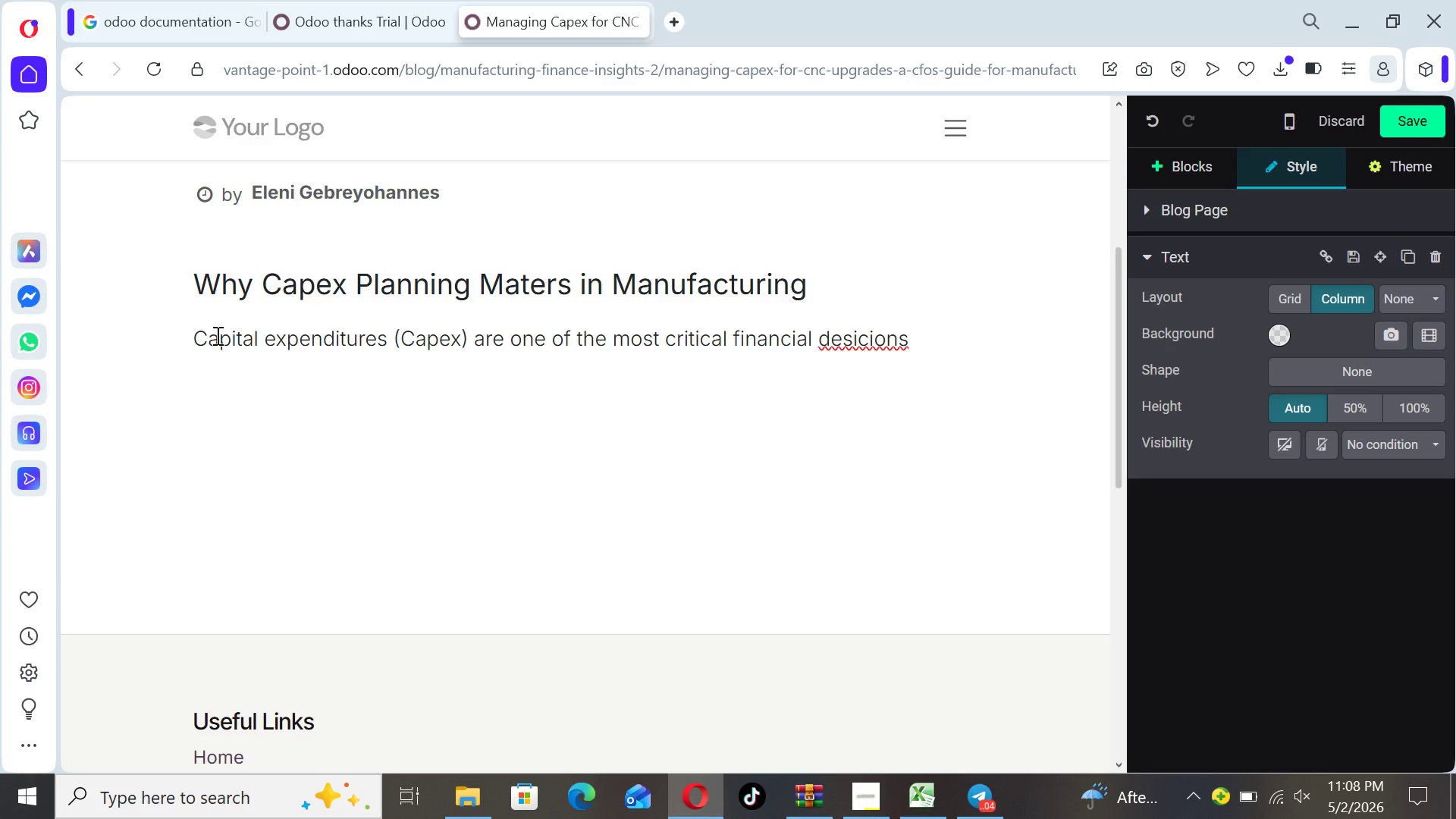 
key(ArrowLeft)
 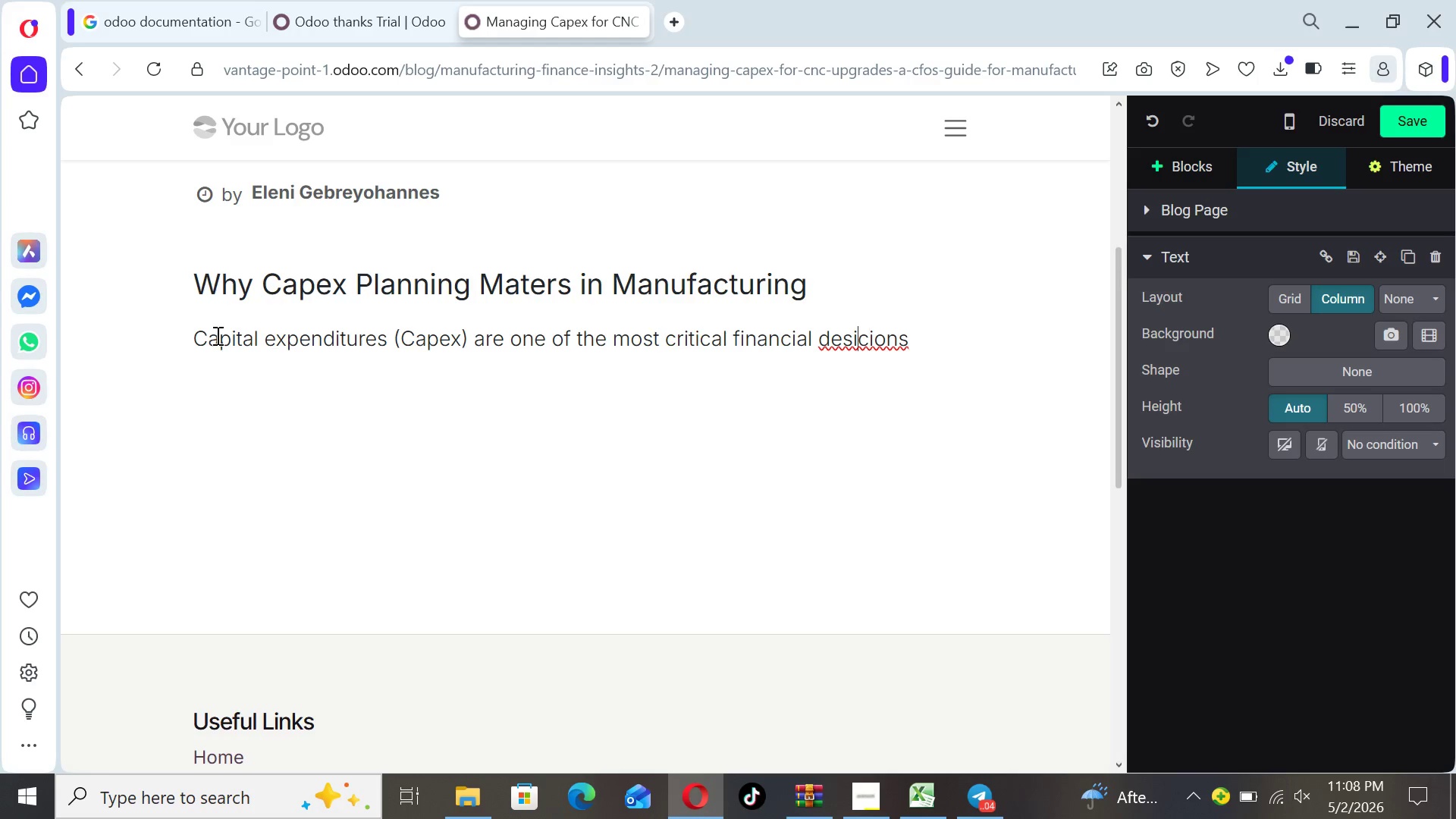 
key(ArrowLeft)
 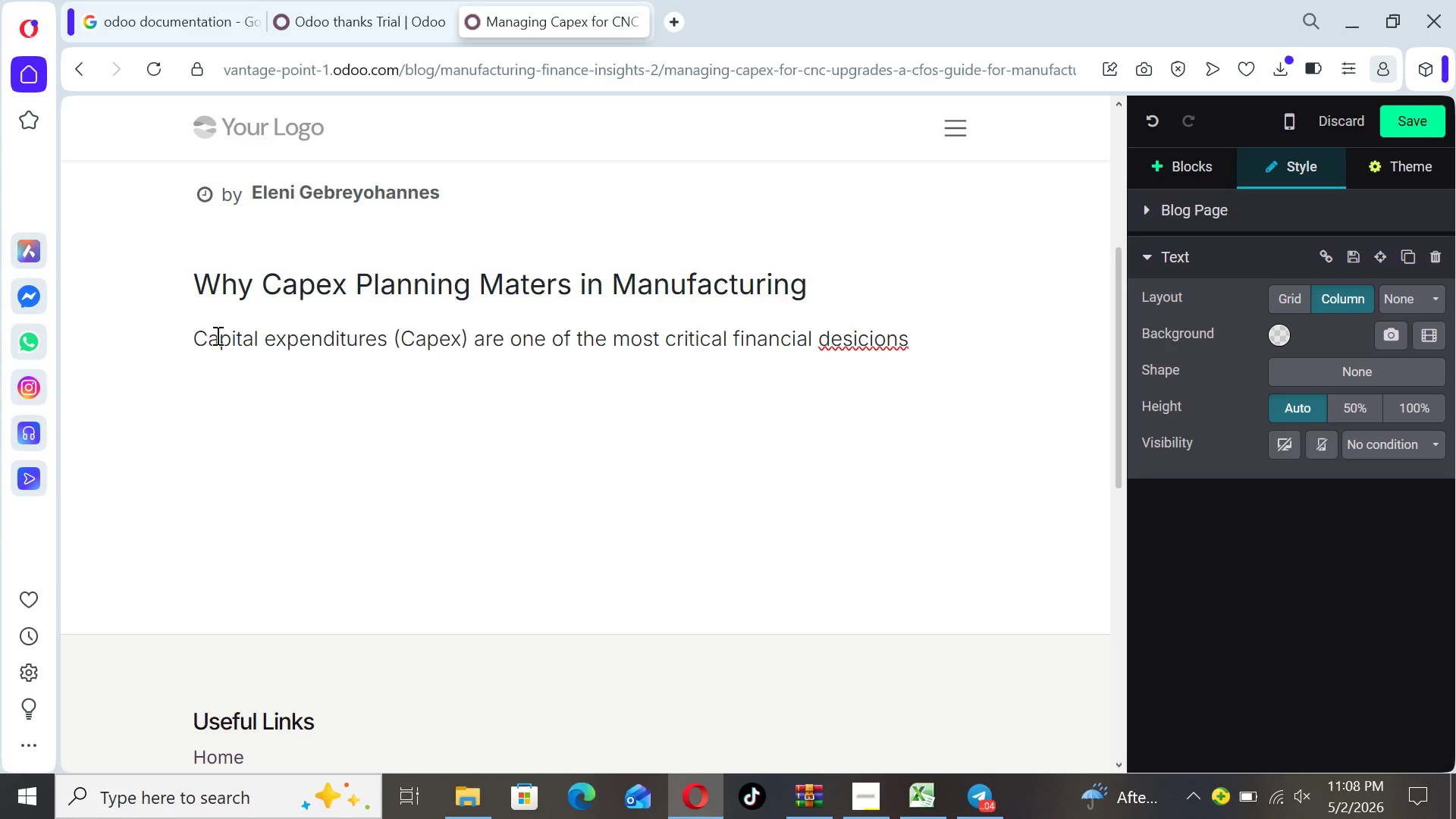 
key(ArrowLeft)
 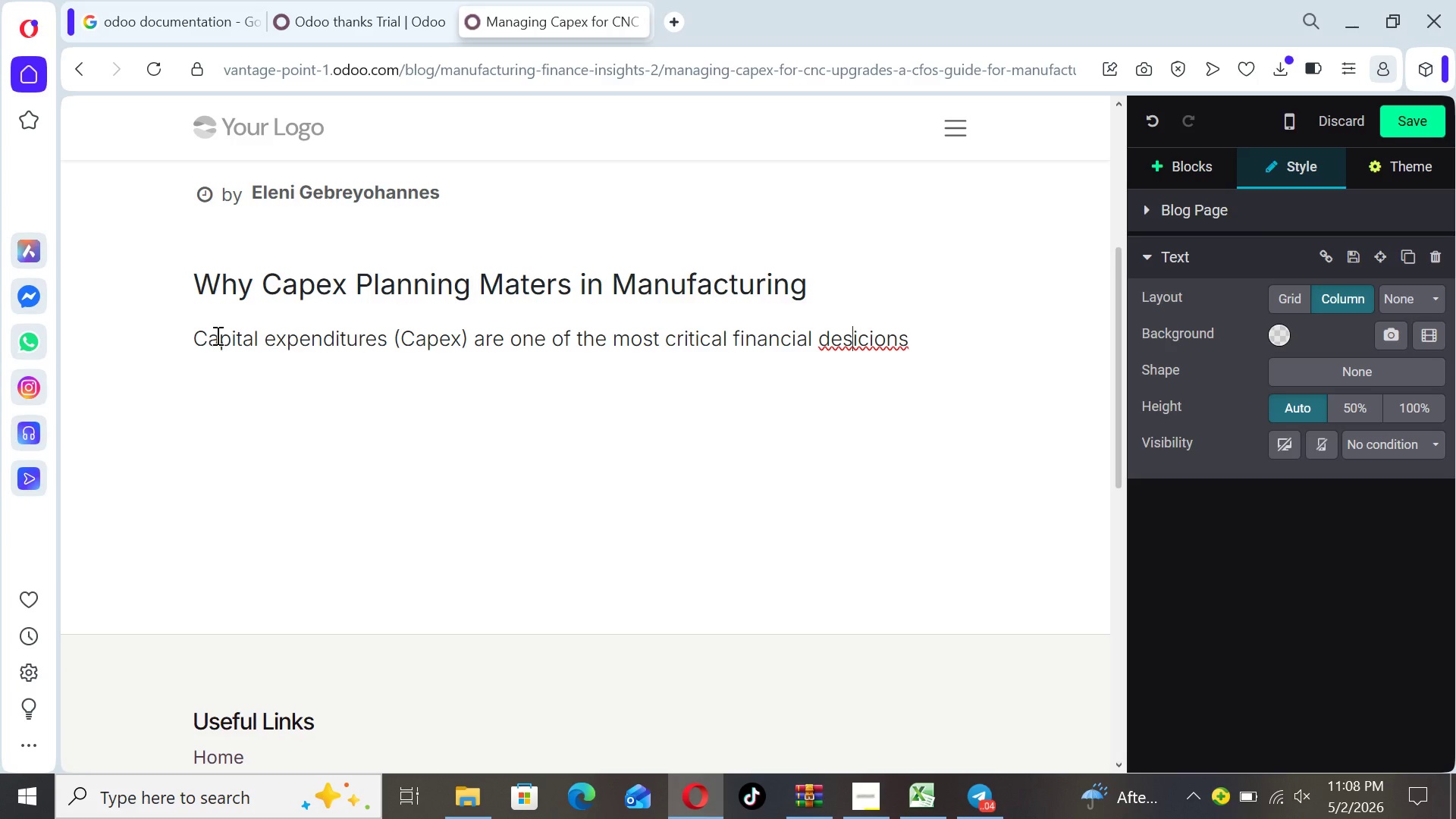 
key(Backspace)
 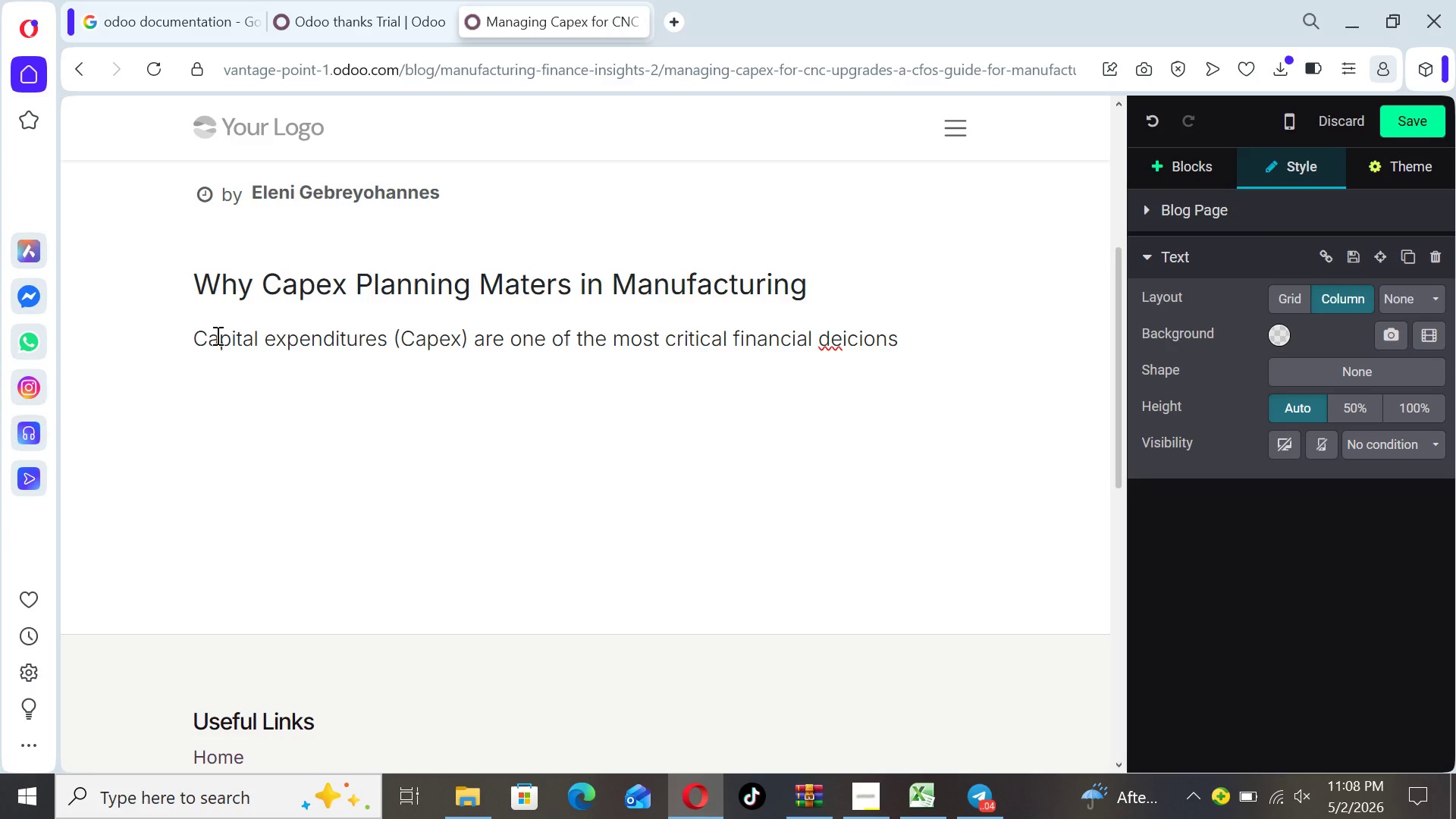 
key(ArrowRight)
 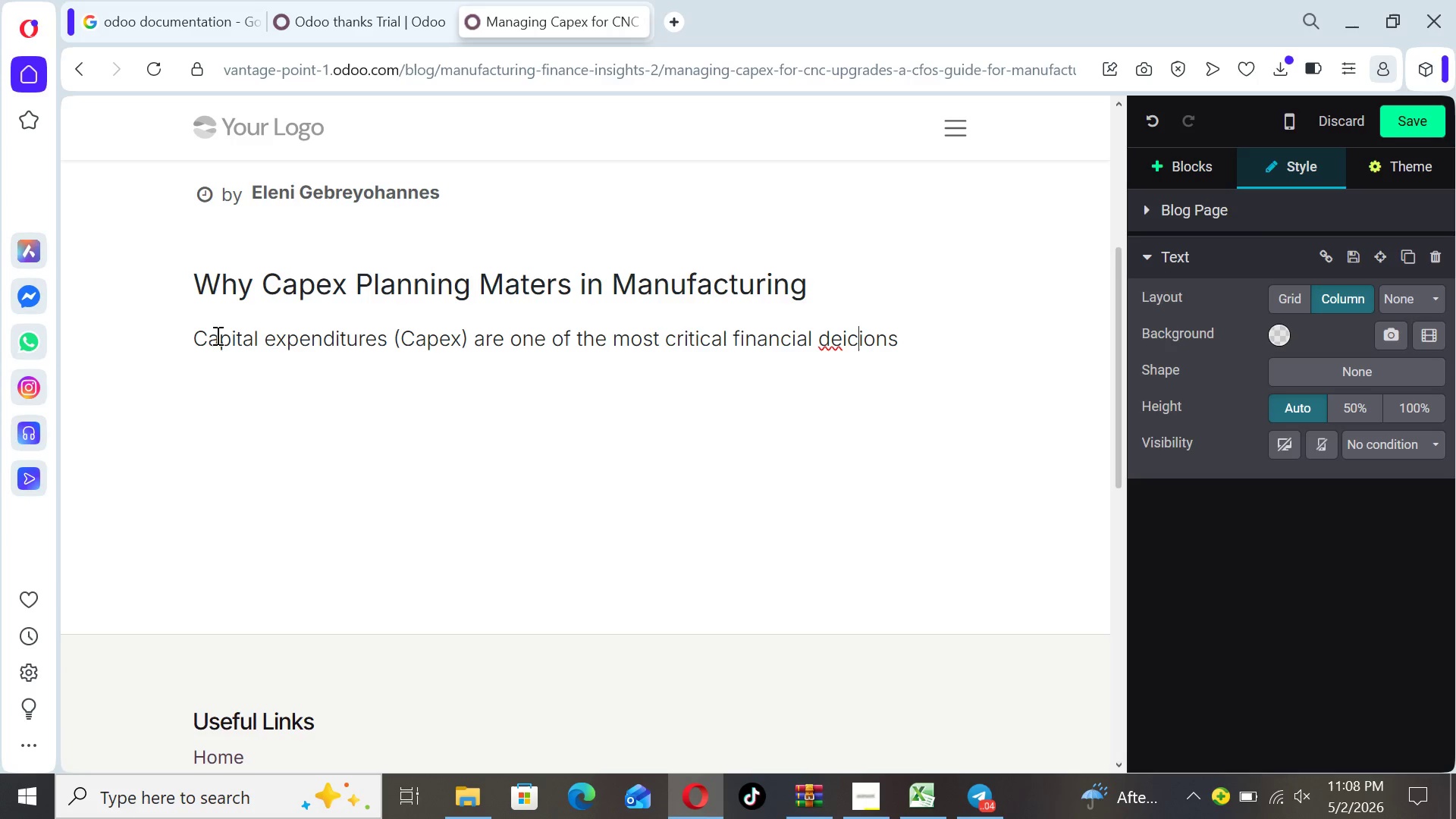 
key(ArrowRight)
 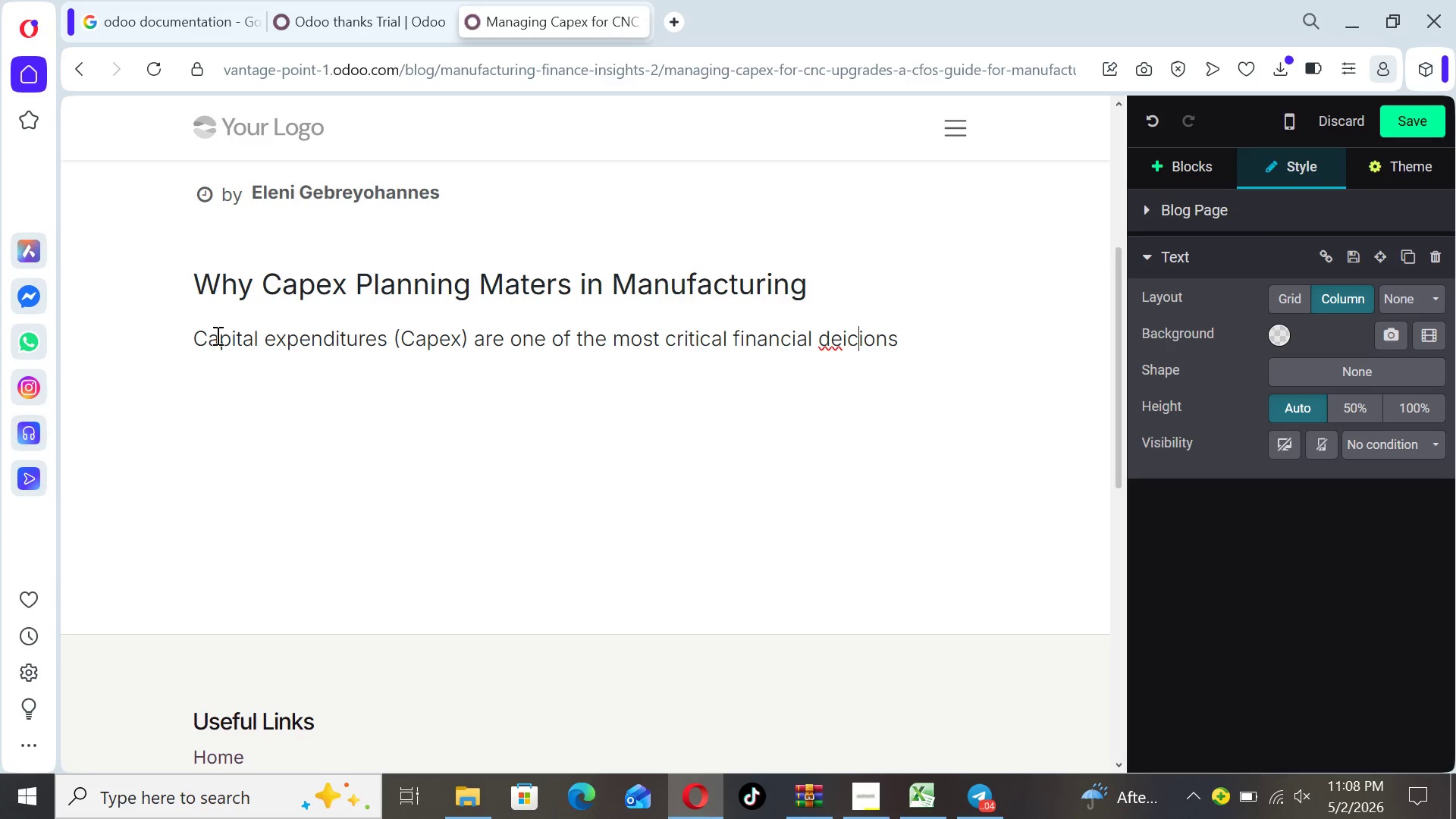 
key(ArrowRight)
 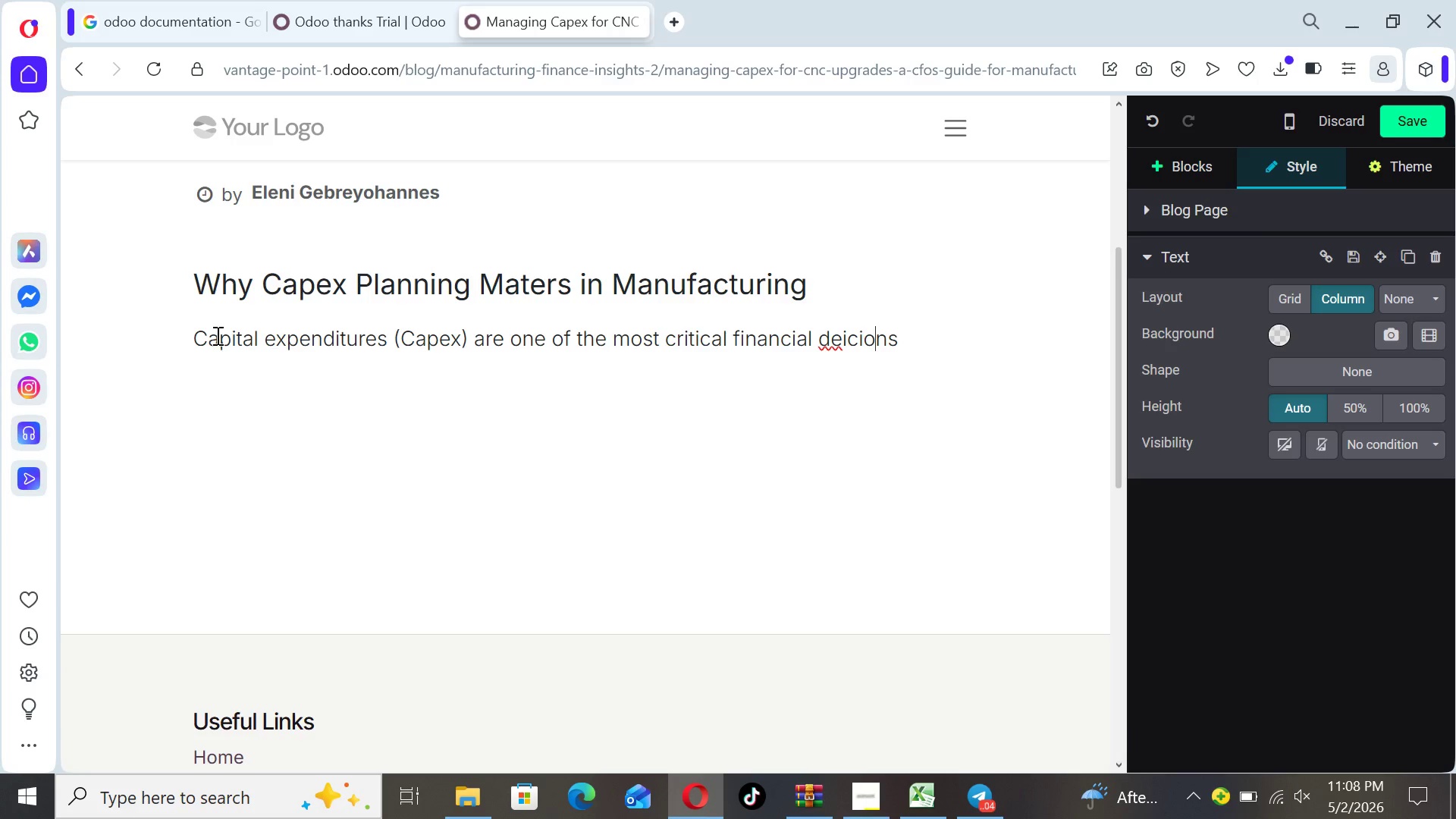 
key(ArrowRight)
 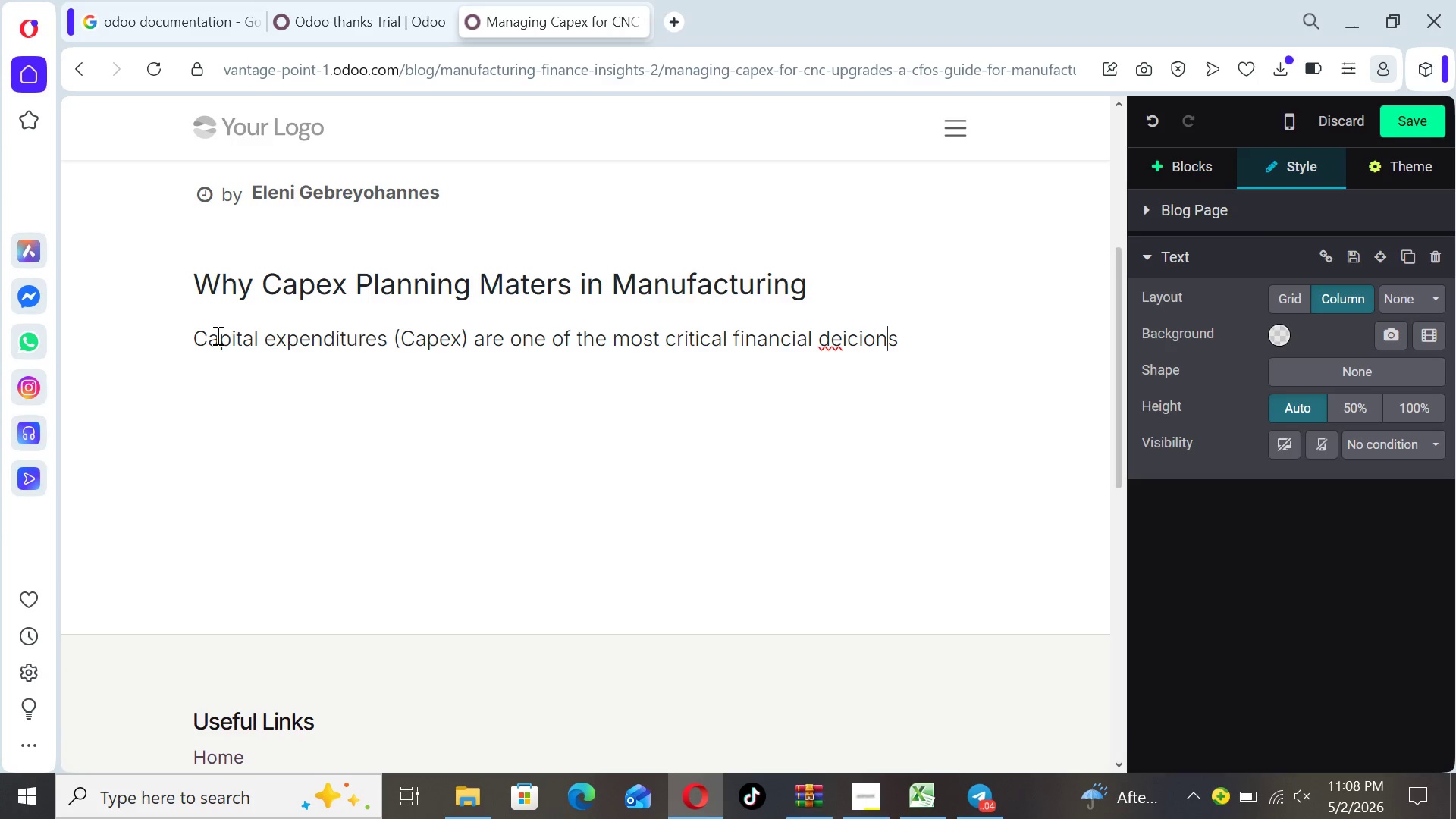 
key(ArrowRight)
 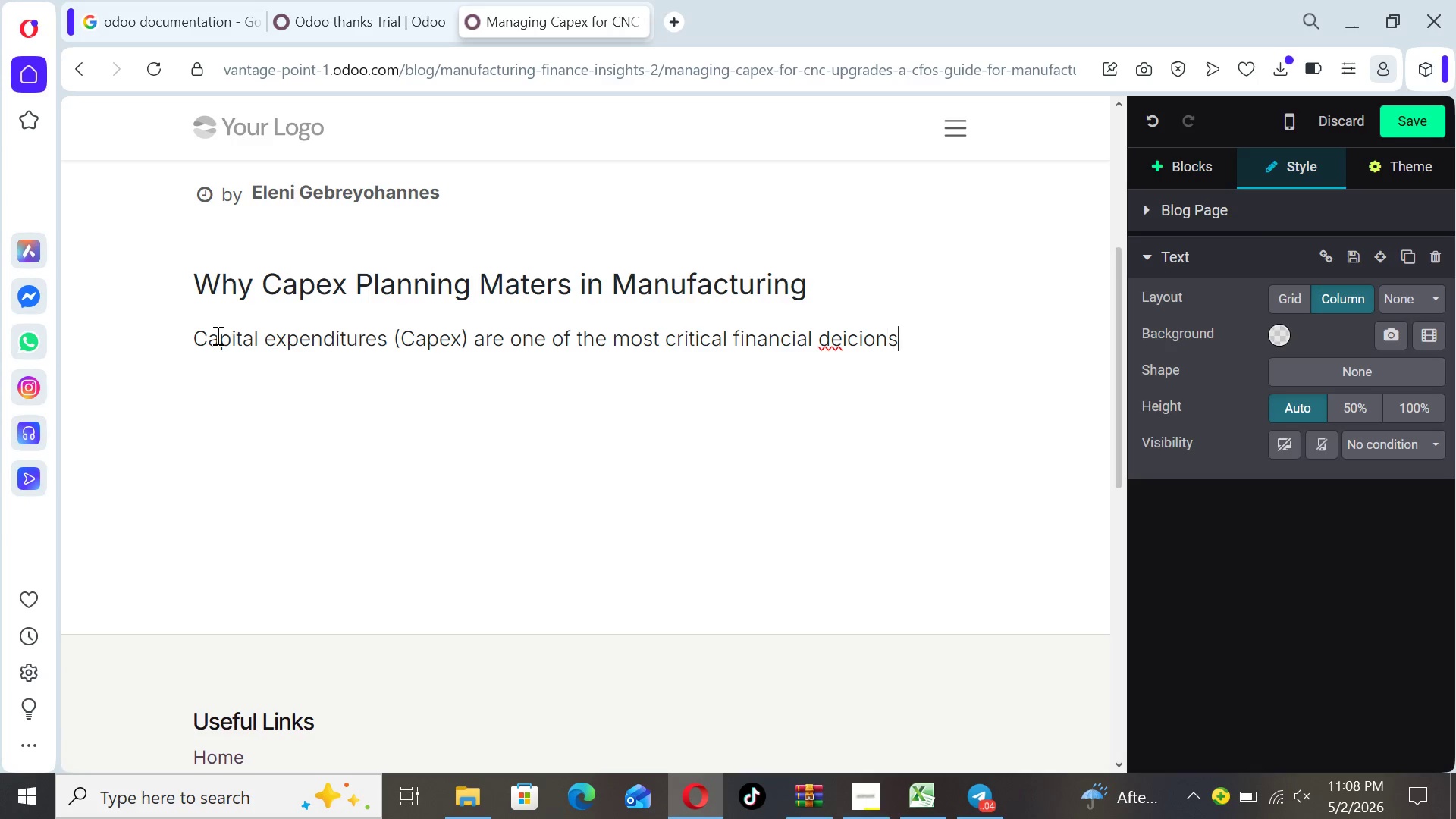 
key(ArrowRight)
 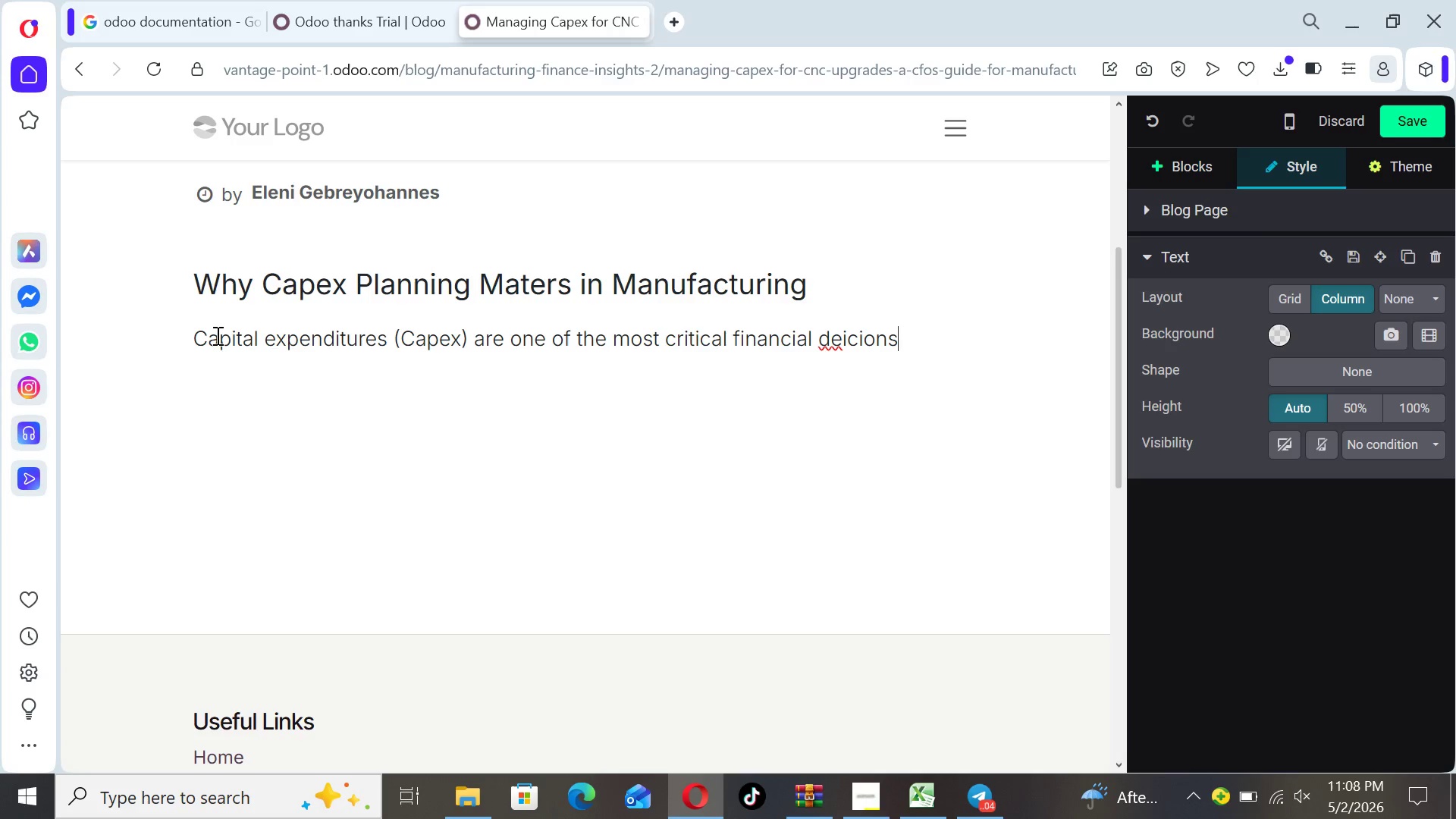 
key(Backspace)
key(Backspace)
key(Backspace)
key(Backspace)
key(Backspace)
key(Backspace)
type(ci)
 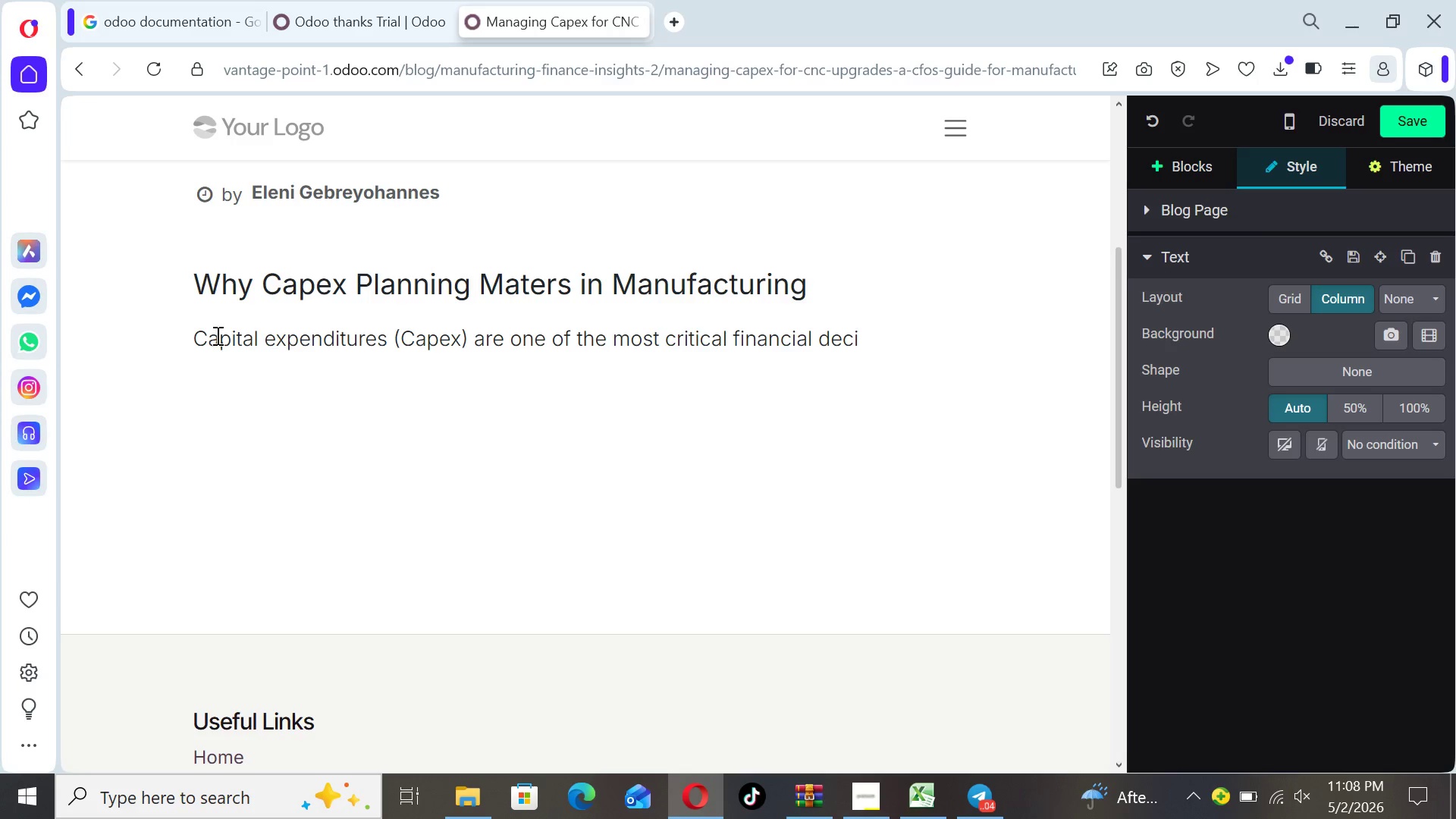 
type(sions )
 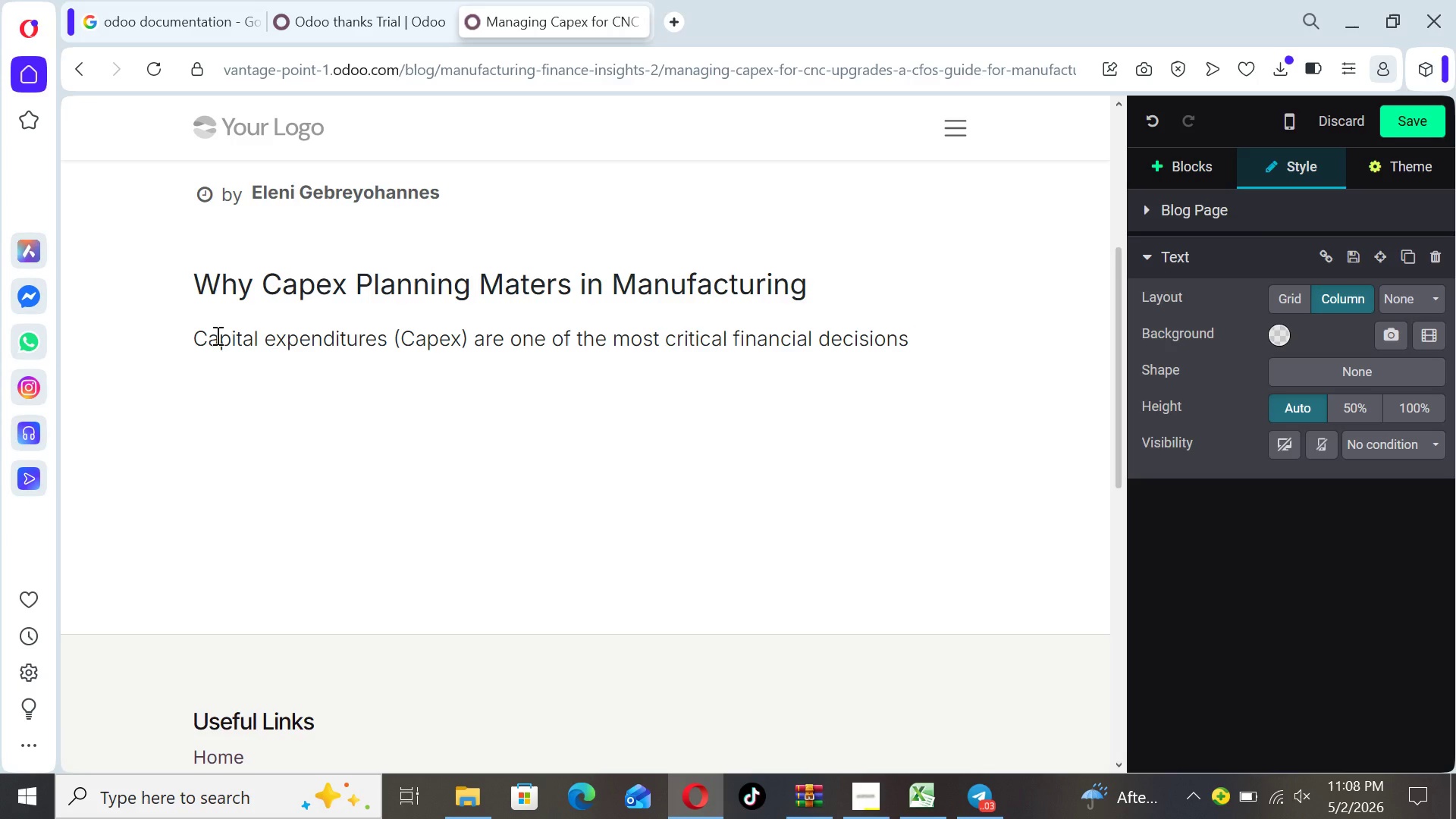 
type(for small-scale manufacturers)
 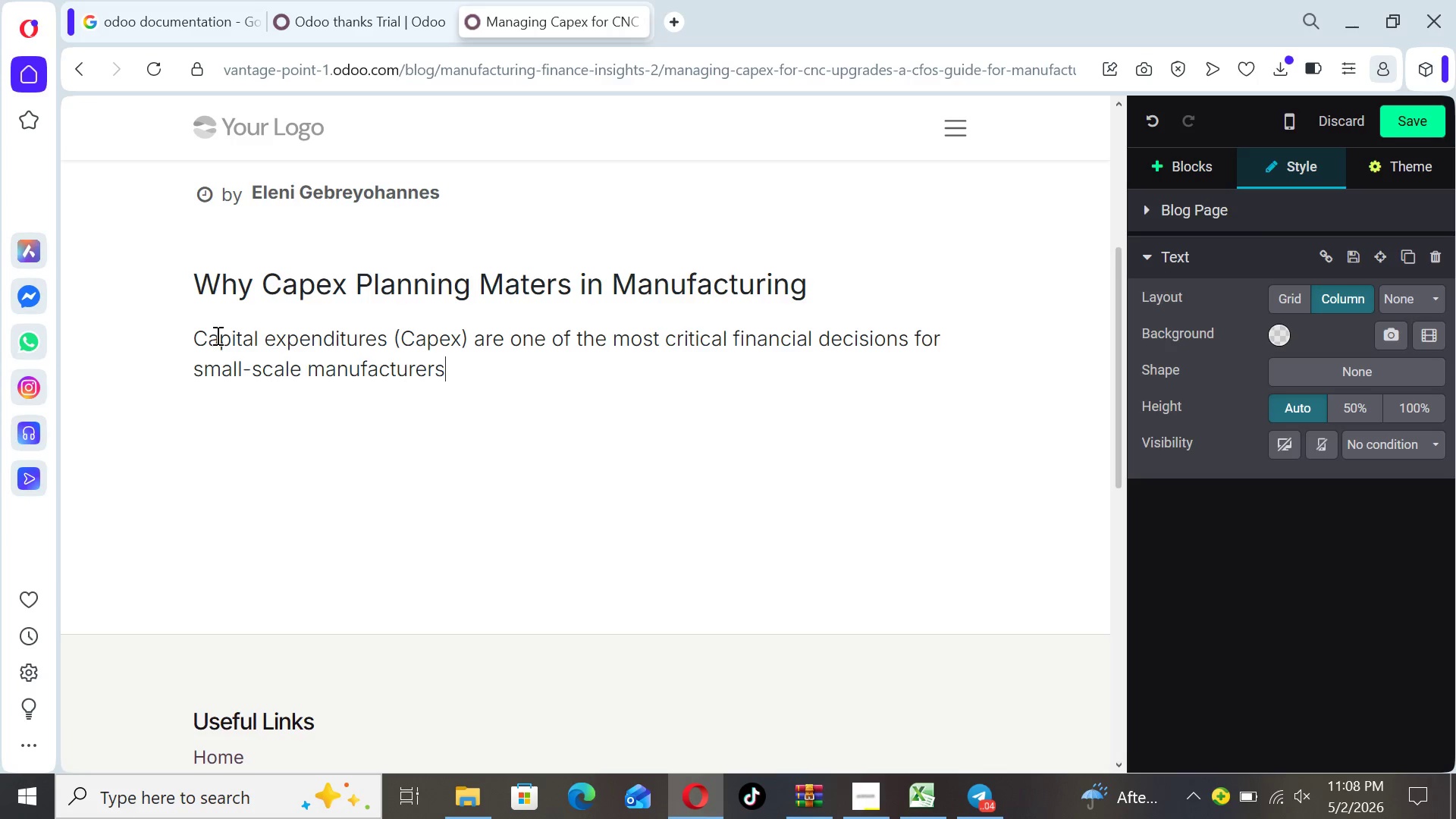 
type(. Whether you are upgrading )
 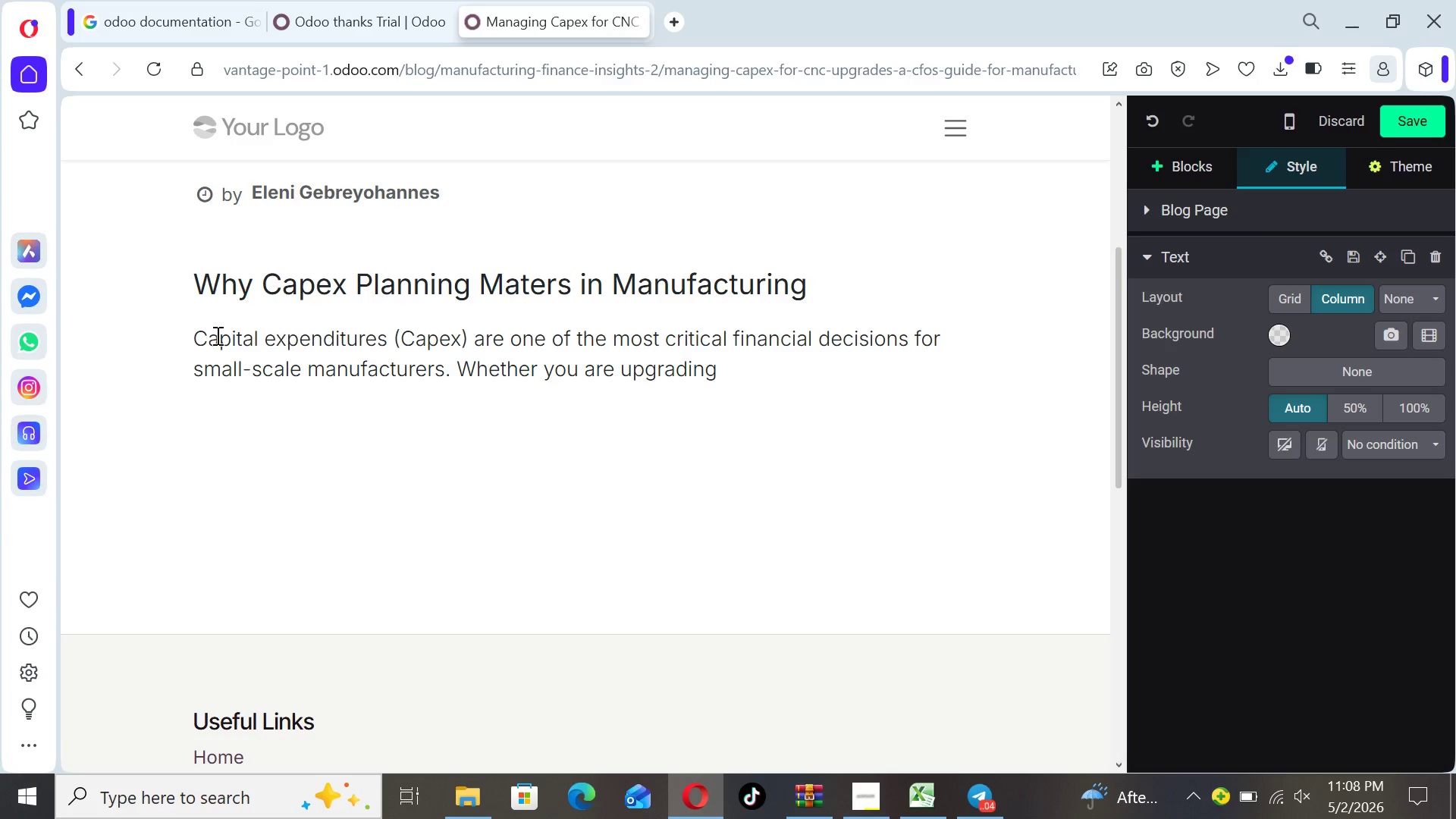 
type( CNC mahines or )
 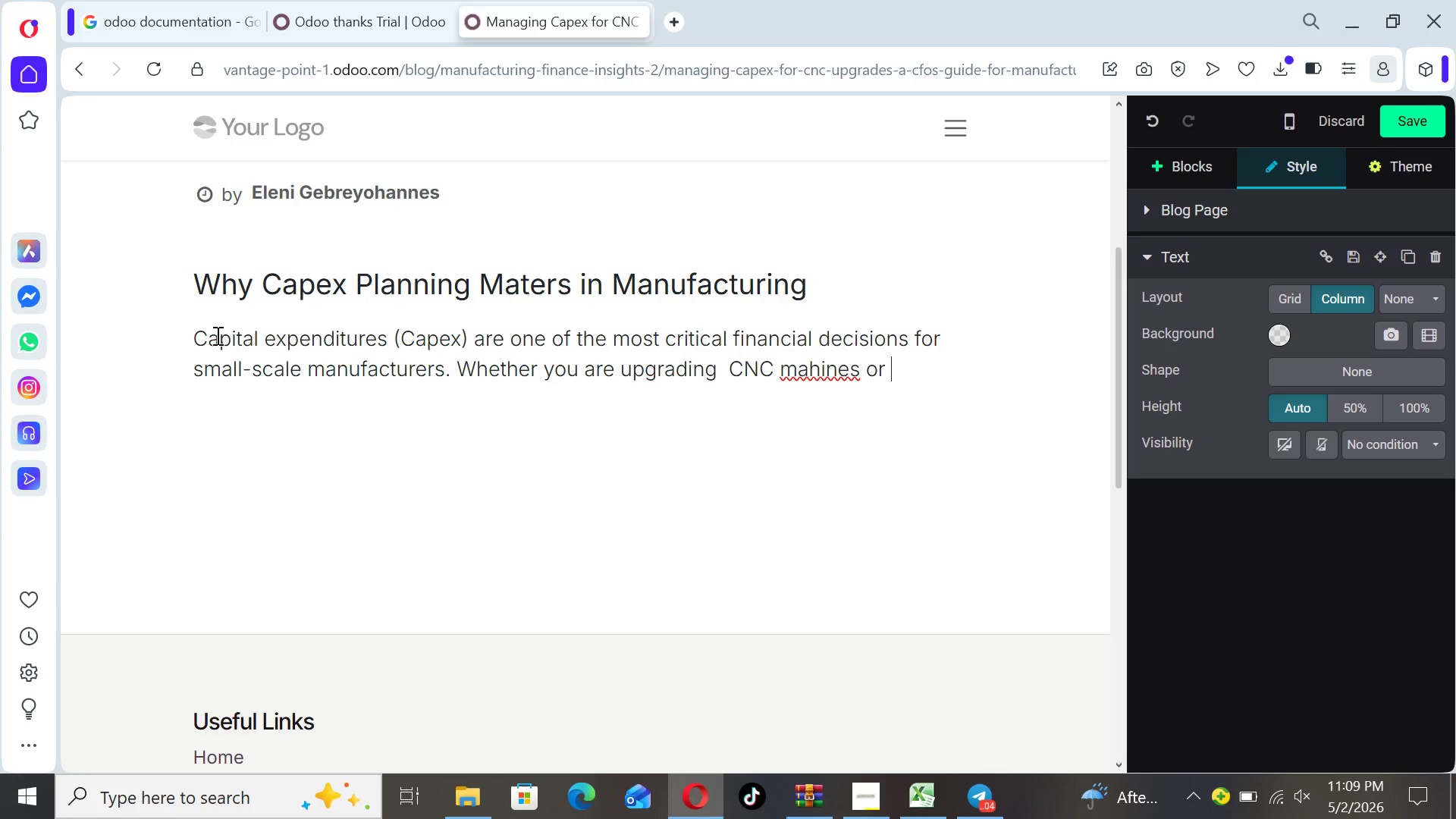 
key(ArrowLeft)
 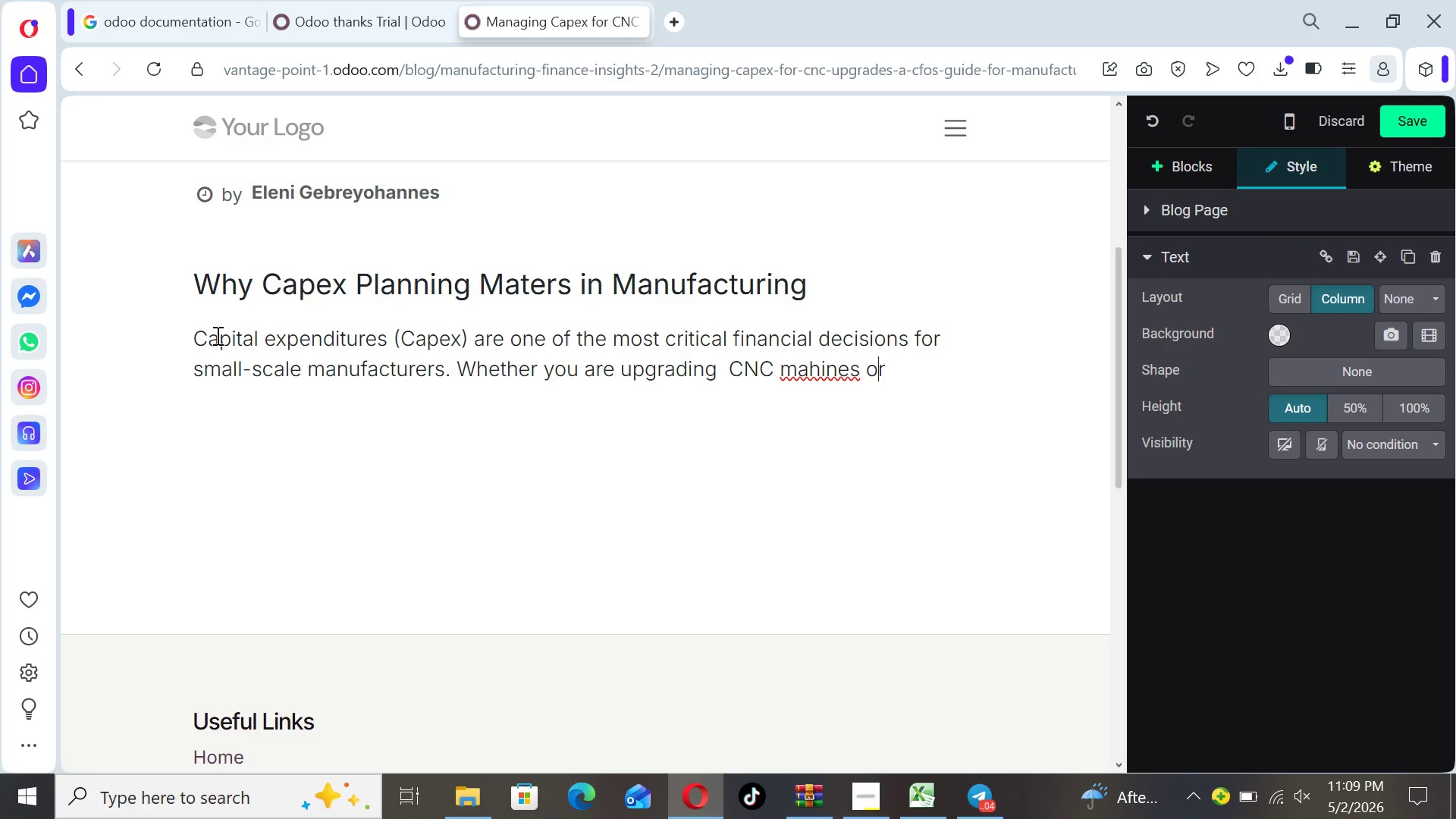 
key(ArrowLeft)
 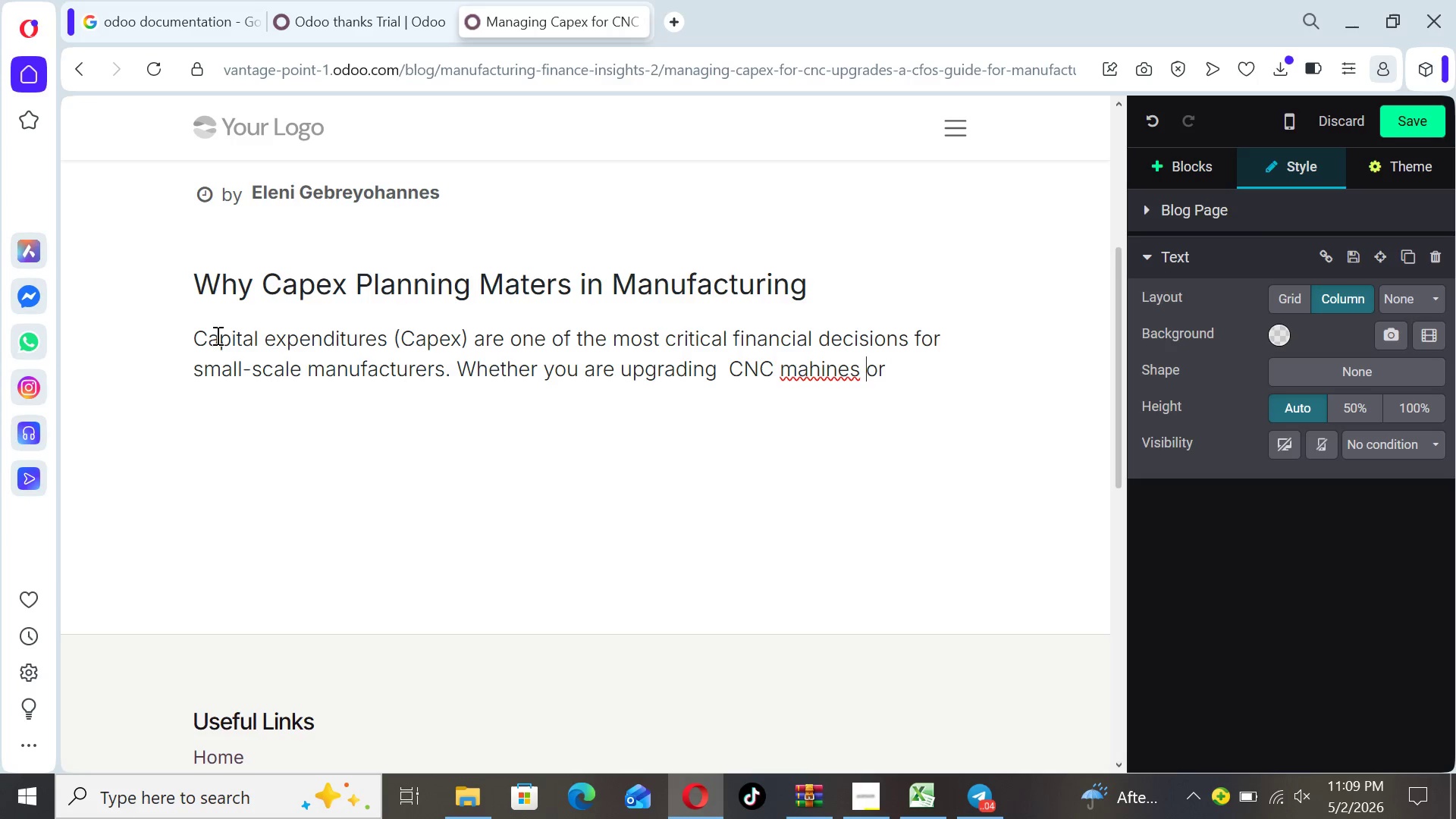 
key(ArrowLeft)
 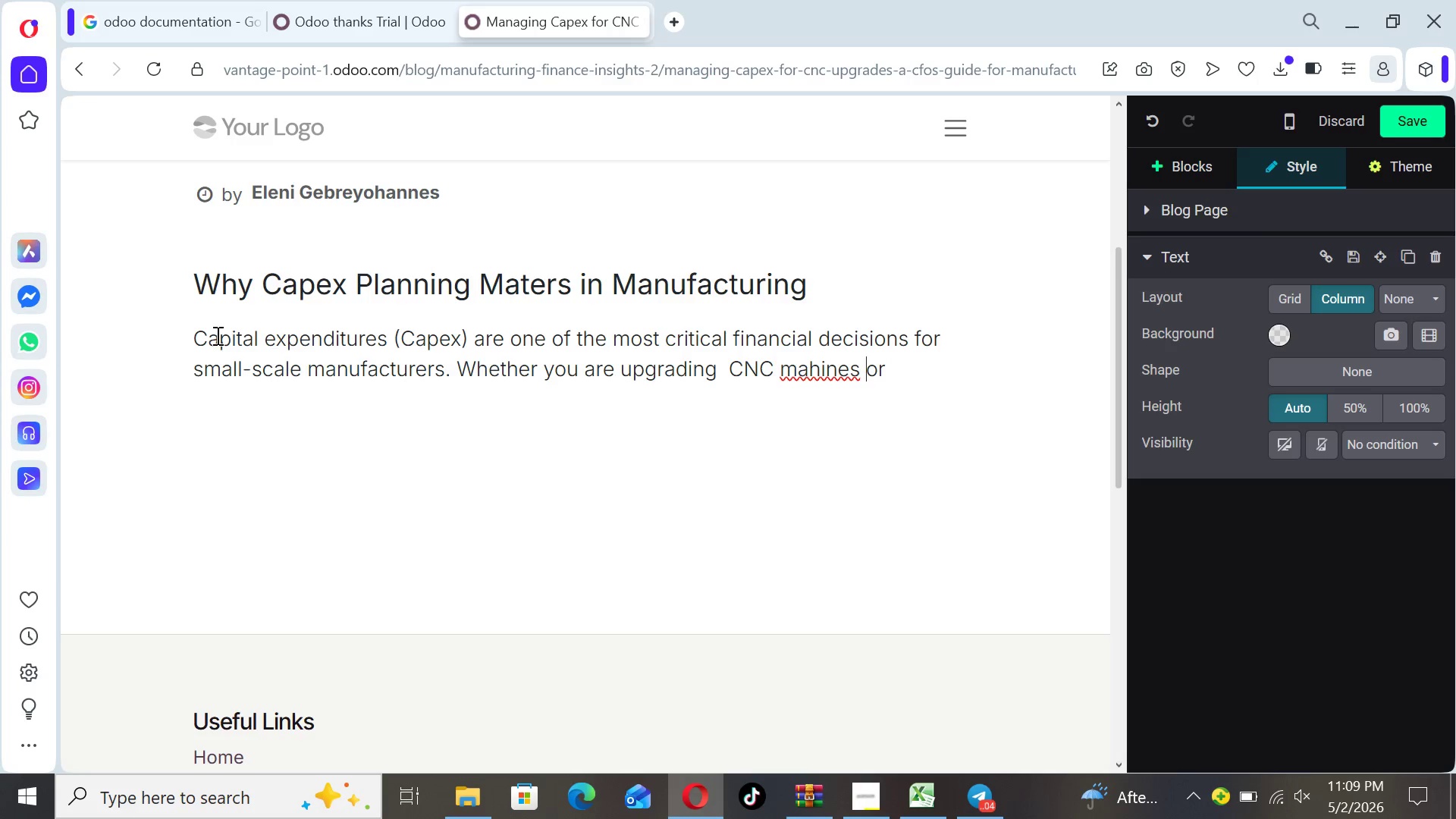 
key(ArrowLeft)
 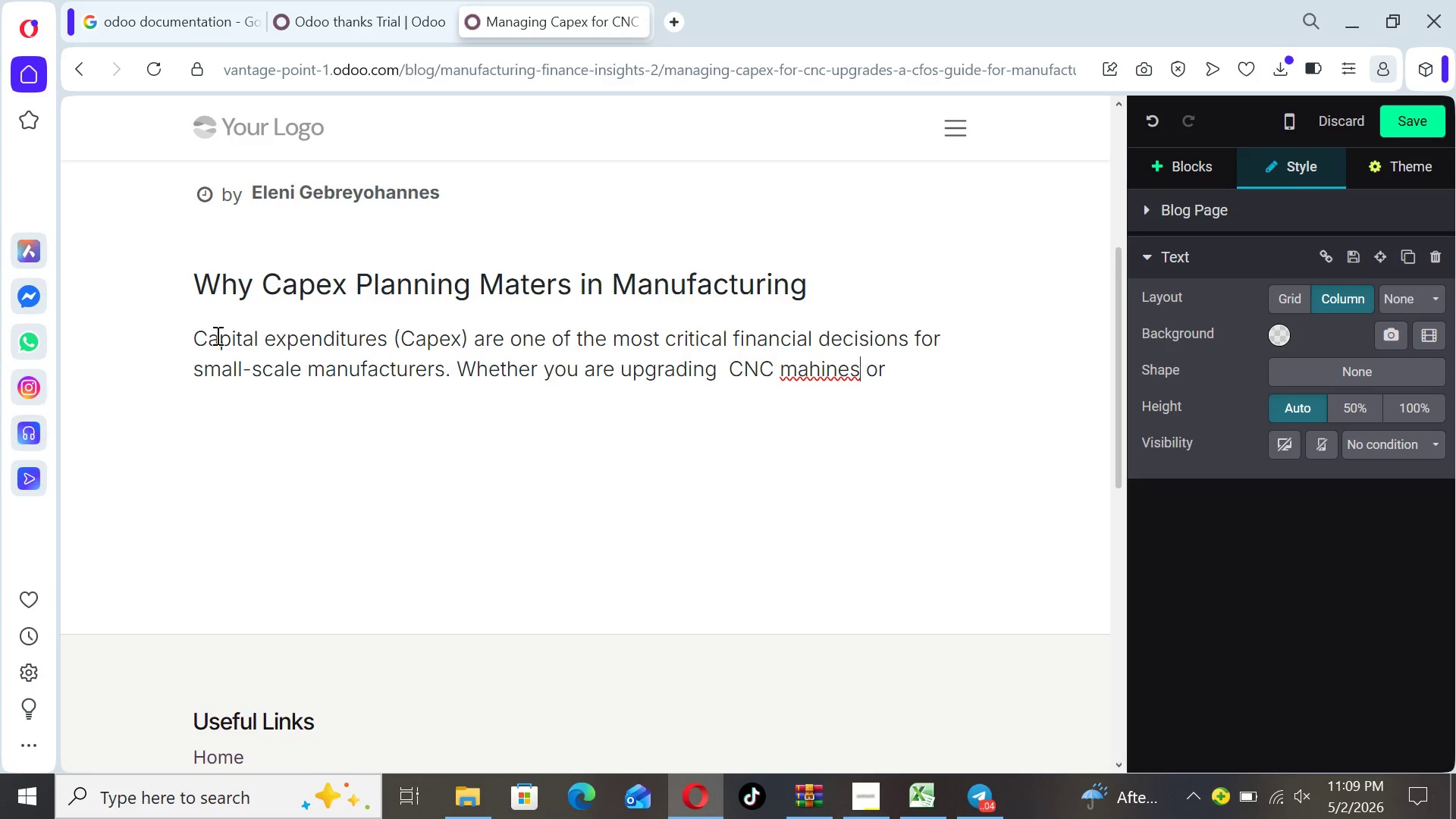 
key(ArrowLeft)
 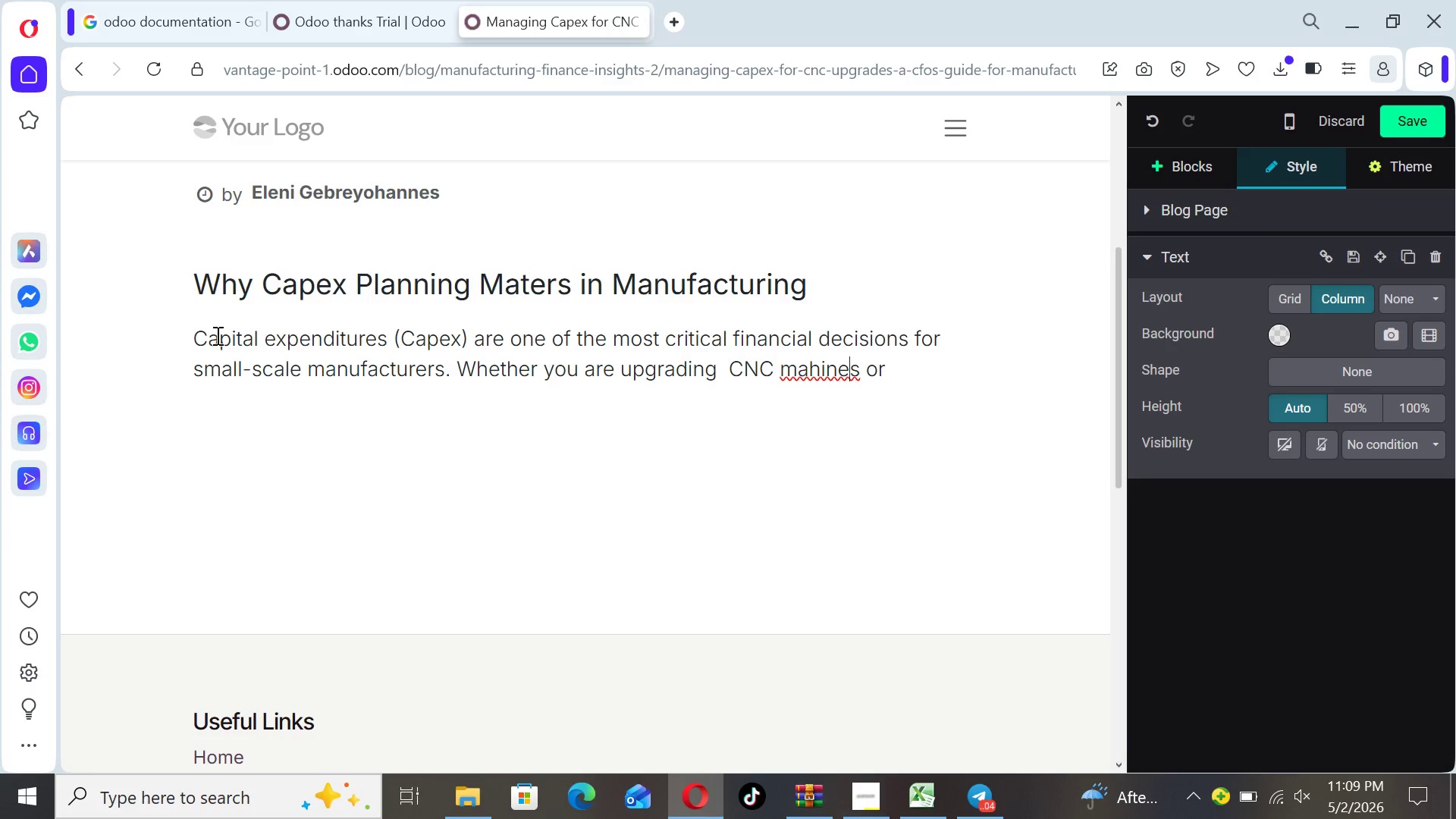 
key(ArrowLeft)
 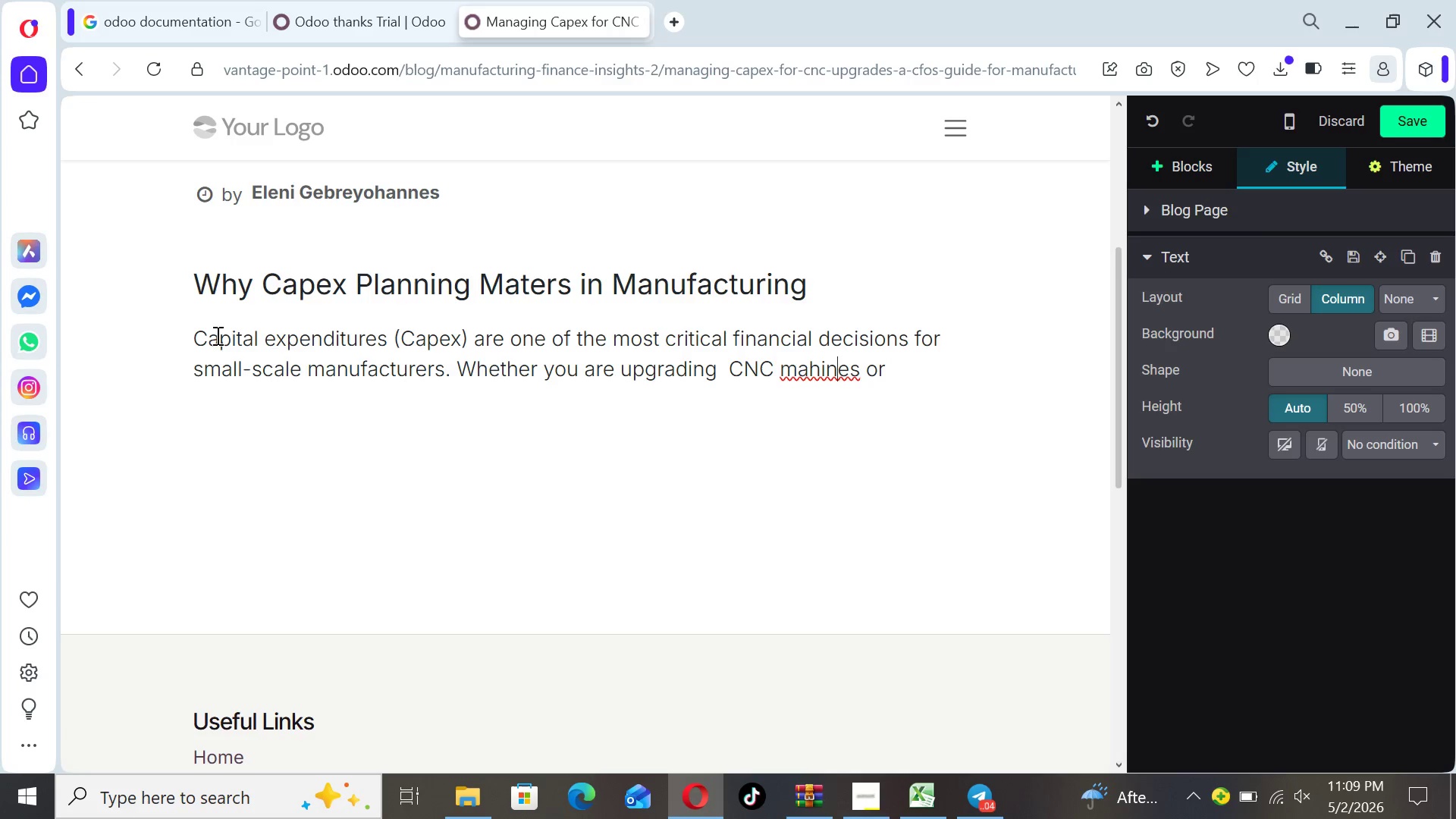 
key(ArrowLeft)
 